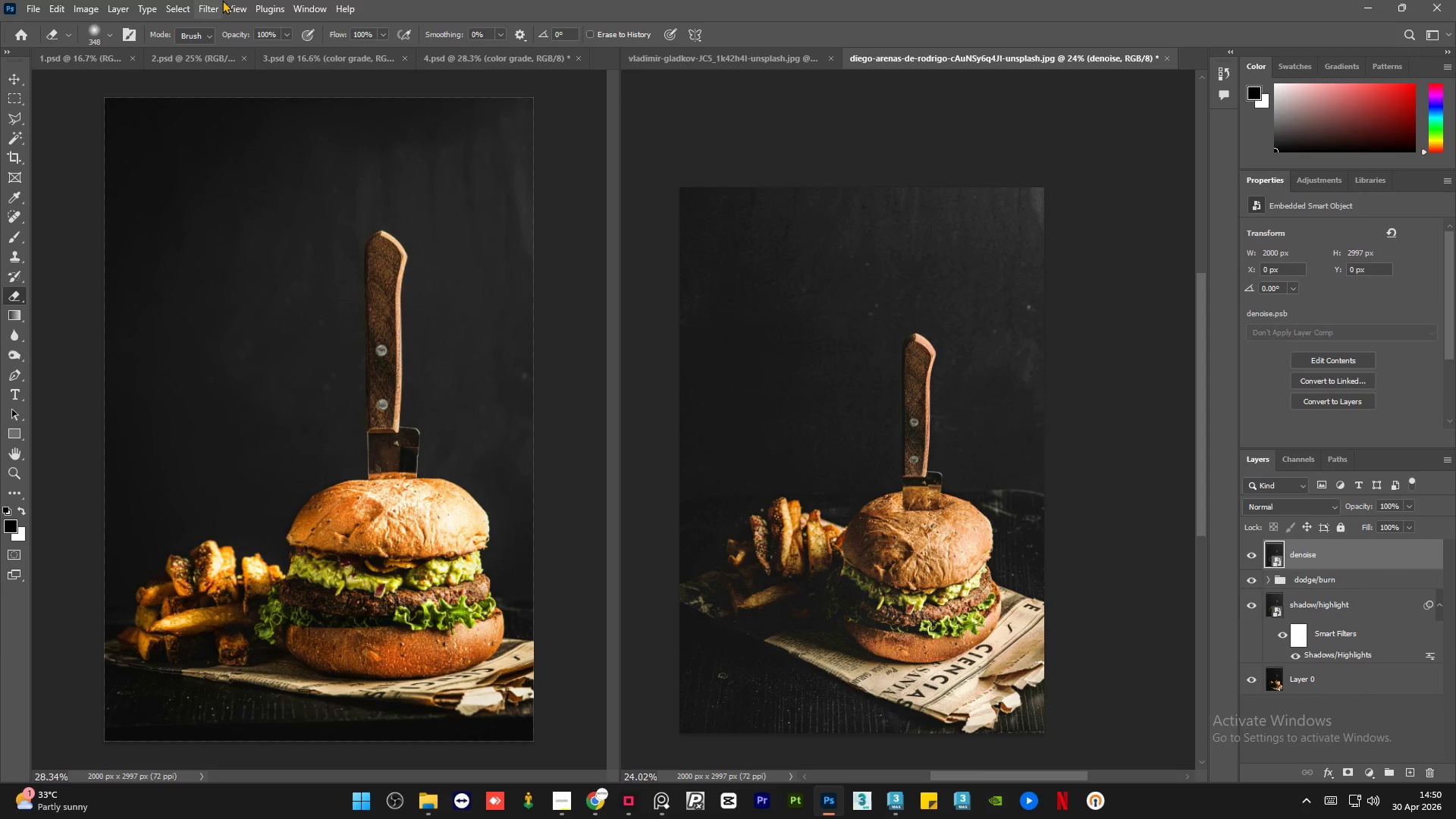 
left_click([211, 3])
 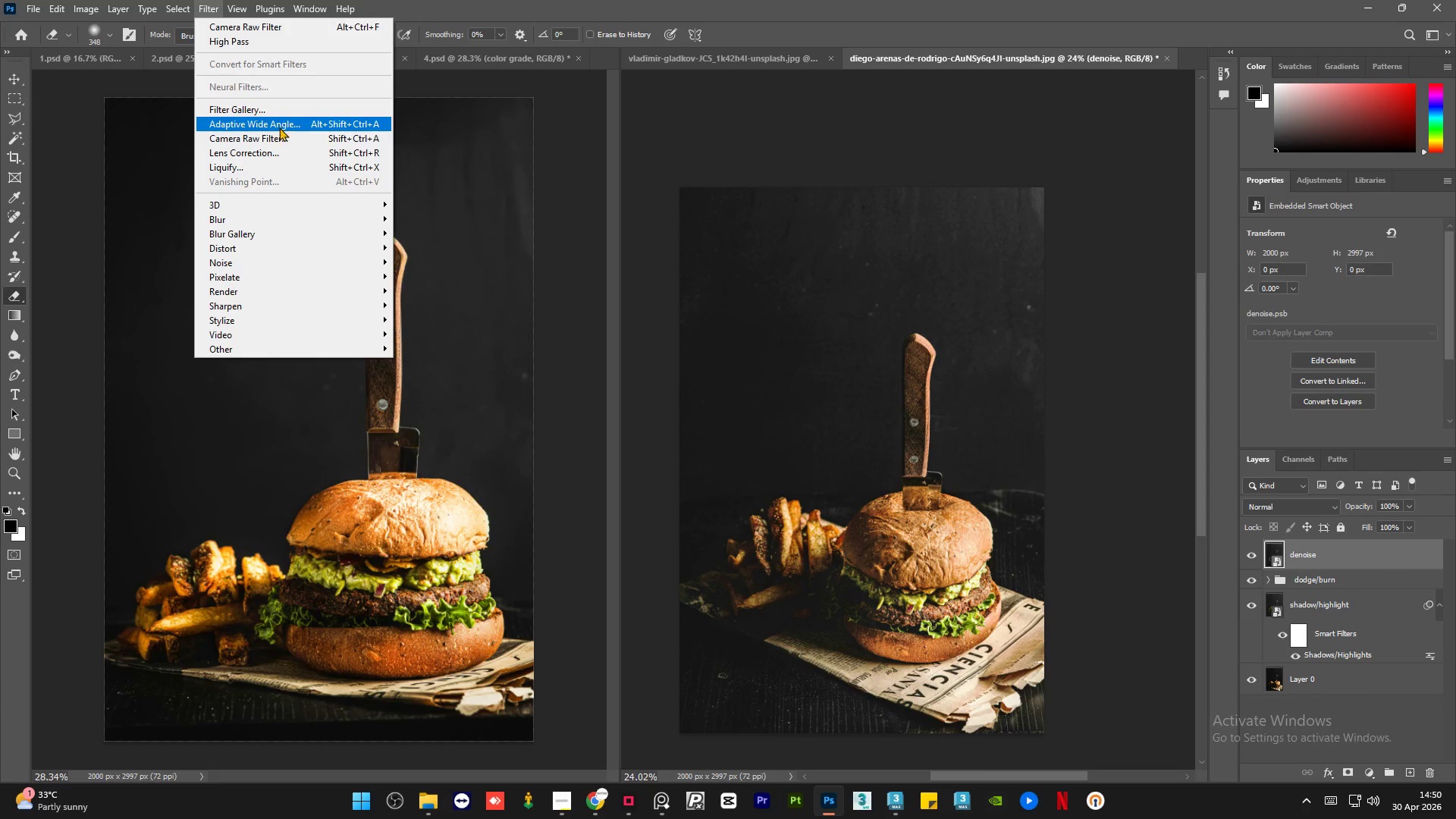 
left_click([279, 133])
 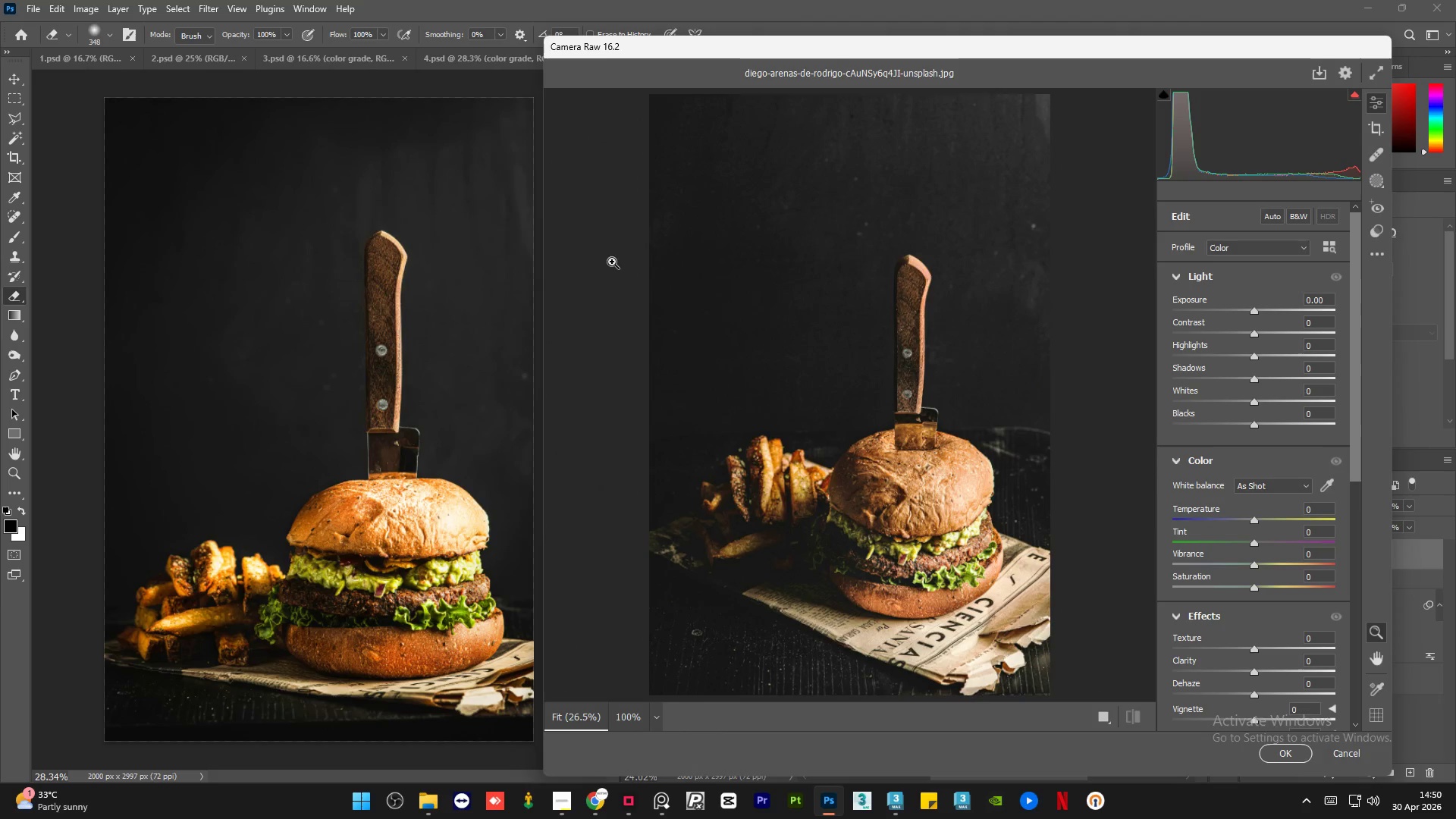 
left_click([796, 221])
 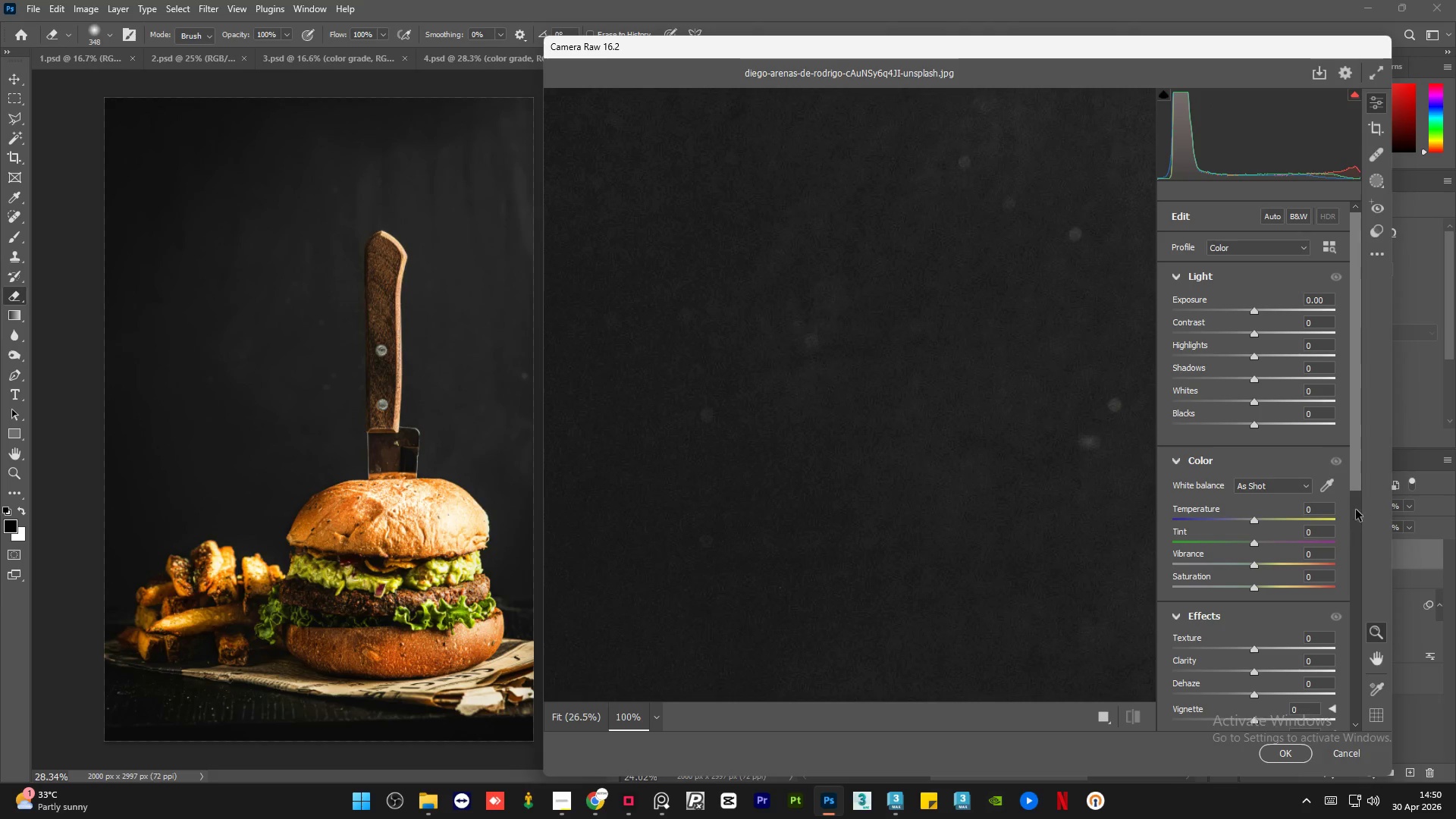 
left_click_drag(start_coordinate=[1360, 472], to_coordinate=[1360, 666])
 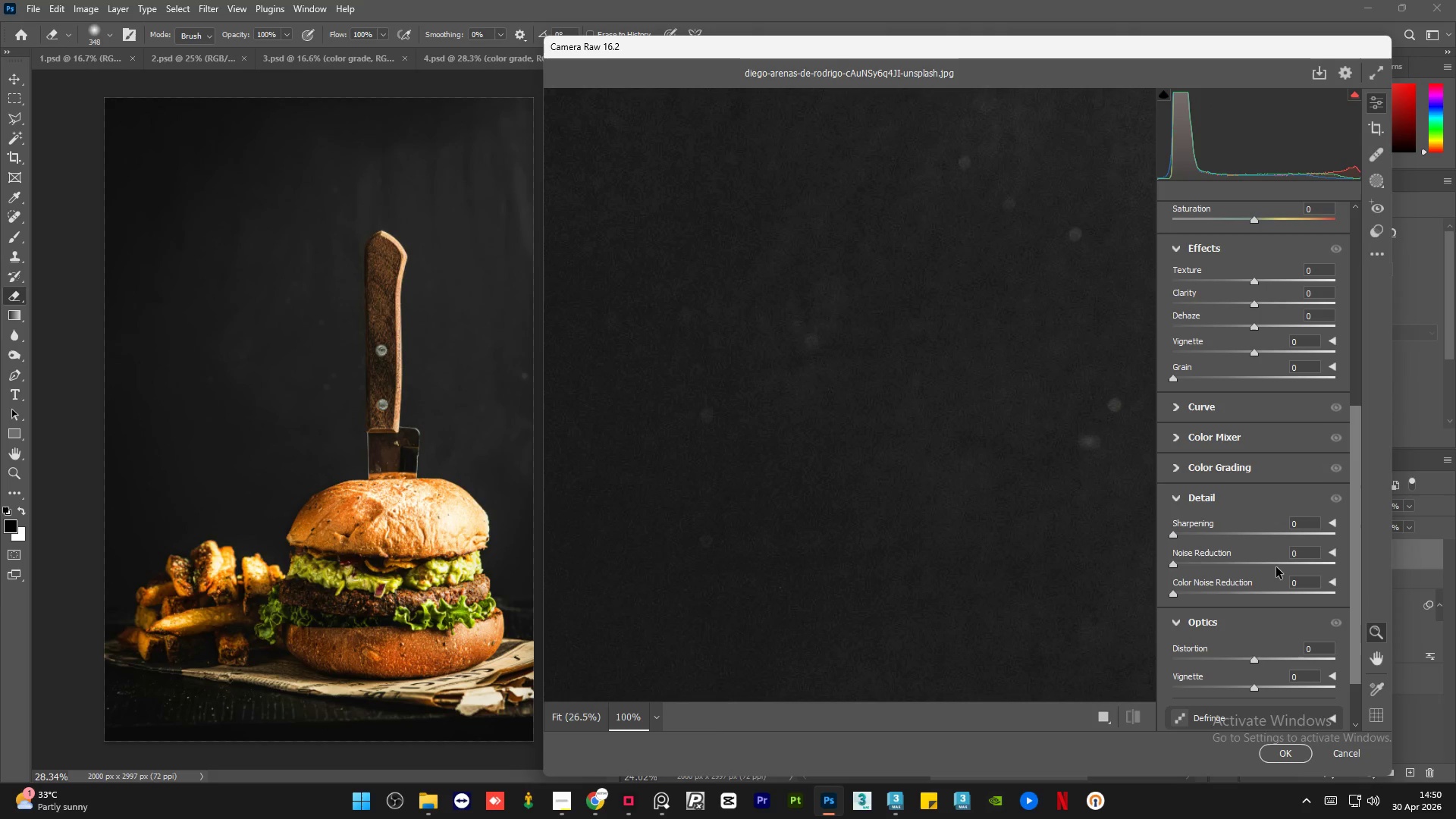 
left_click([1276, 567])
 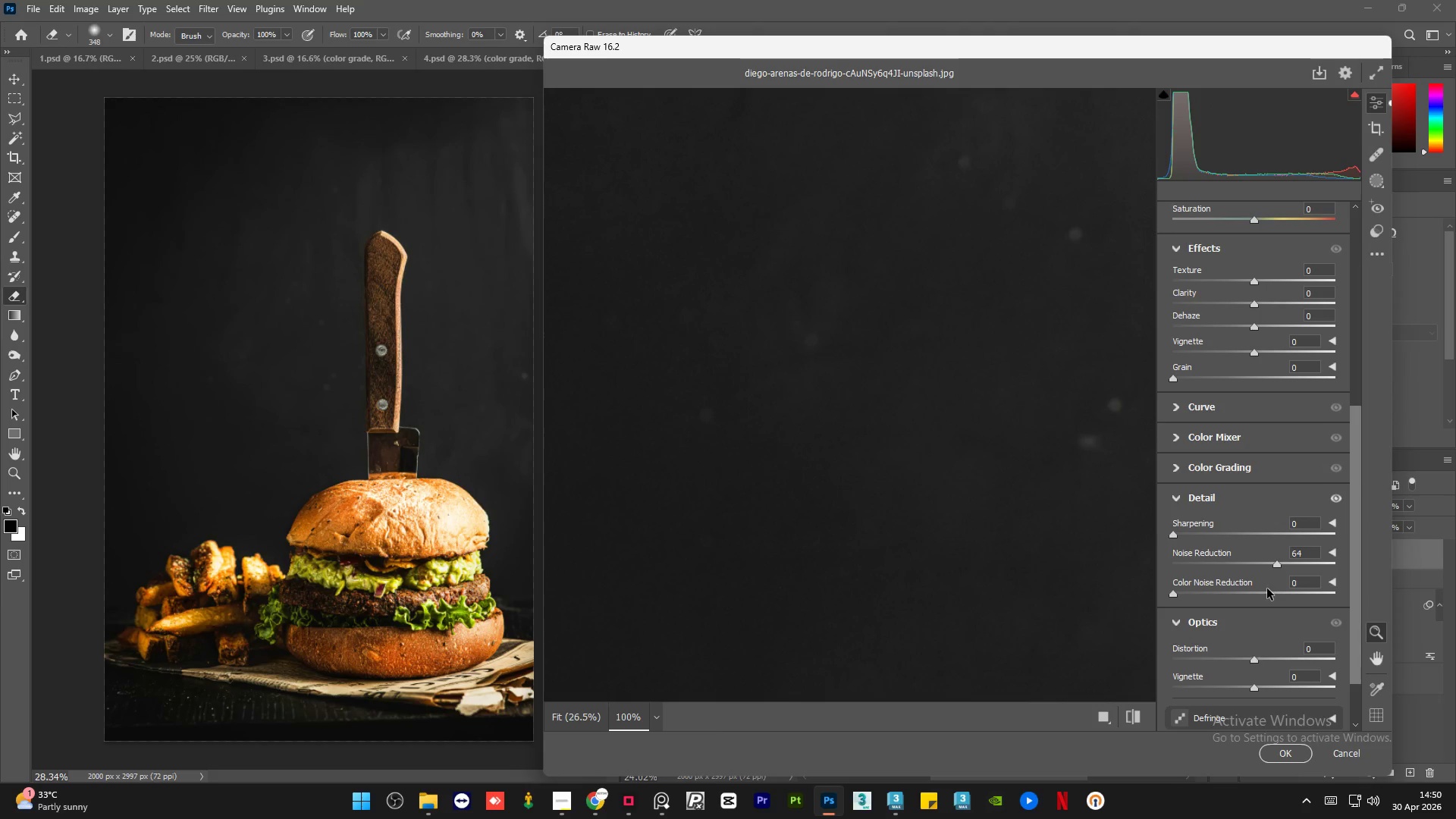 
left_click([1266, 591])
 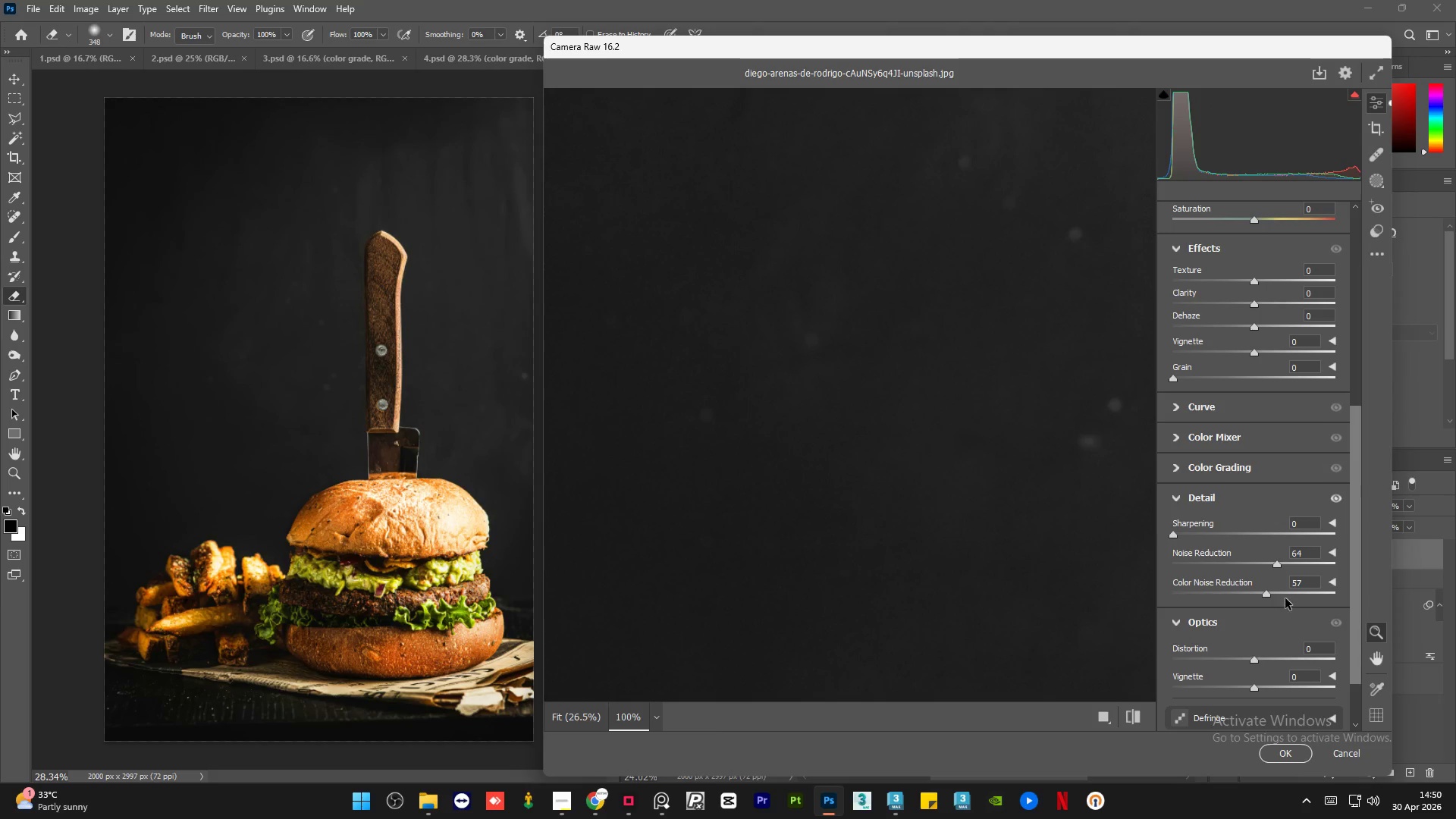 
left_click_drag(start_coordinate=[1286, 598], to_coordinate=[1343, 599])
 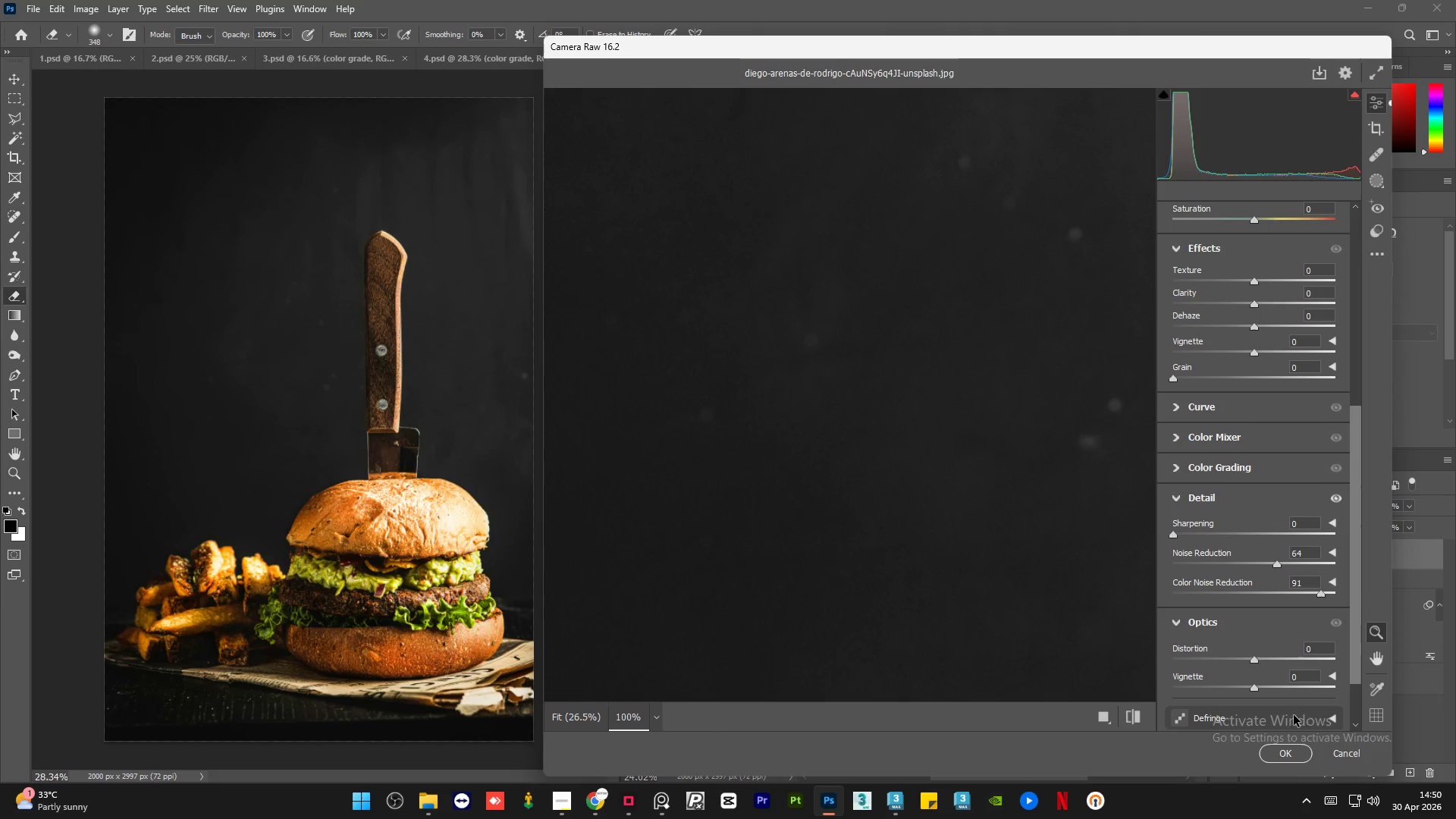 
left_click([1294, 751])
 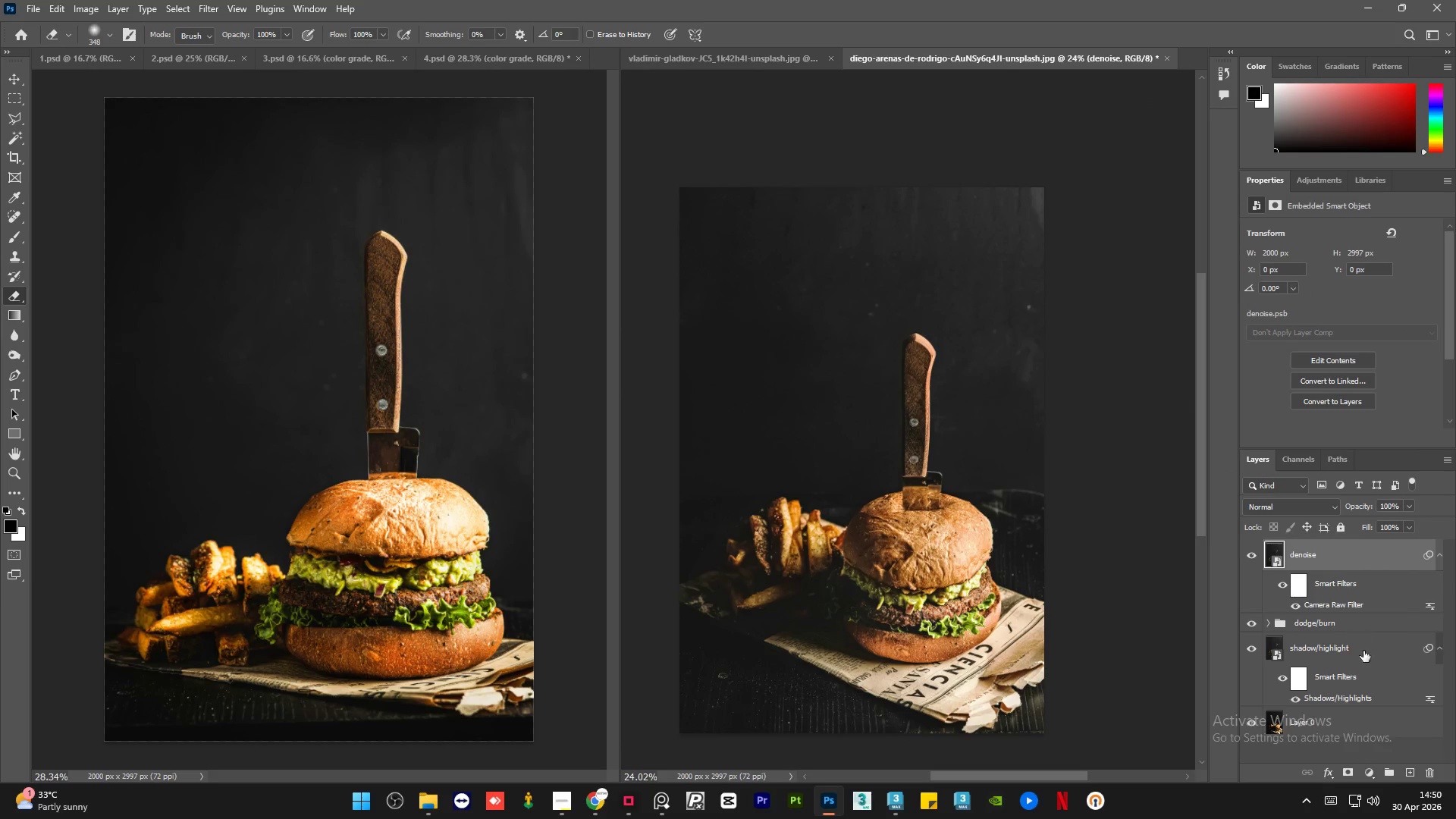 
left_click([1348, 775])
 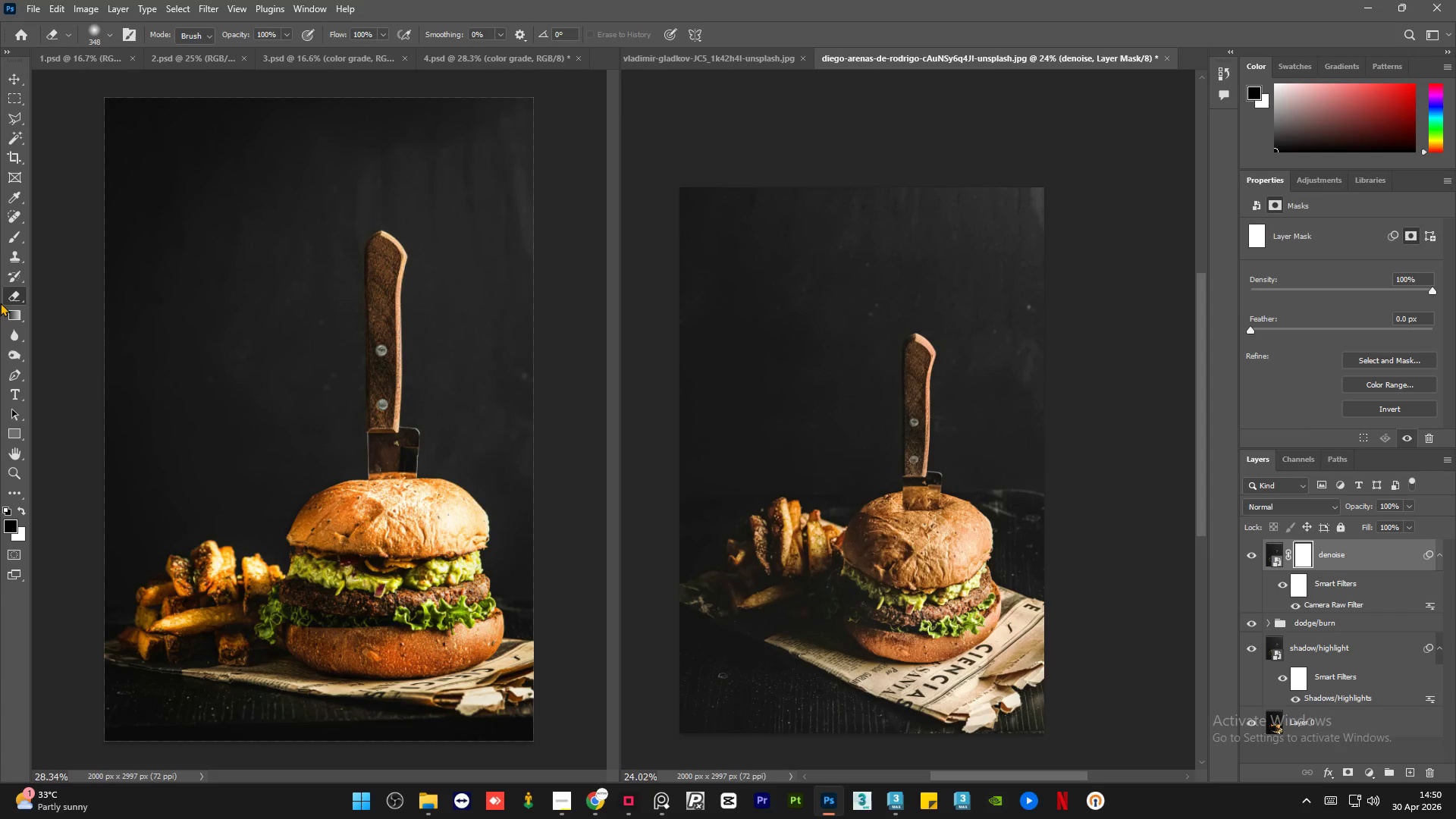 
hold_key(key=AltLeft, duration=0.59)
 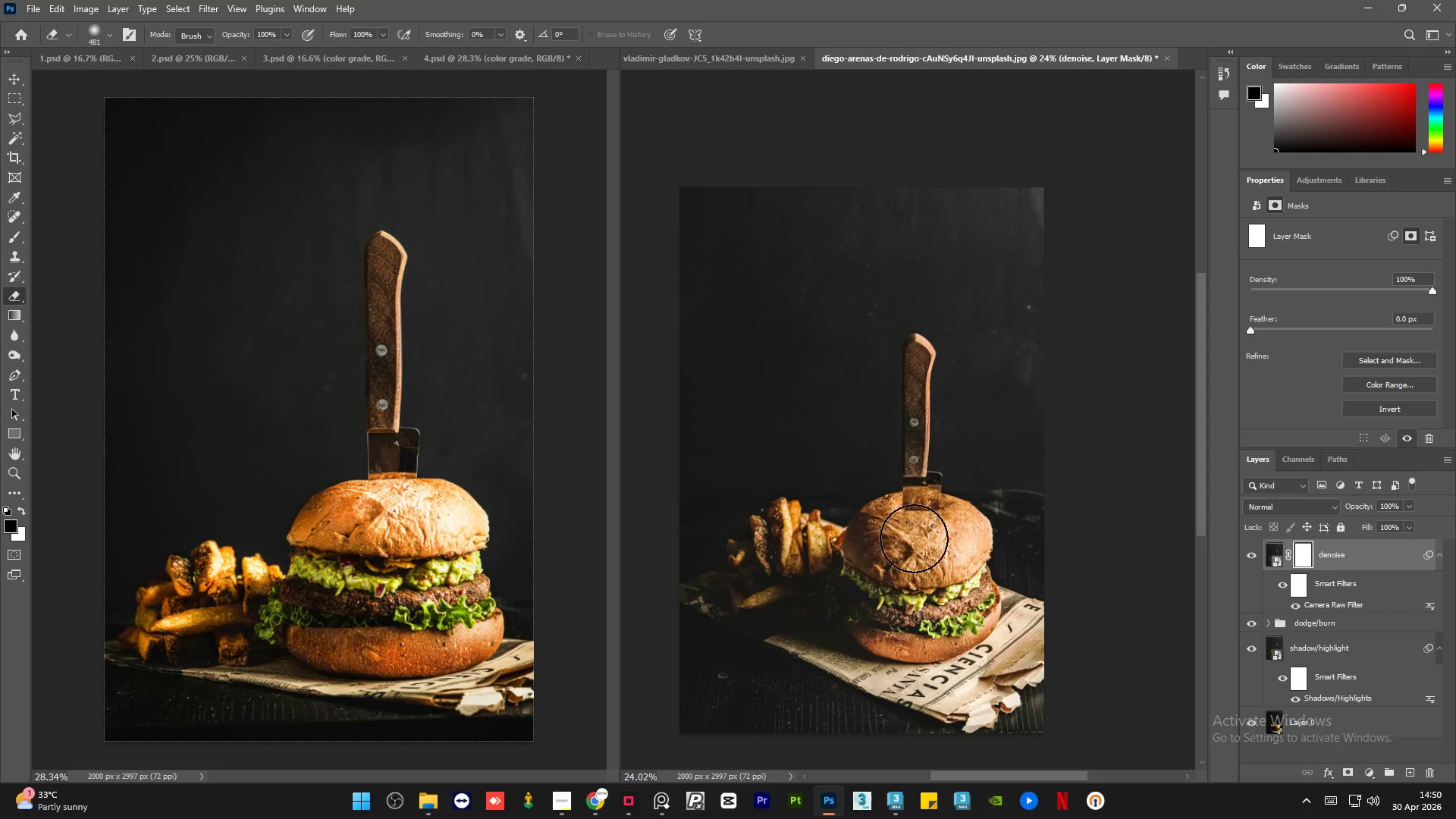 
left_click_drag(start_coordinate=[913, 538], to_coordinate=[891, 566])
 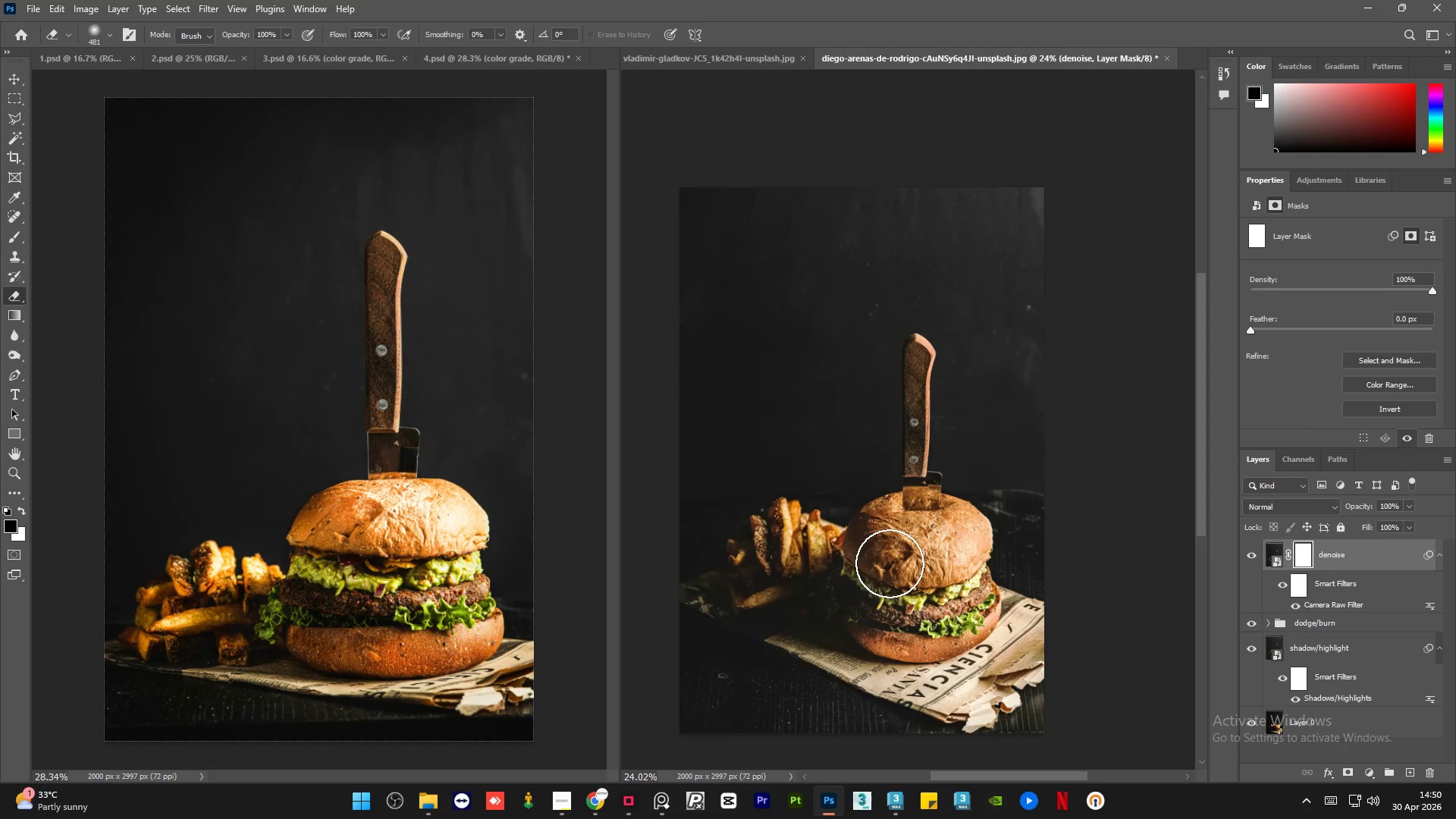 
key(X)
 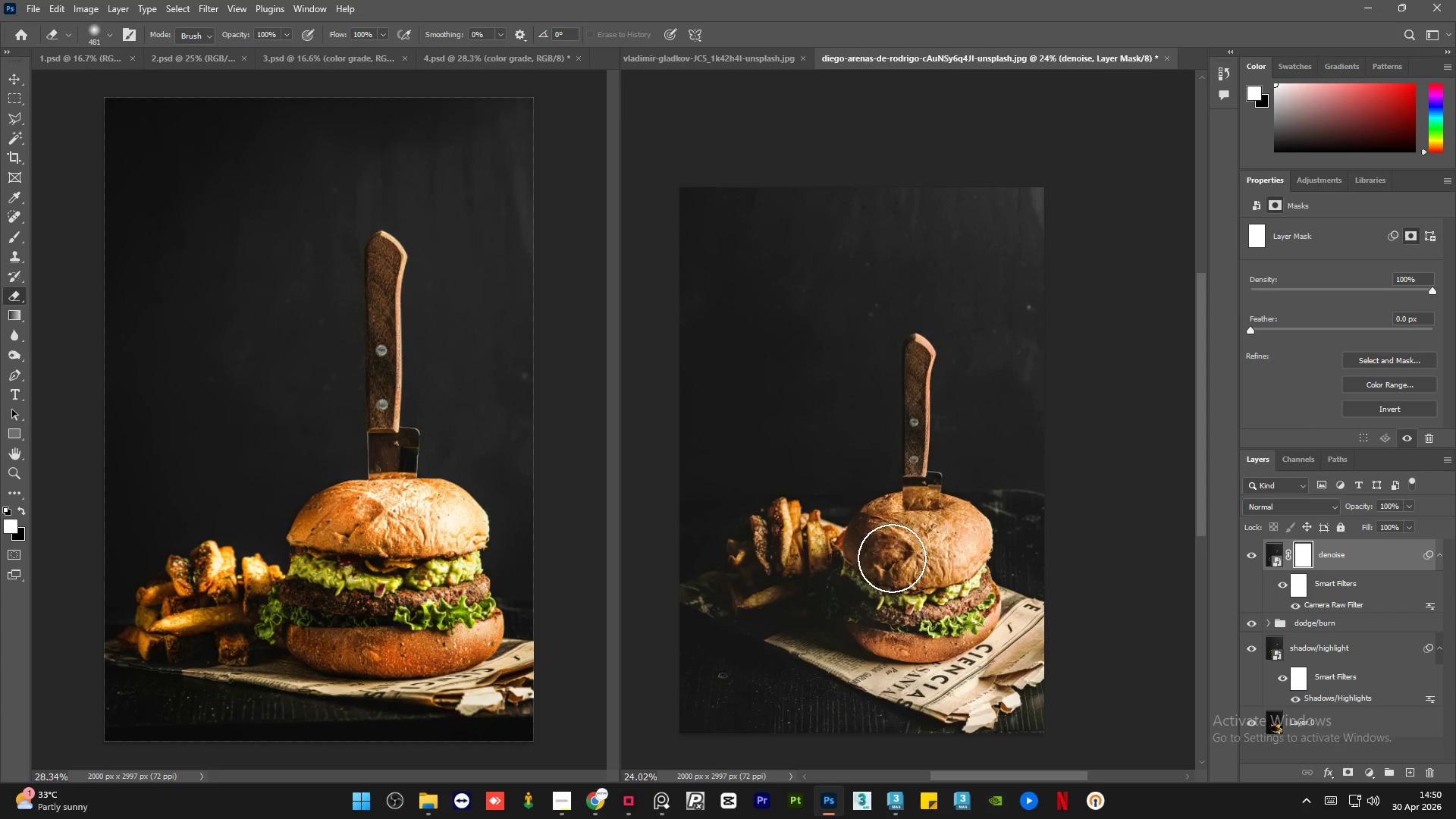 
left_click_drag(start_coordinate=[892, 557], to_coordinate=[899, 545])
 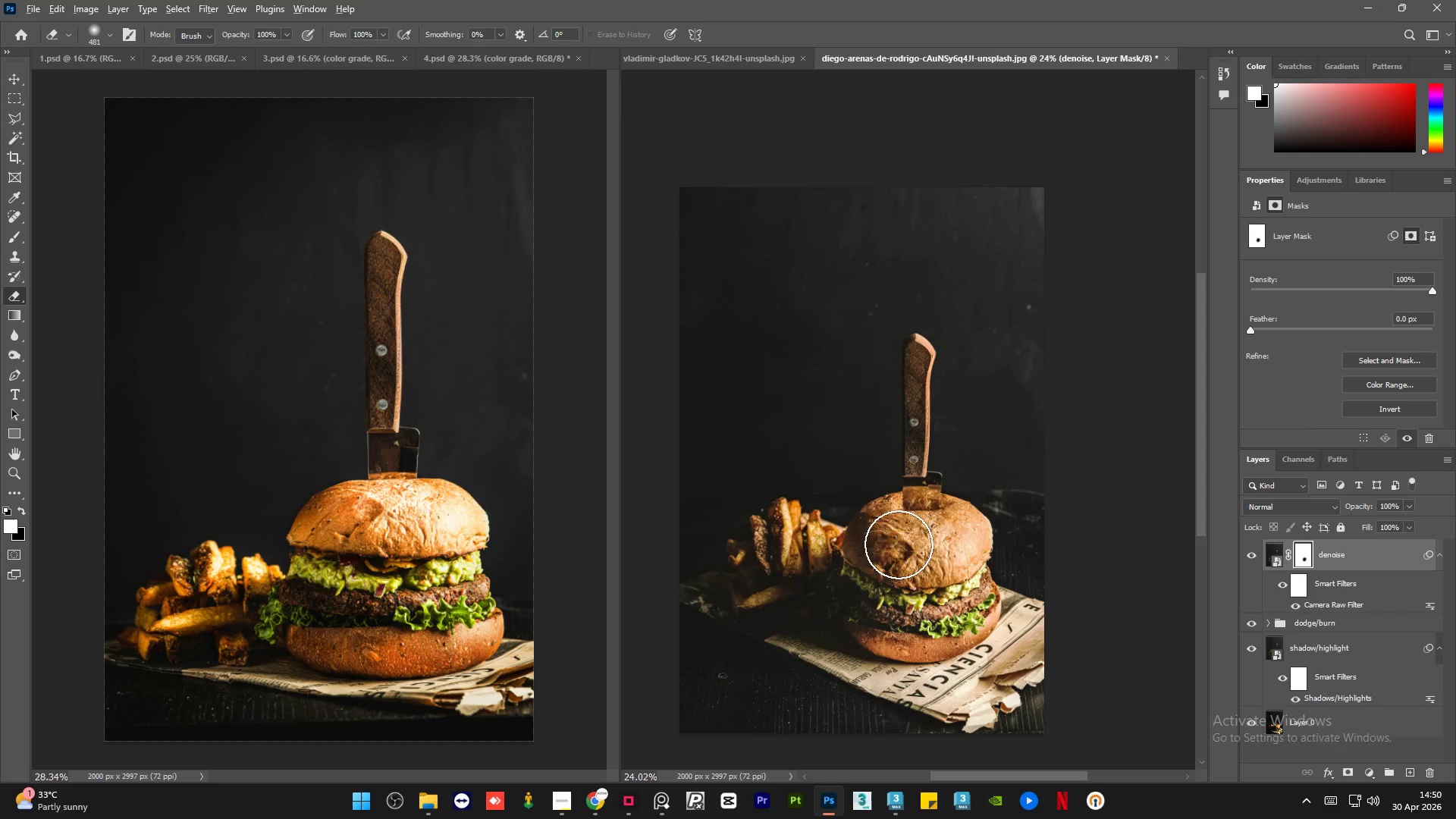 
hold_key(key=AltLeft, duration=0.42)
 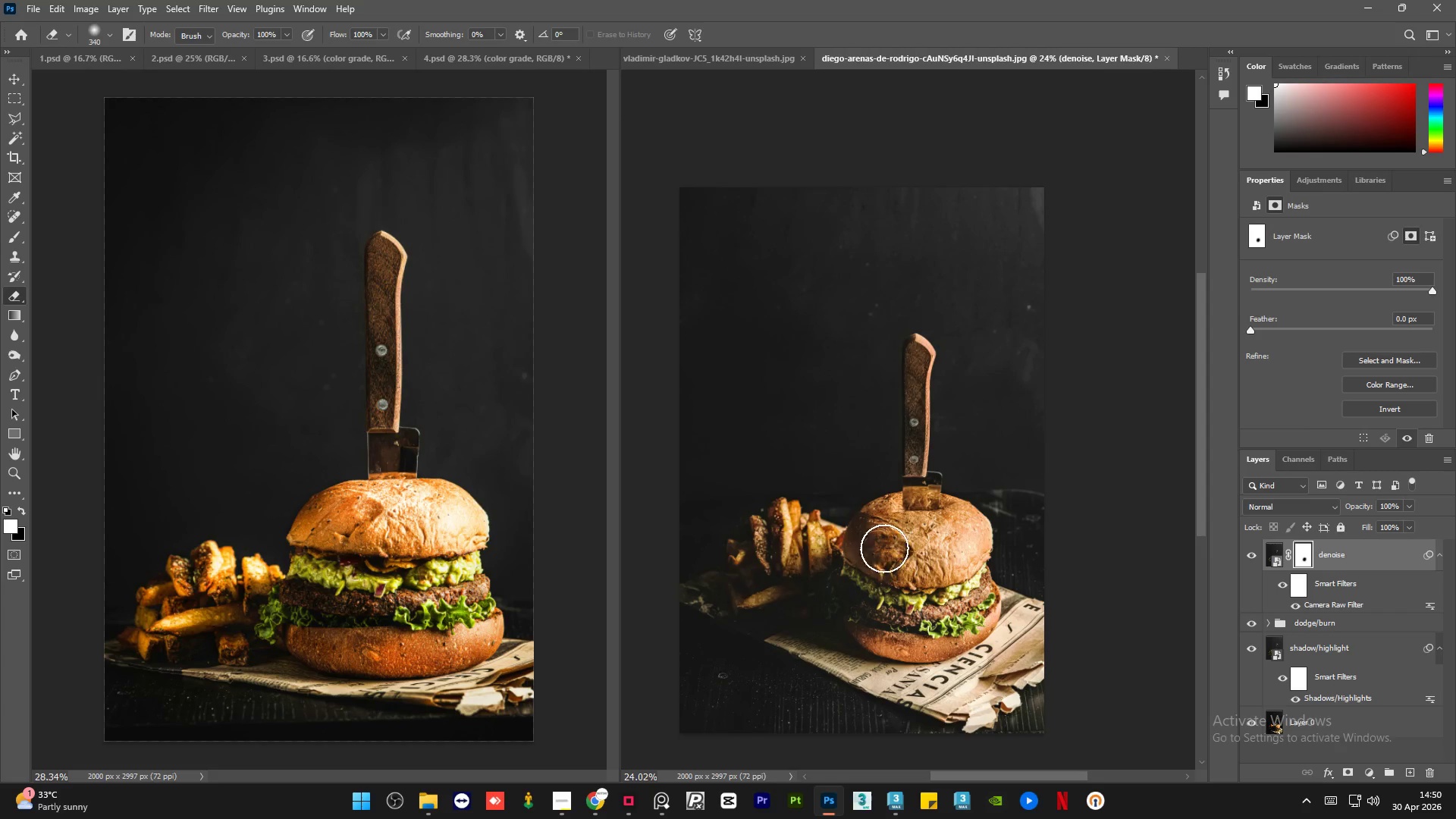 
left_click_drag(start_coordinate=[888, 544], to_coordinate=[960, 544])
 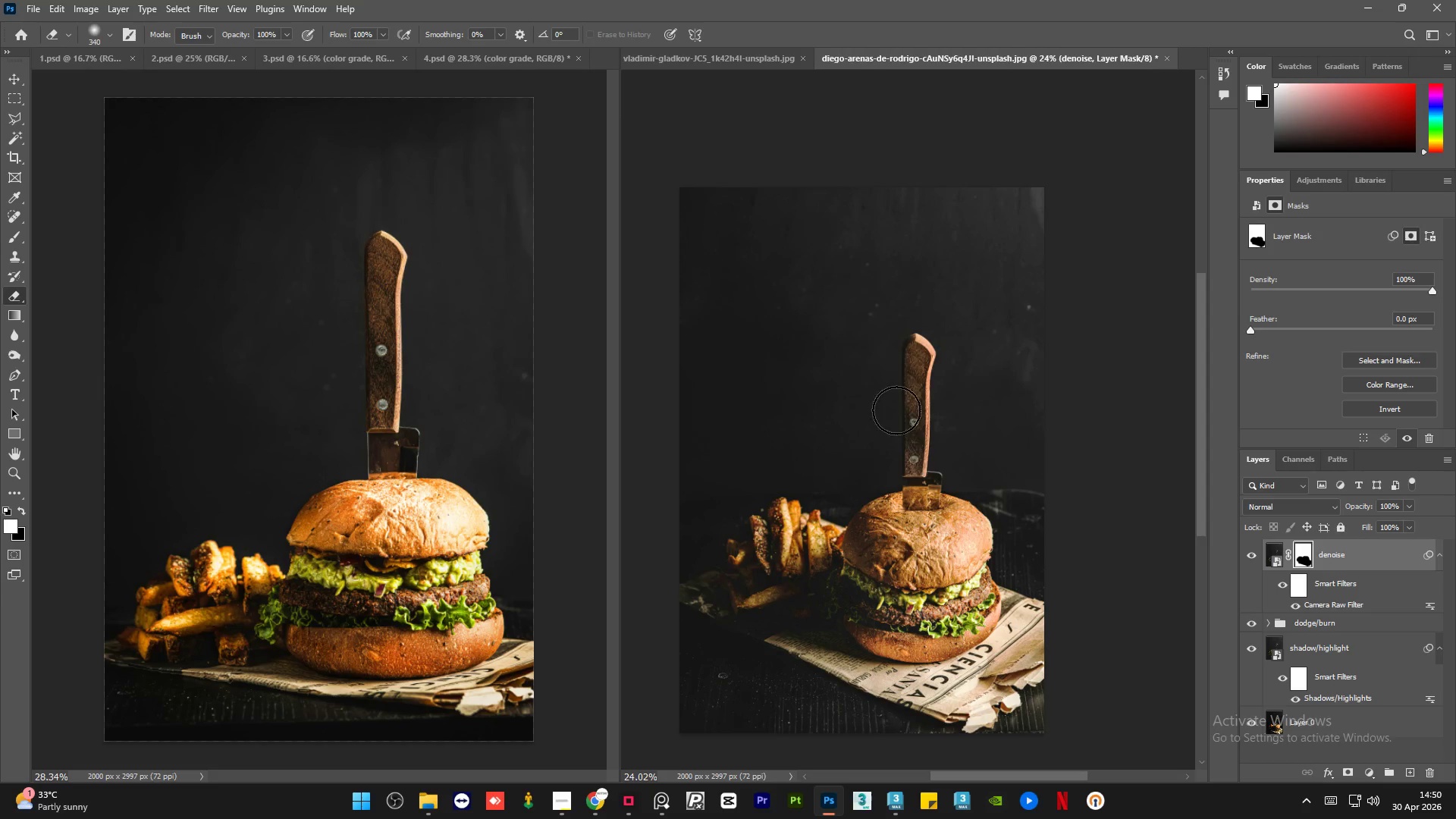 
hold_key(key=AltLeft, duration=0.98)
 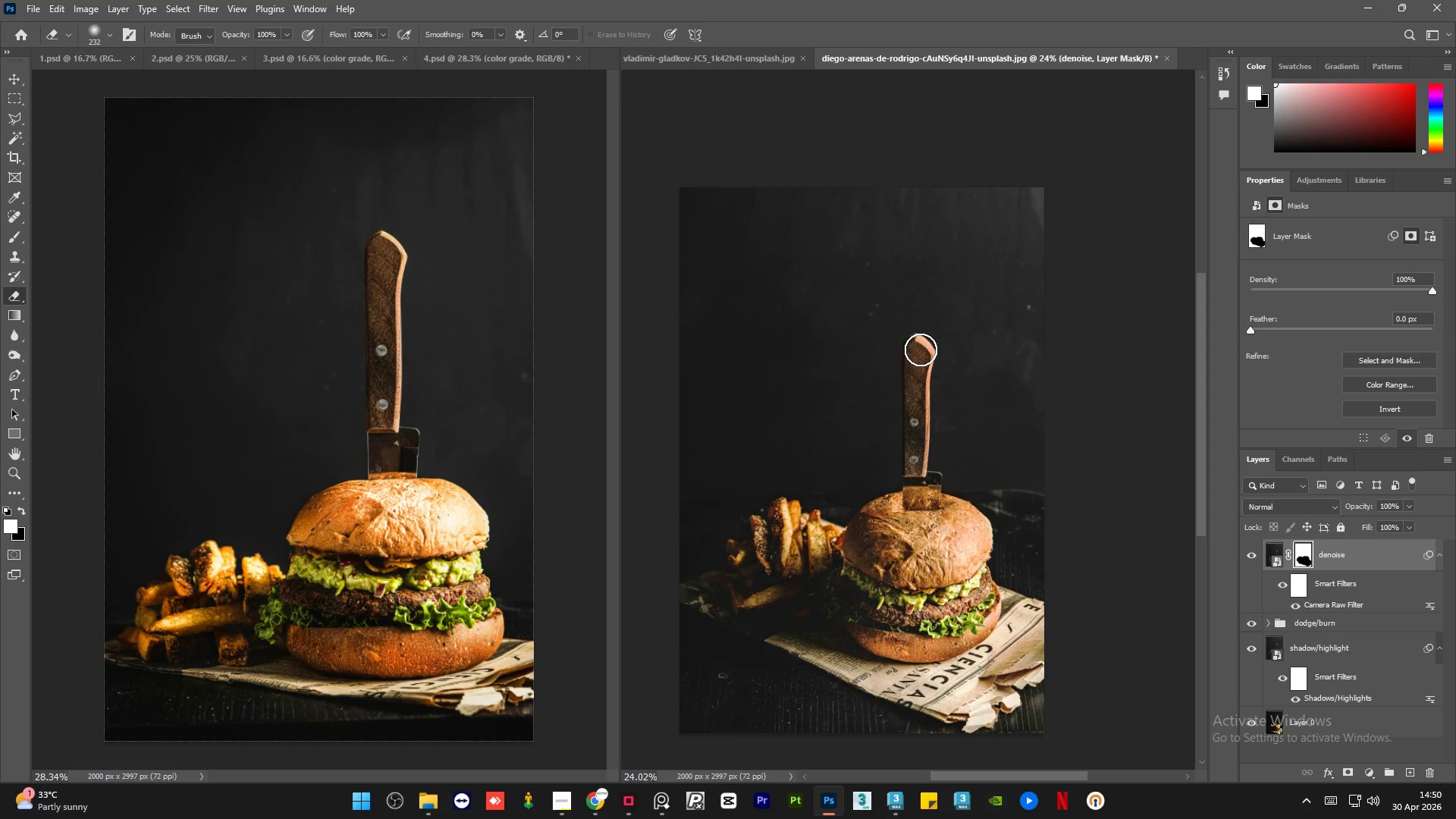 
left_click_drag(start_coordinate=[921, 350], to_coordinate=[895, 510])
 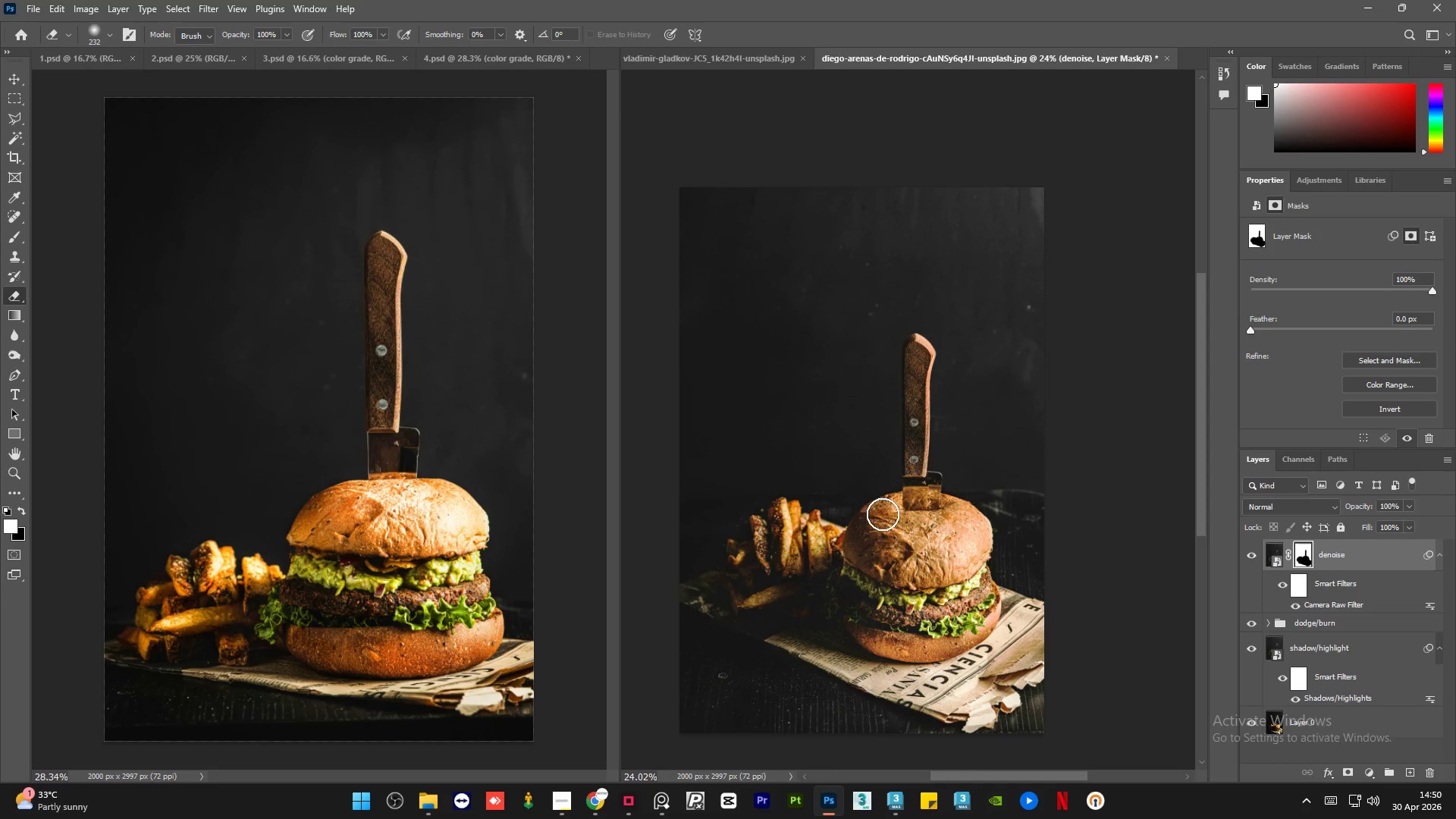 
hold_key(key=AltLeft, duration=0.45)
 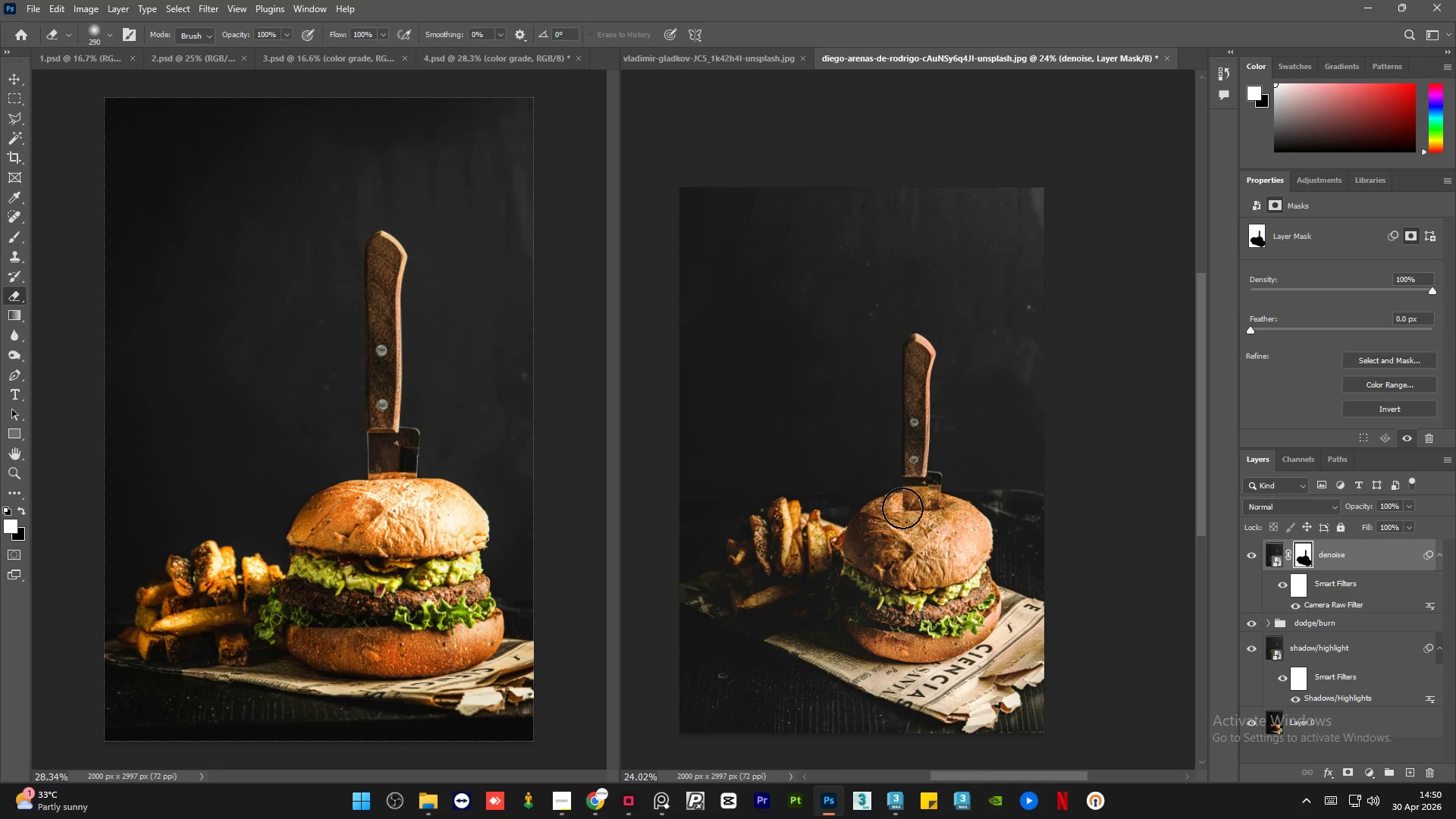 
left_click_drag(start_coordinate=[902, 508], to_coordinate=[927, 604])
 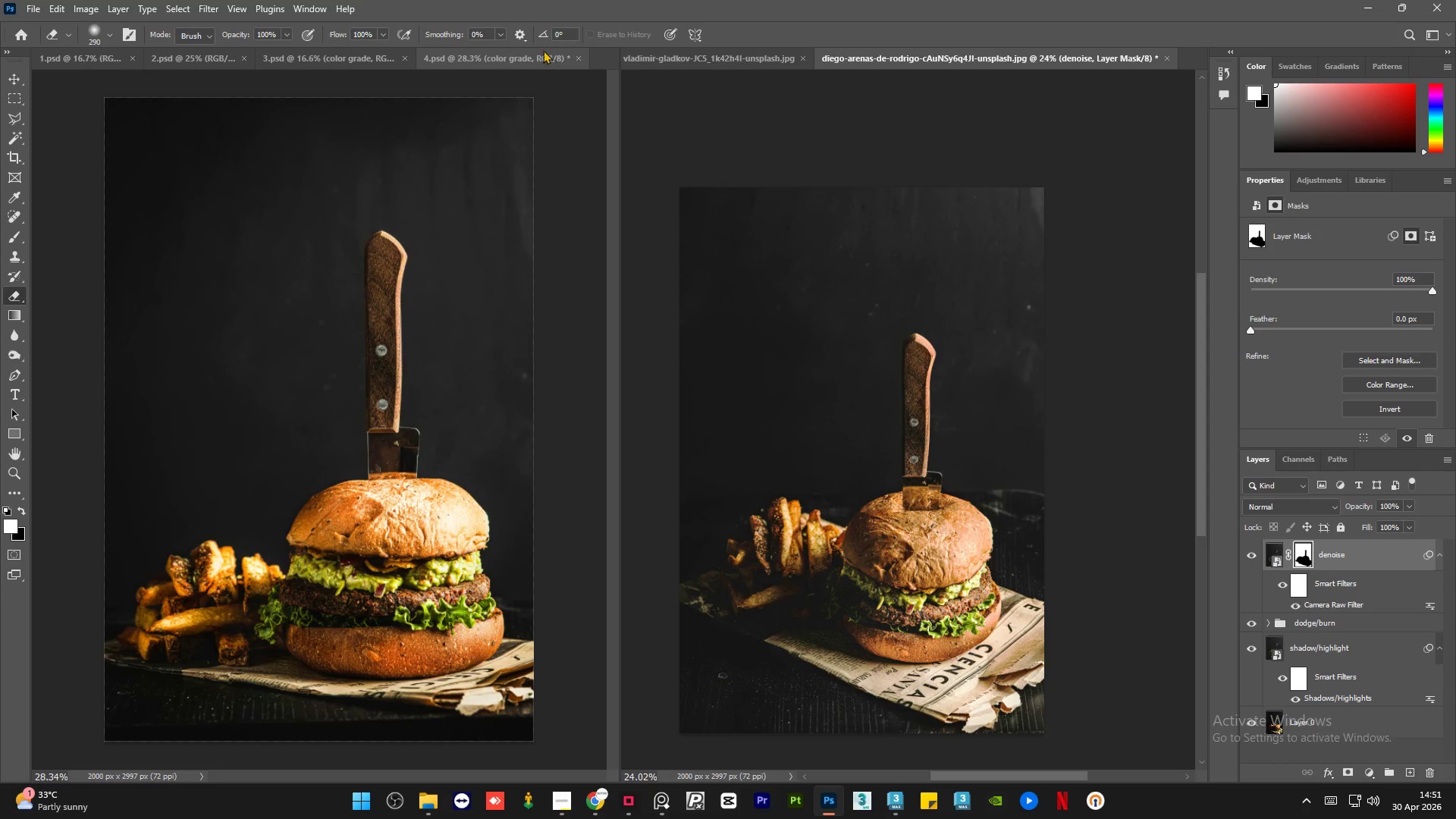 
left_click([513, 56])
 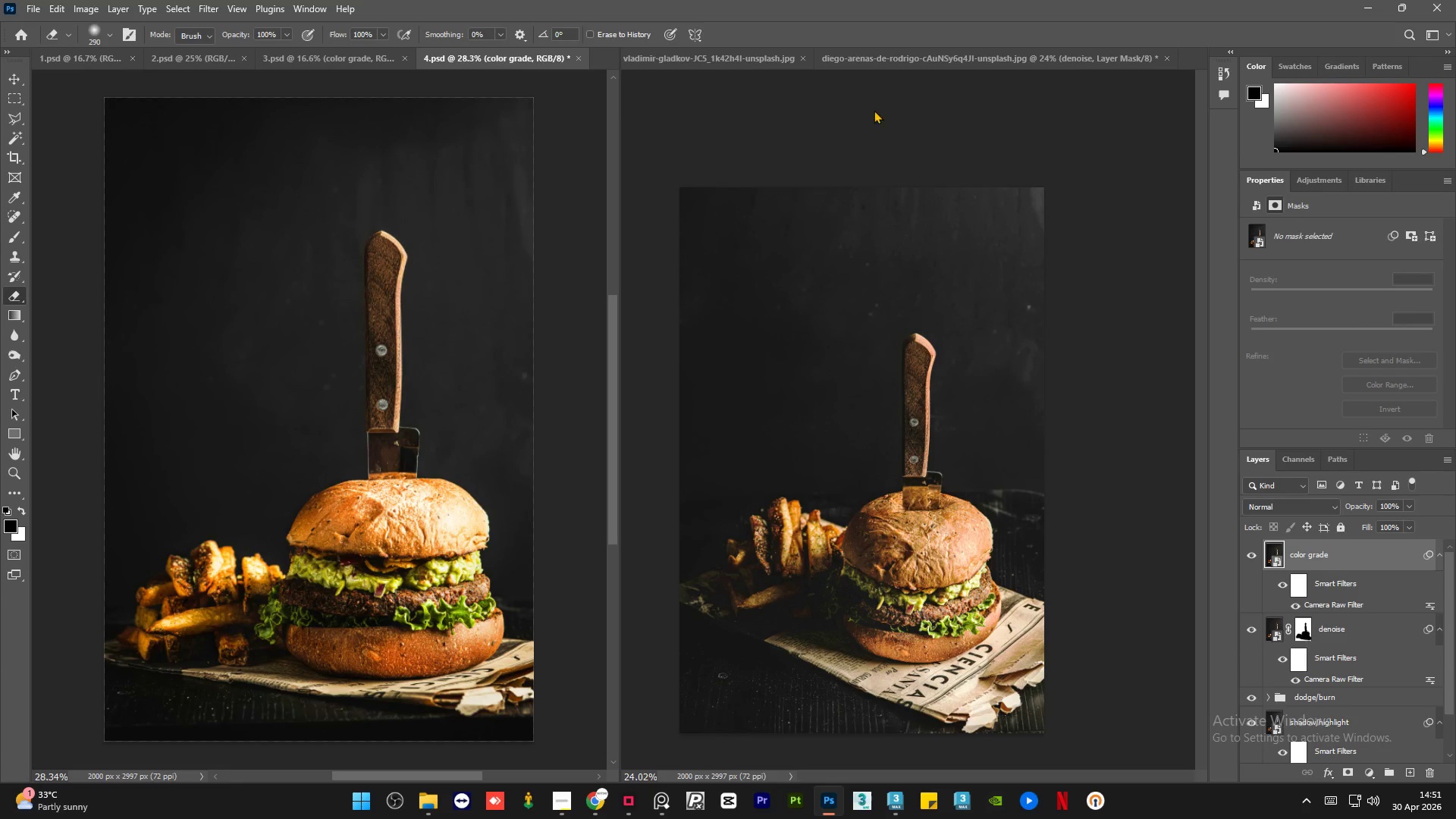 
left_click([893, 62])
 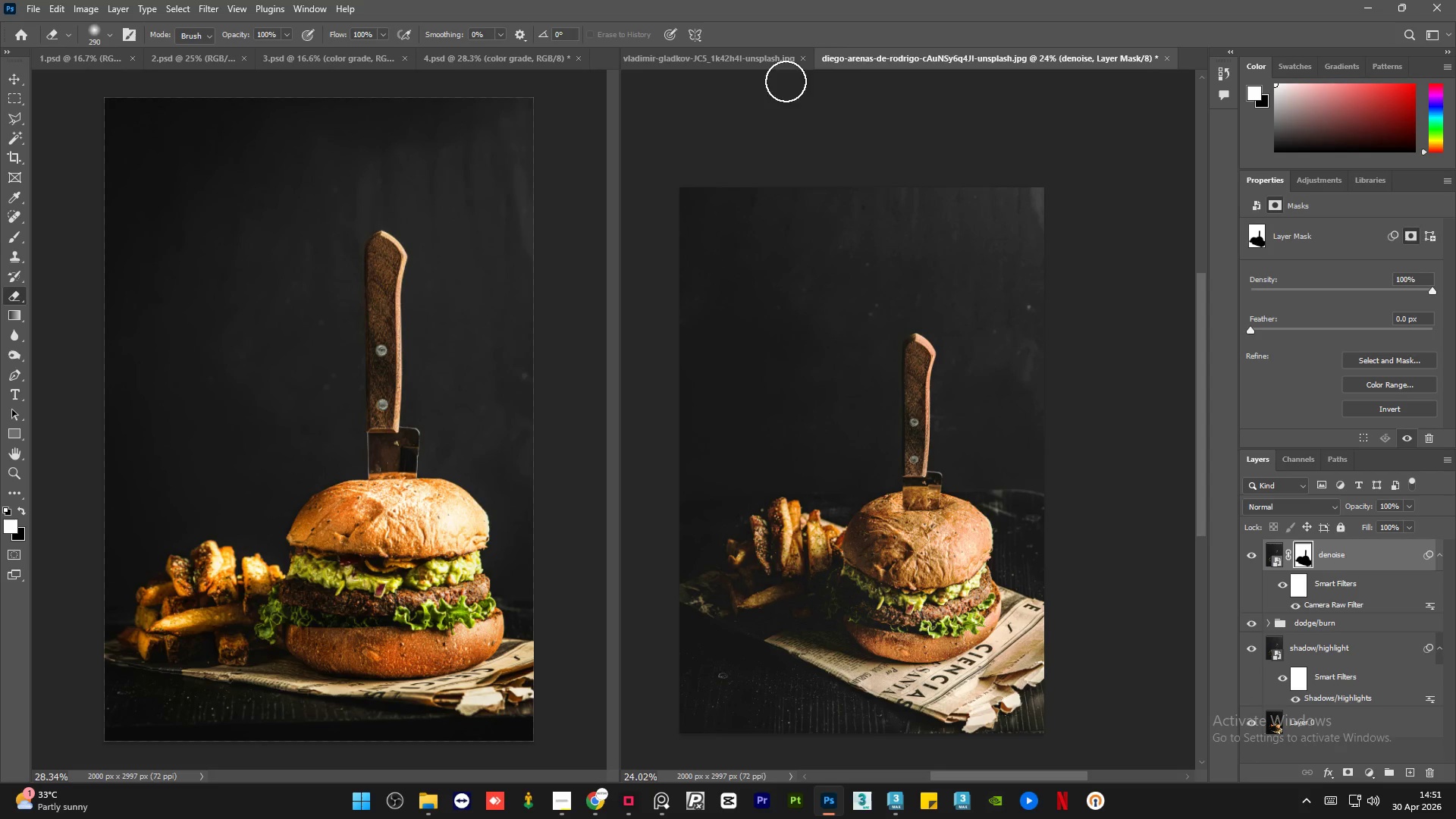 
left_click([745, 61])
 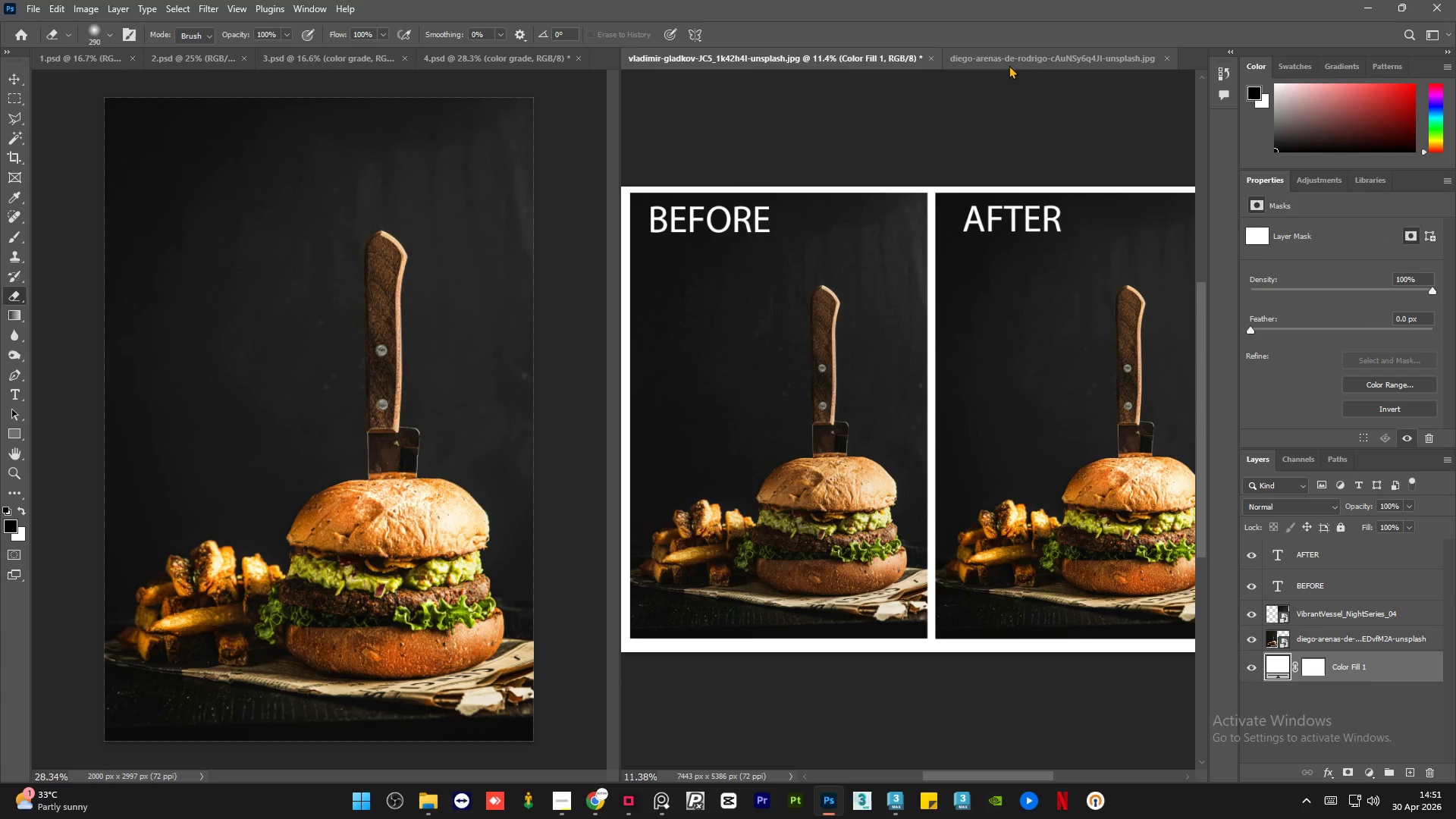 
left_click([1021, 62])
 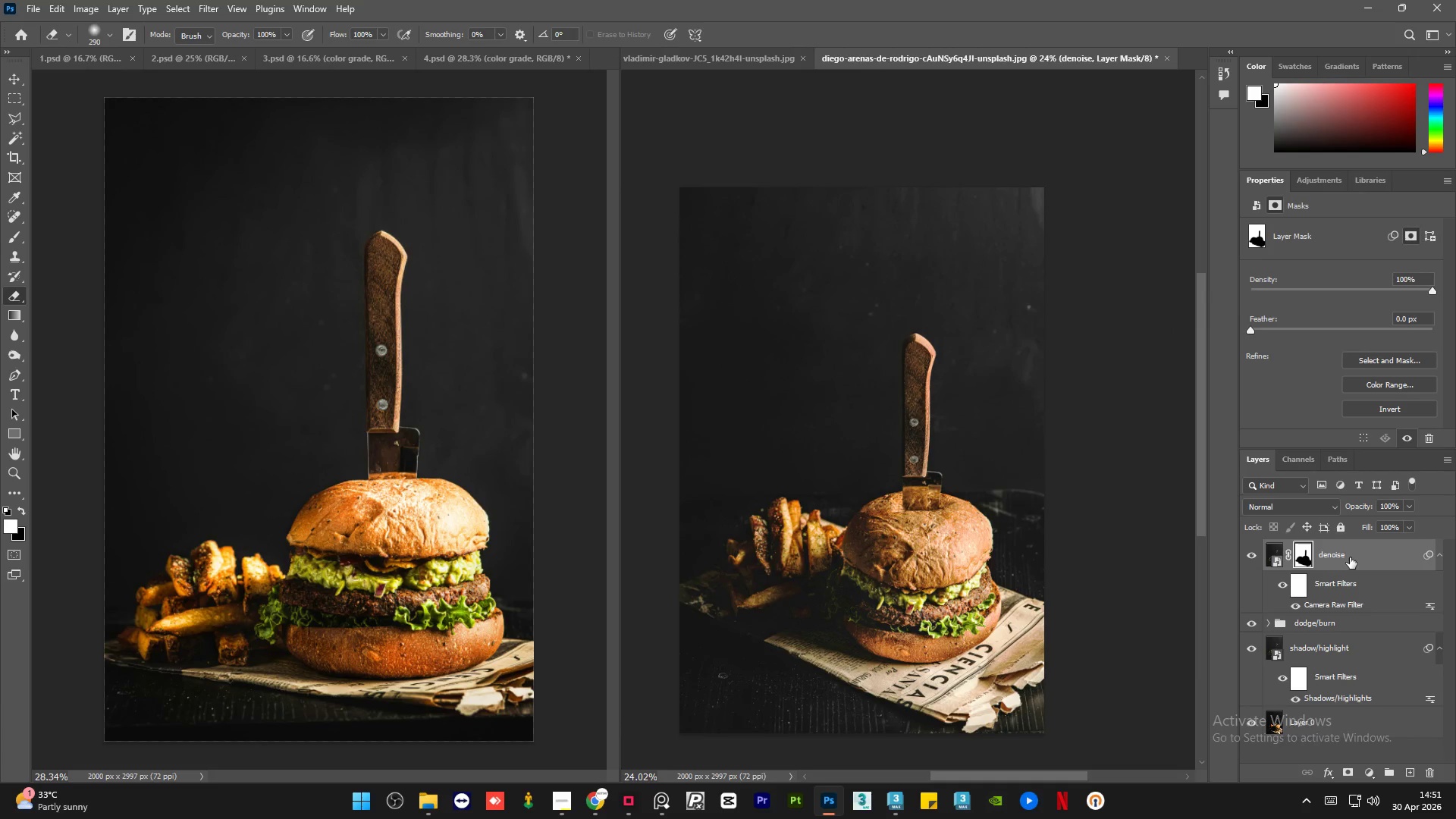 
key(Alt+Control+Shift+E)
 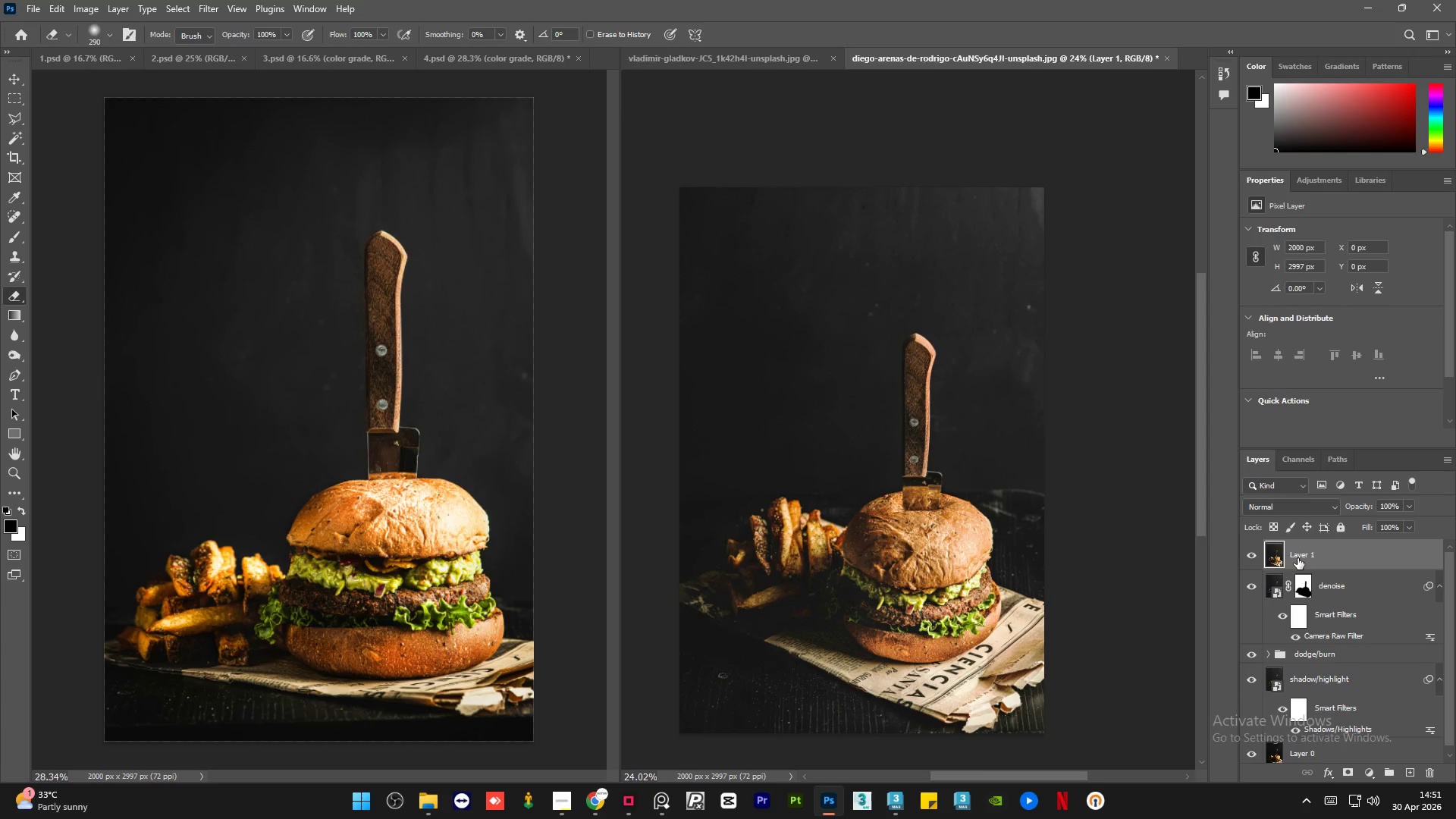 
double_click([1302, 554])
 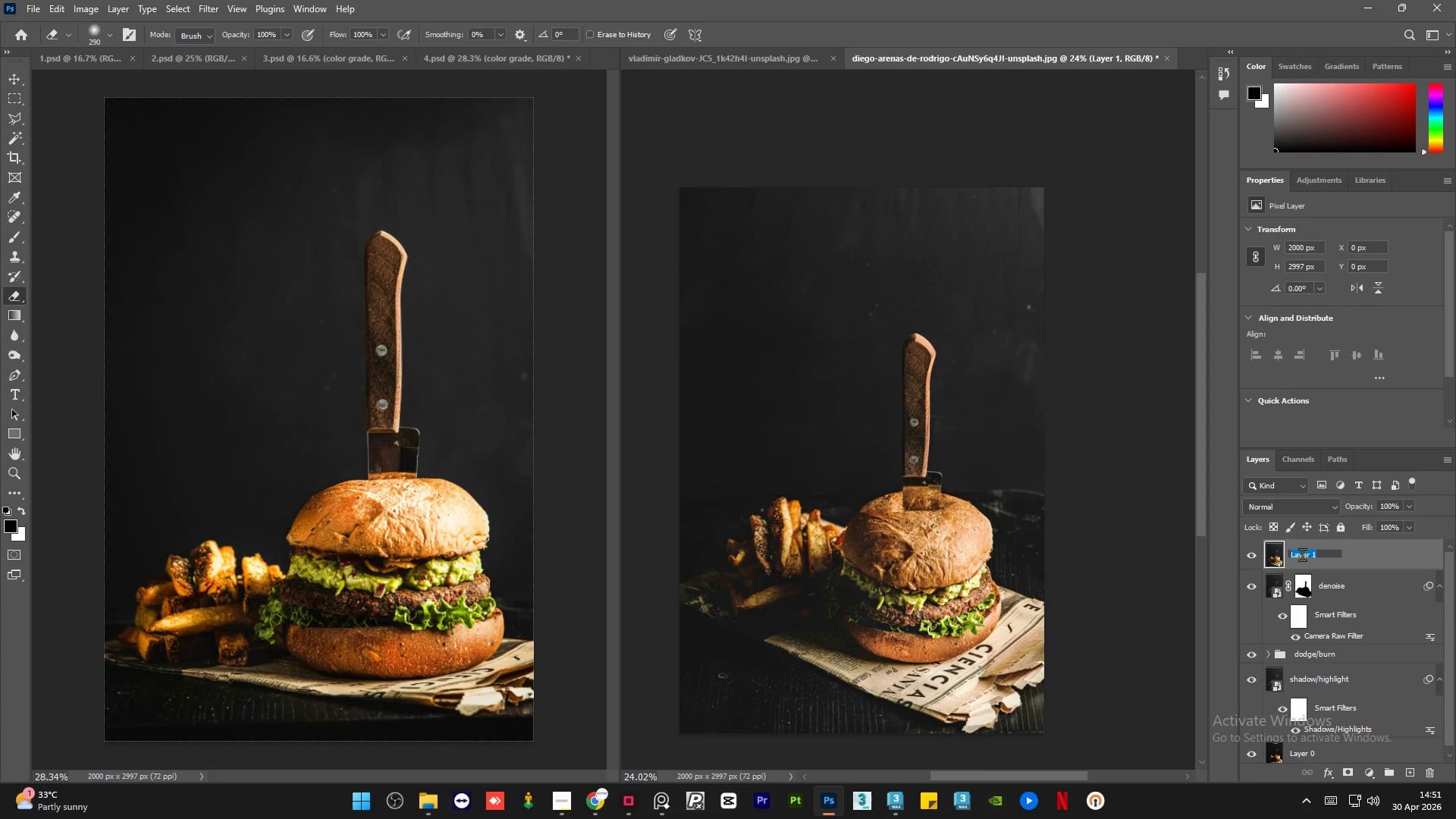 
type(color grade)
 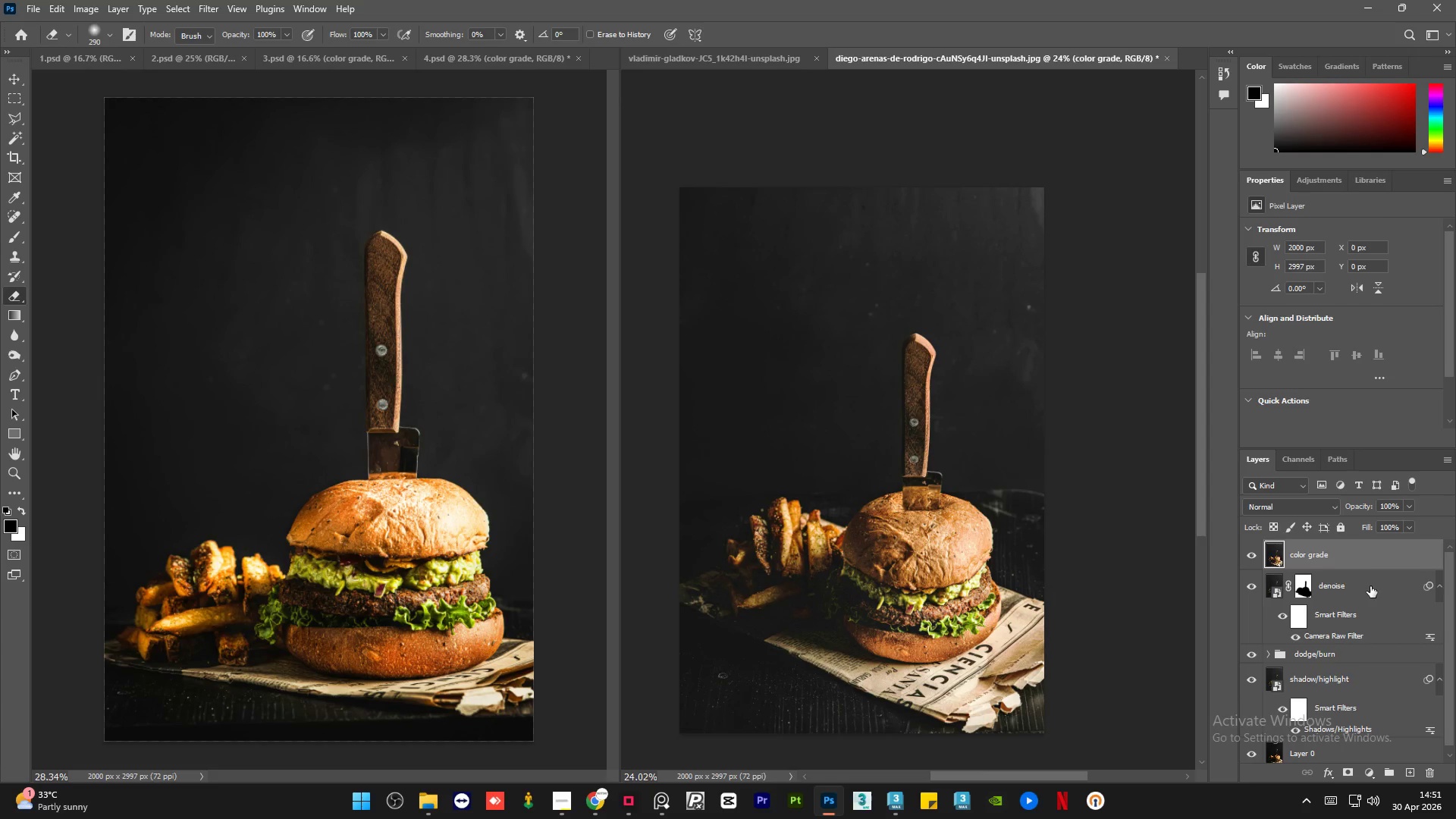 
double_click([1370, 558])
 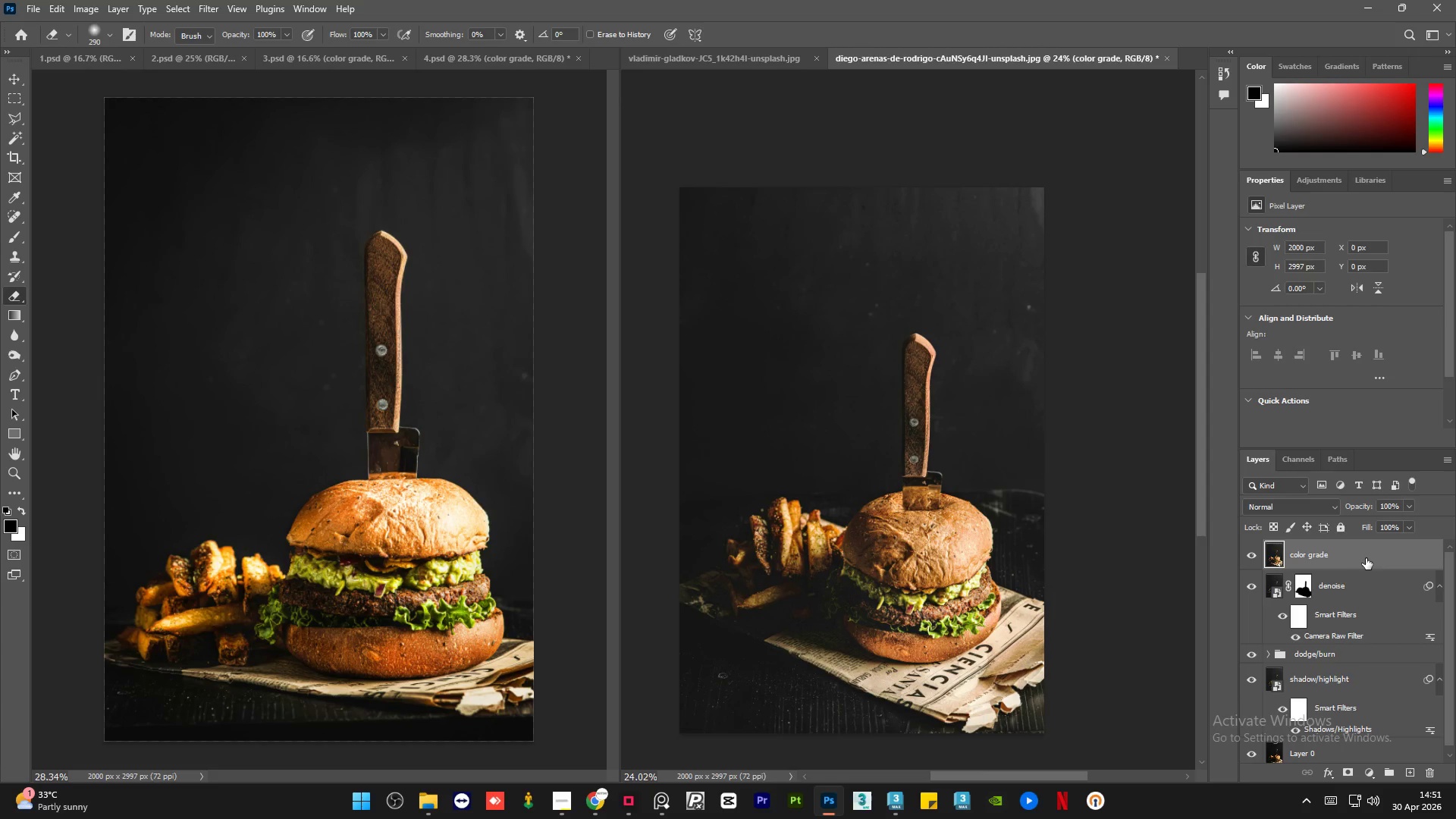 
right_click([1366, 558])
 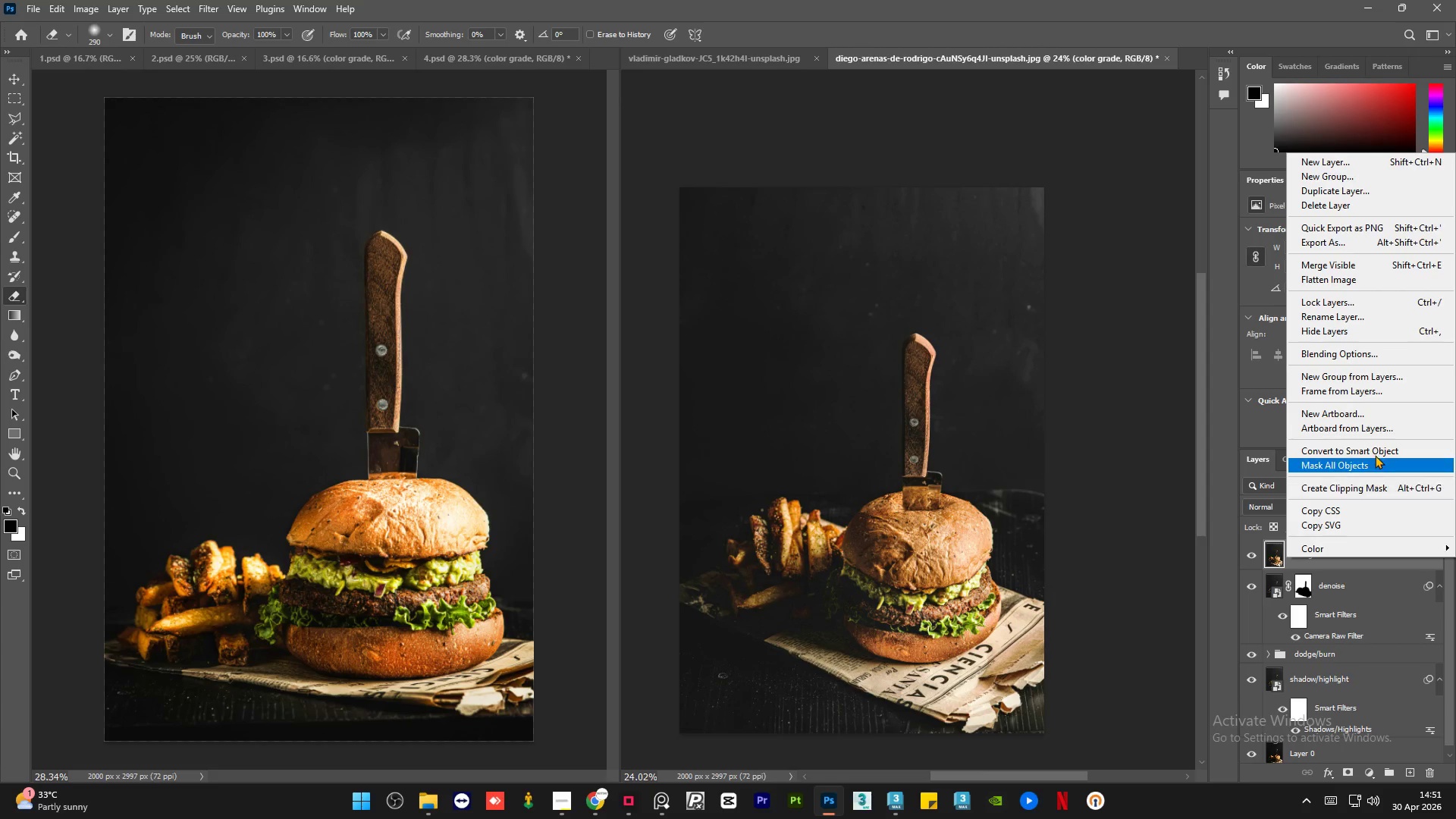 
left_click([1376, 453])
 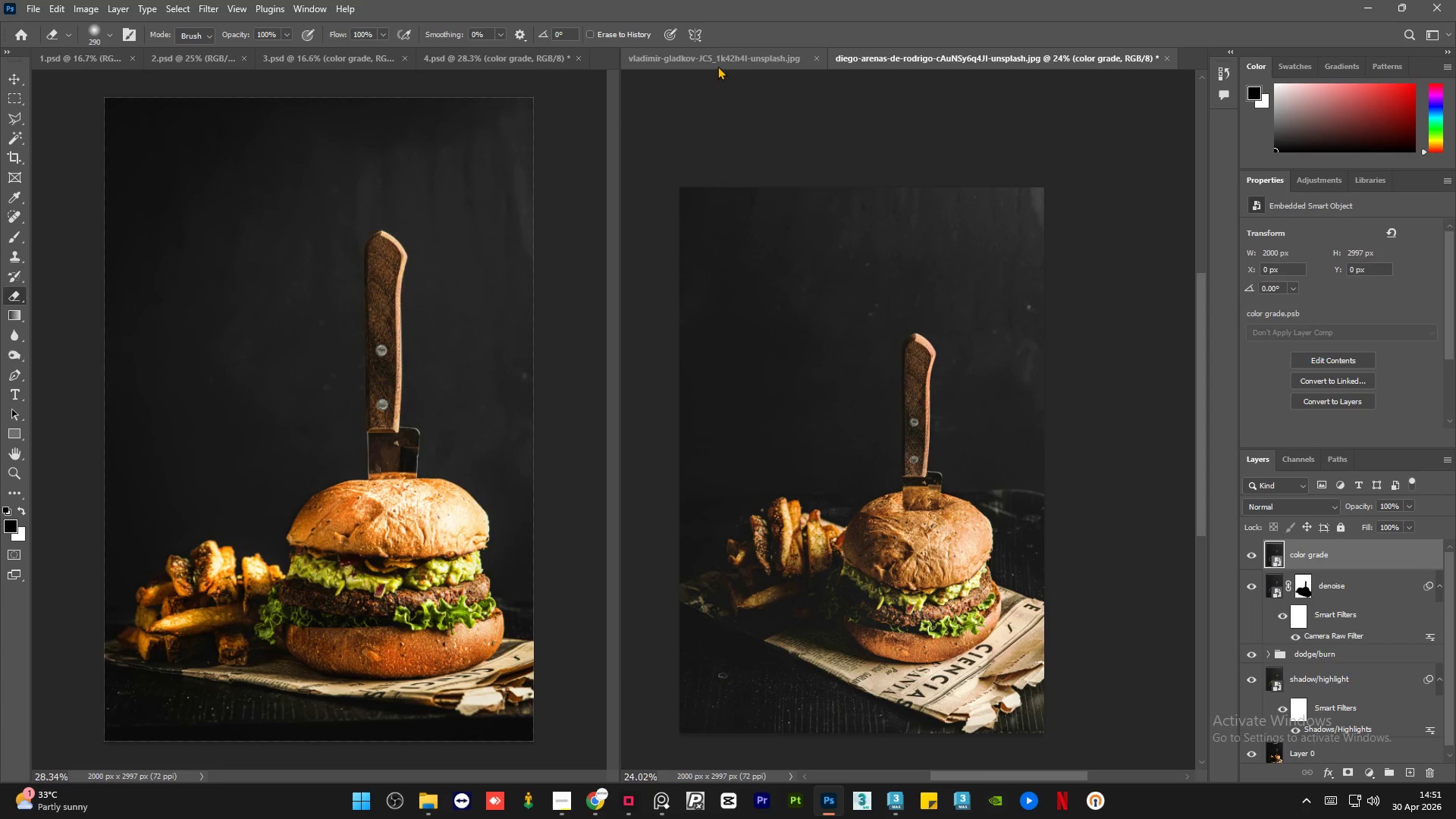 
left_click([551, 60])
 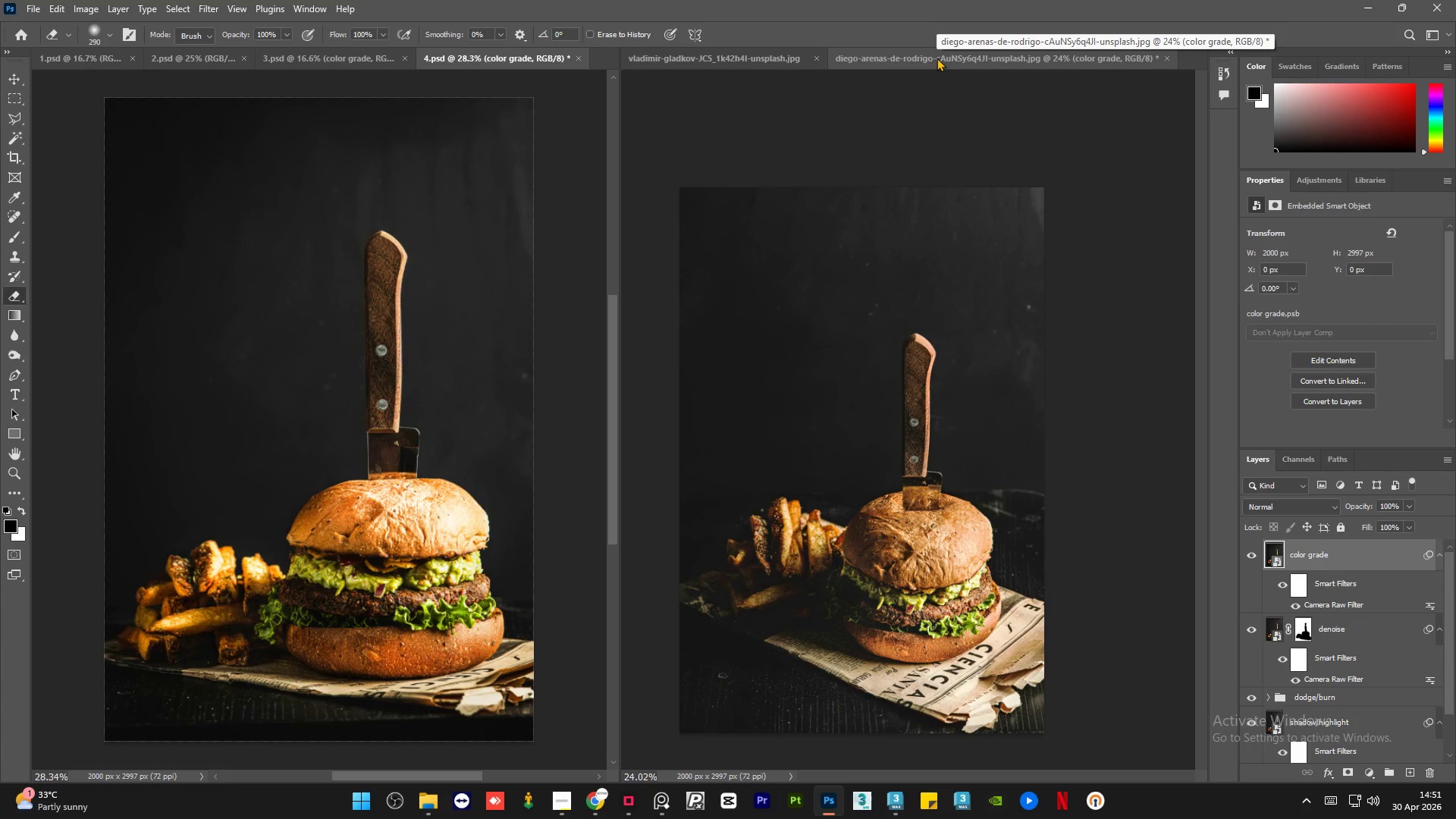 
left_click([937, 58])
 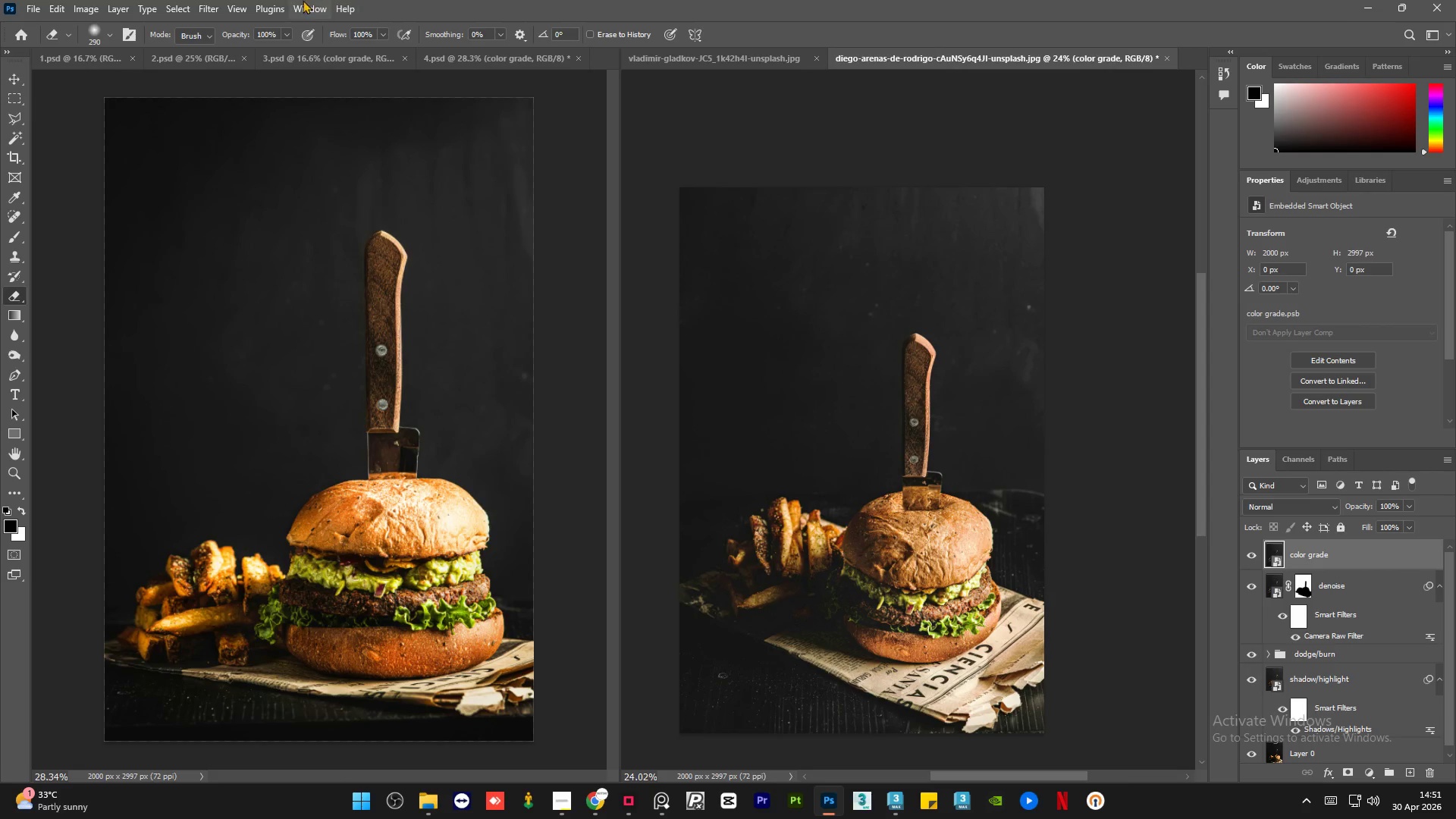 
left_click([222, 7])
 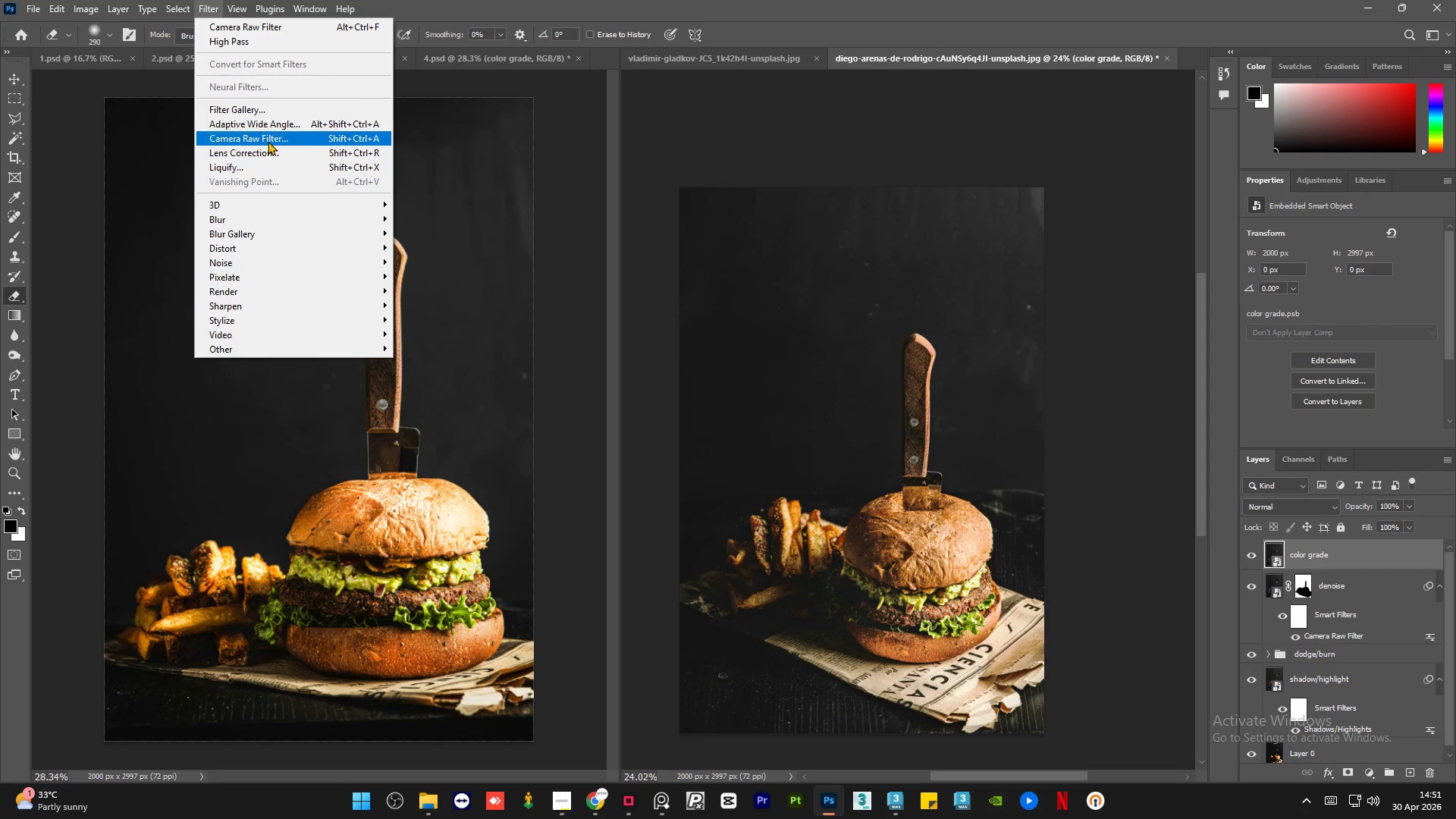 
left_click([268, 141])
 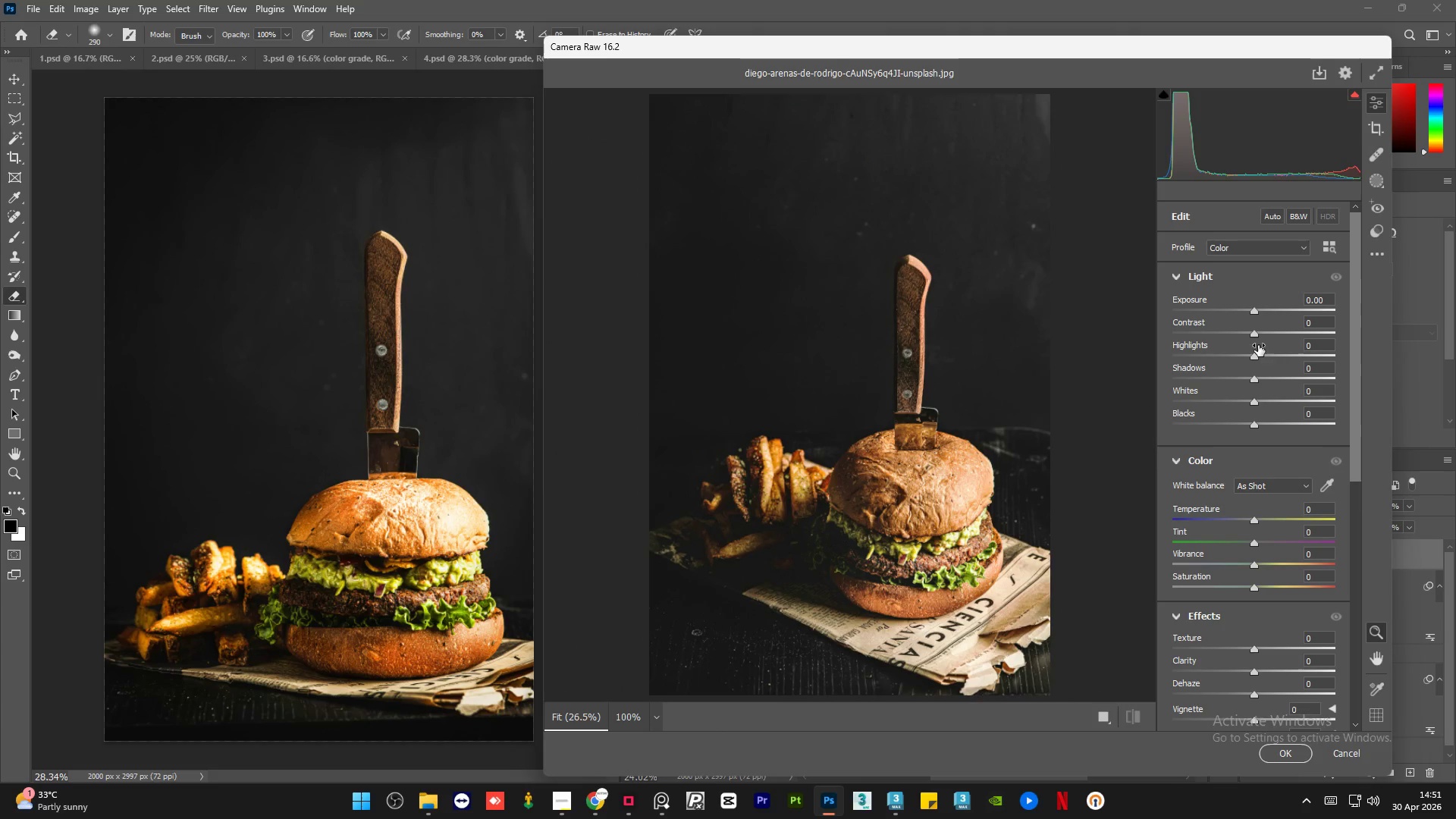 
left_click([1257, 311])
 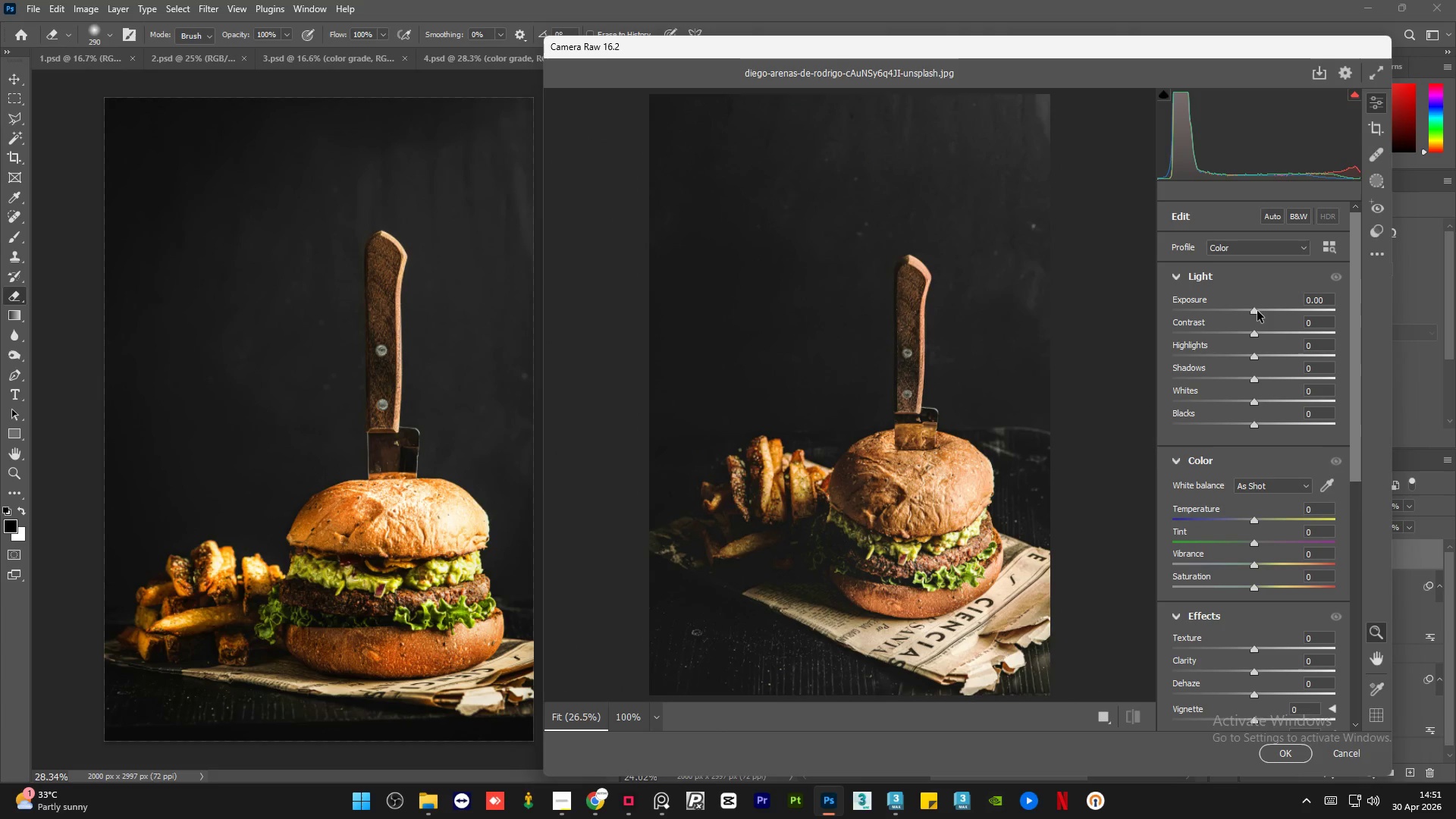 
left_click([1257, 311])
 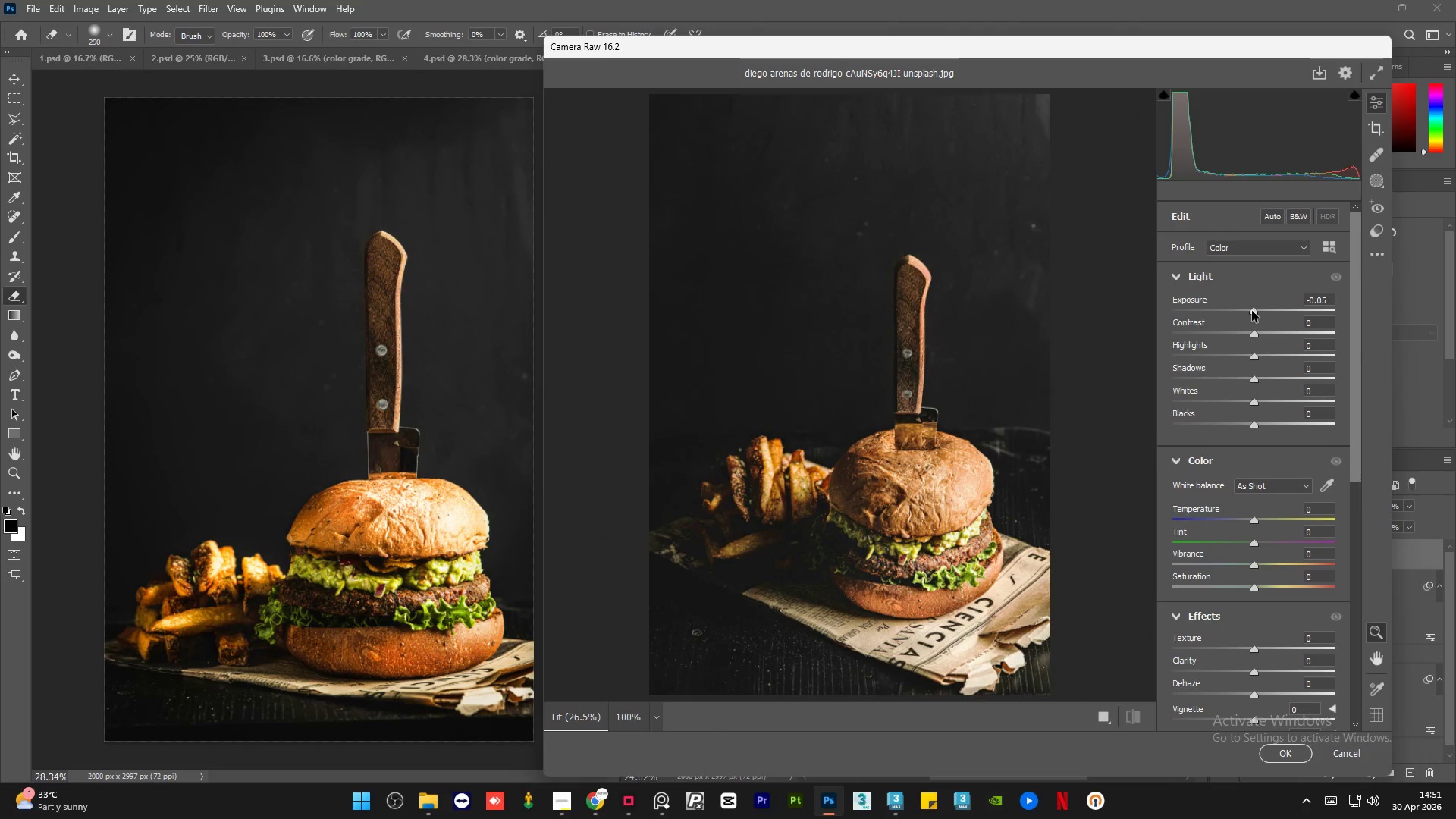 
wait(5.69)
 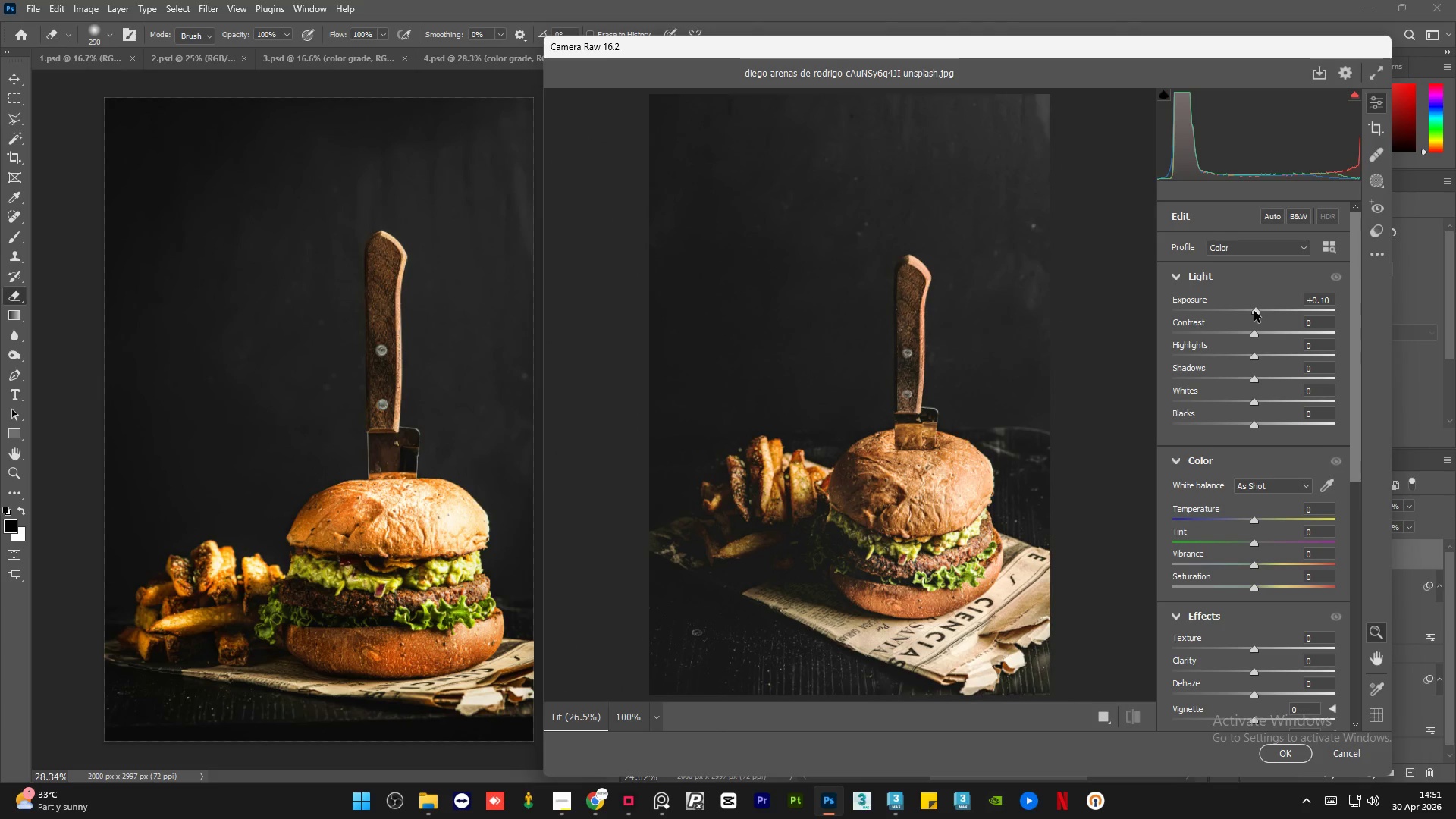 
left_click([1253, 311])
 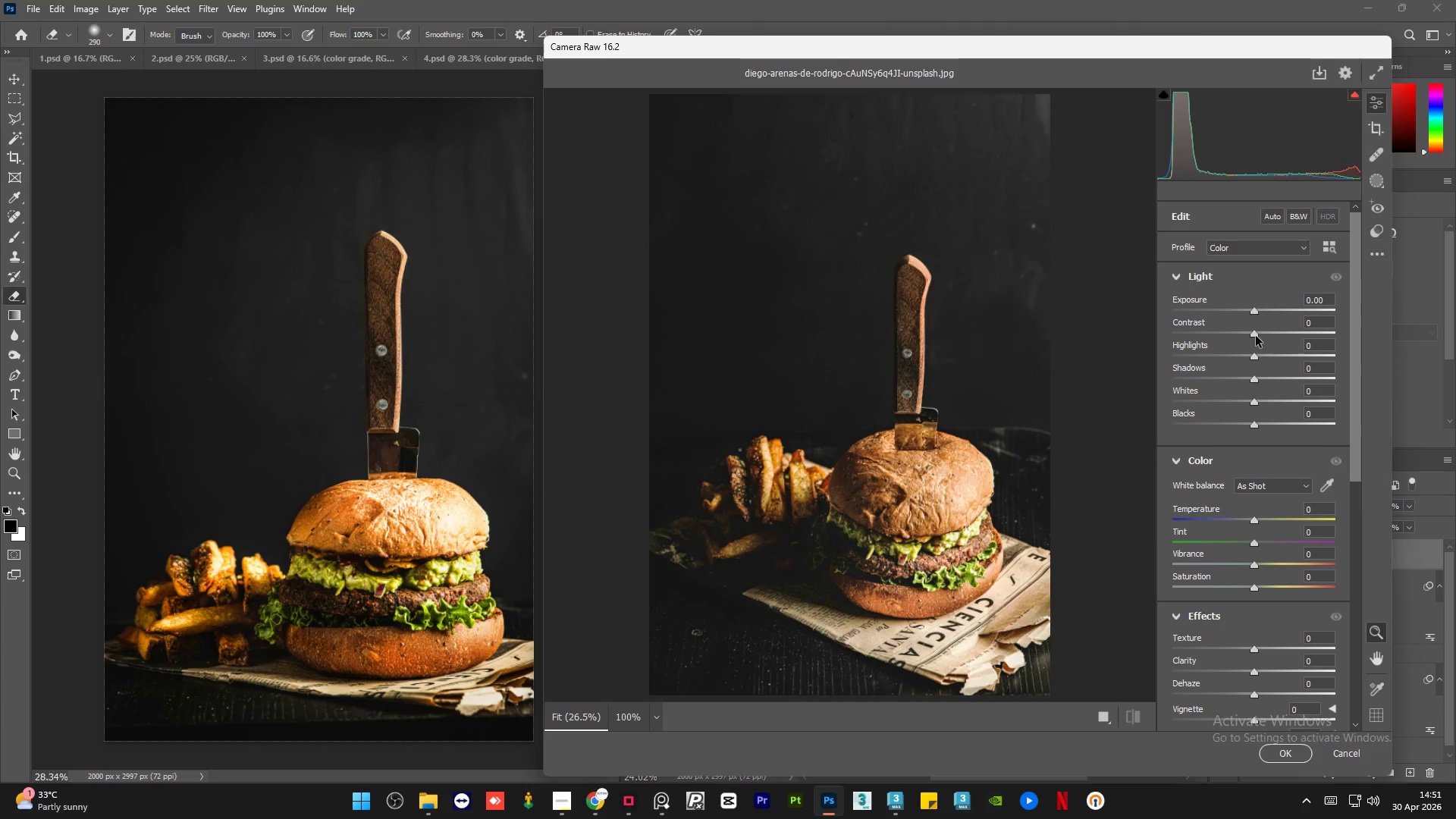 
left_click_drag(start_coordinate=[1252, 334], to_coordinate=[1259, 337])
 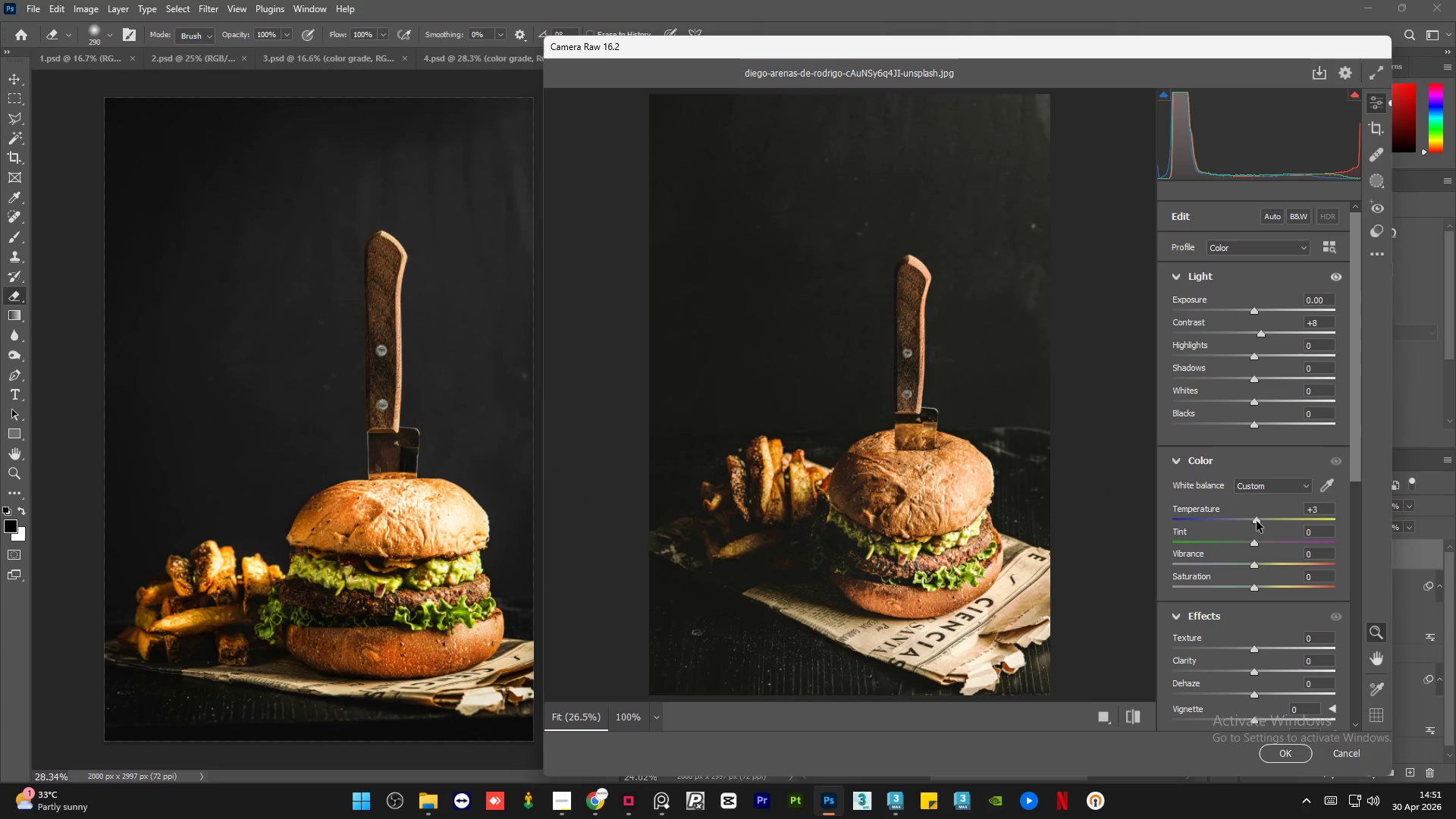 
wait(8.58)
 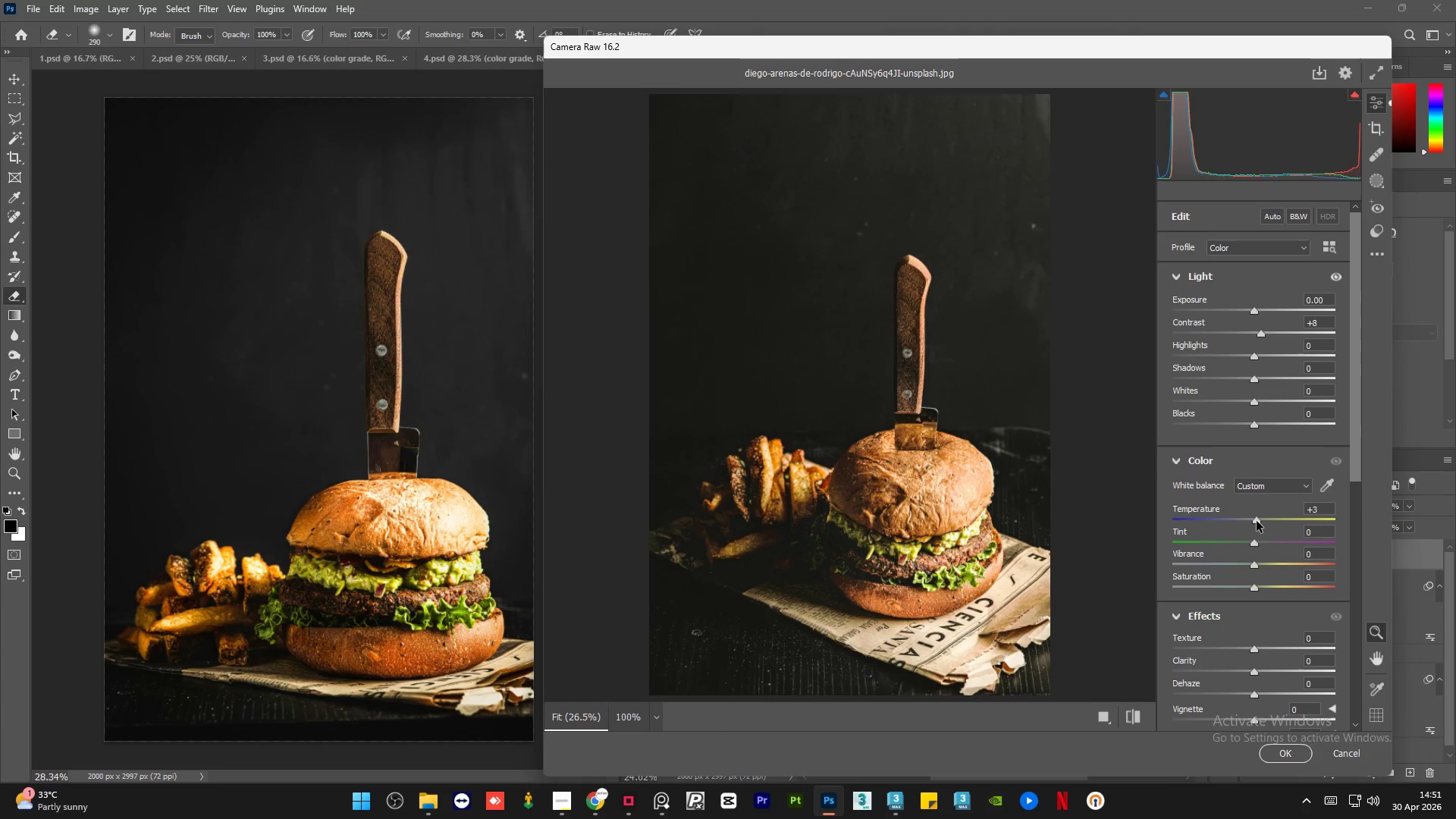 
left_click_drag(start_coordinate=[1255, 566], to_coordinate=[1264, 566])
 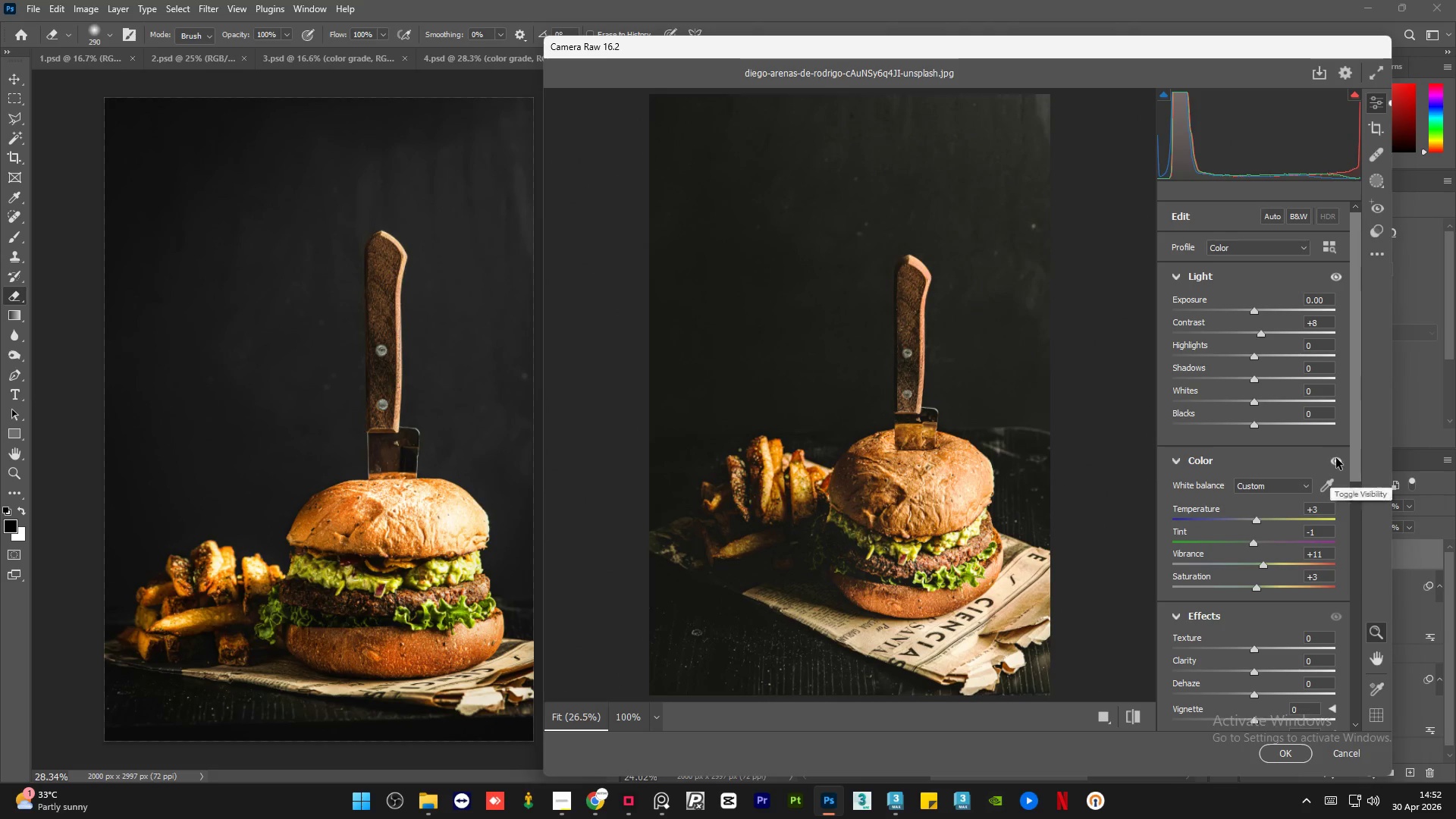 
left_click([1336, 458])
 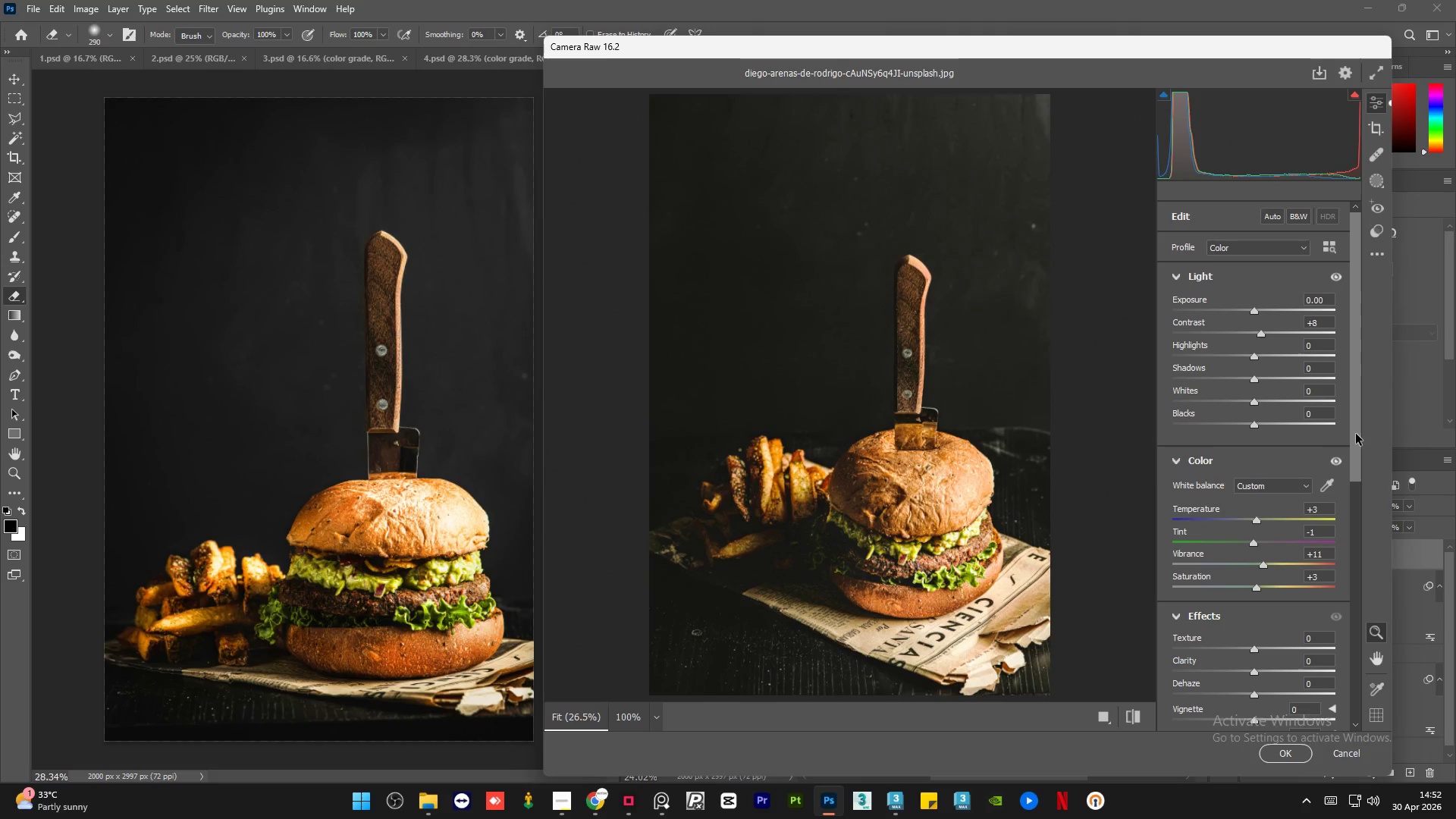 
left_click_drag(start_coordinate=[1355, 433], to_coordinate=[1351, 512])
 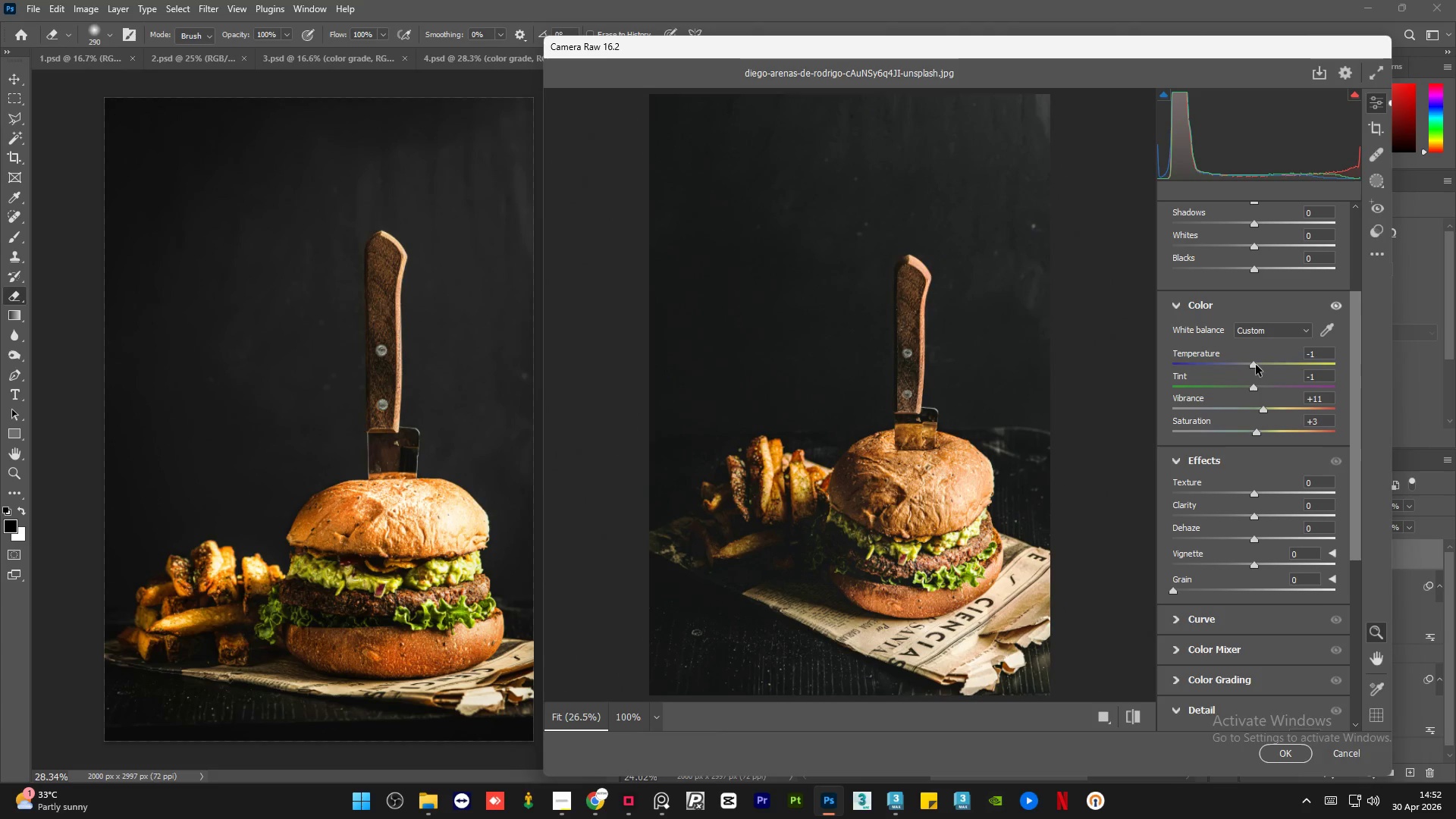 
wait(6.44)
 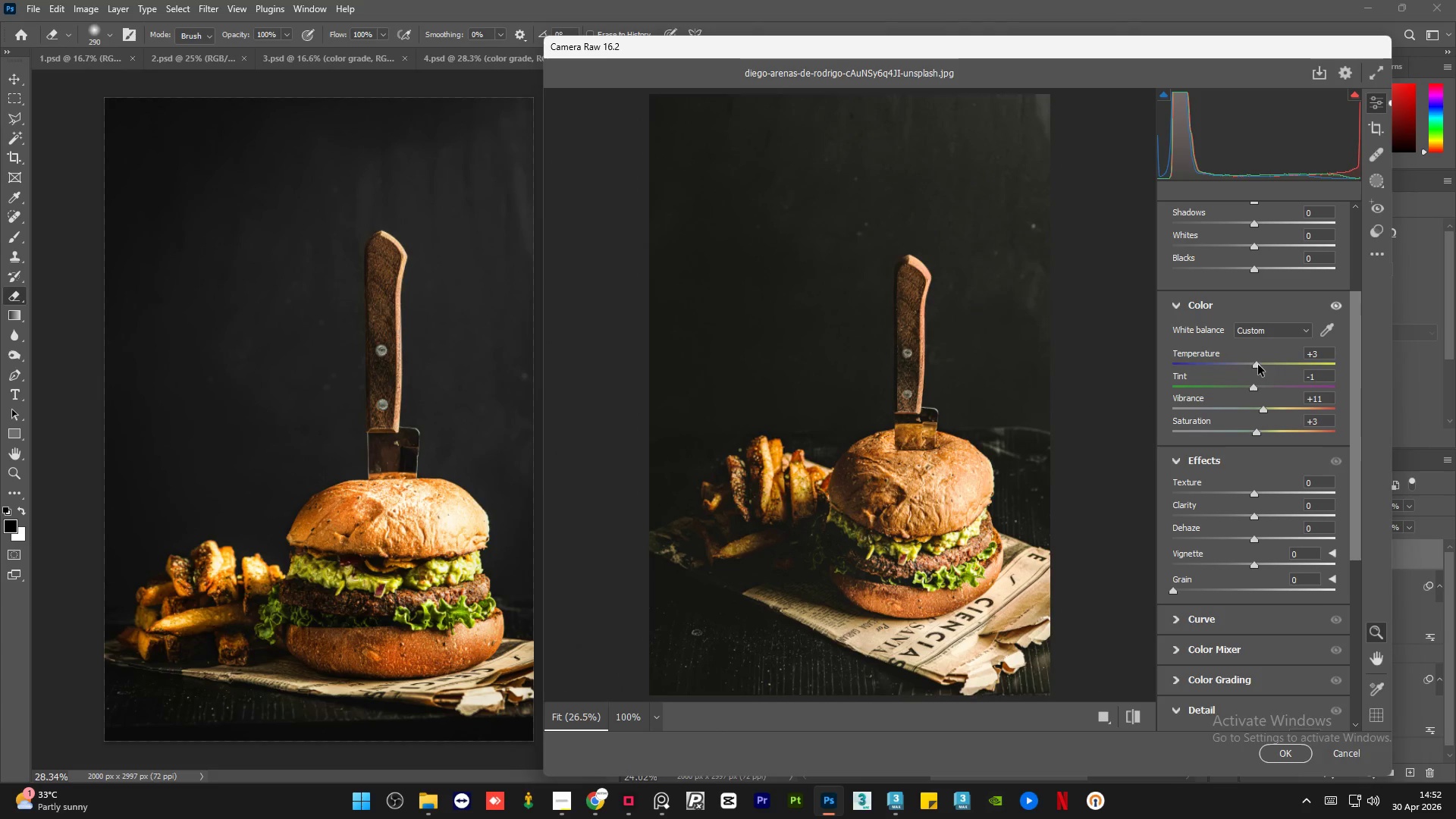 
left_click_drag(start_coordinate=[1350, 465], to_coordinate=[1358, 599])
 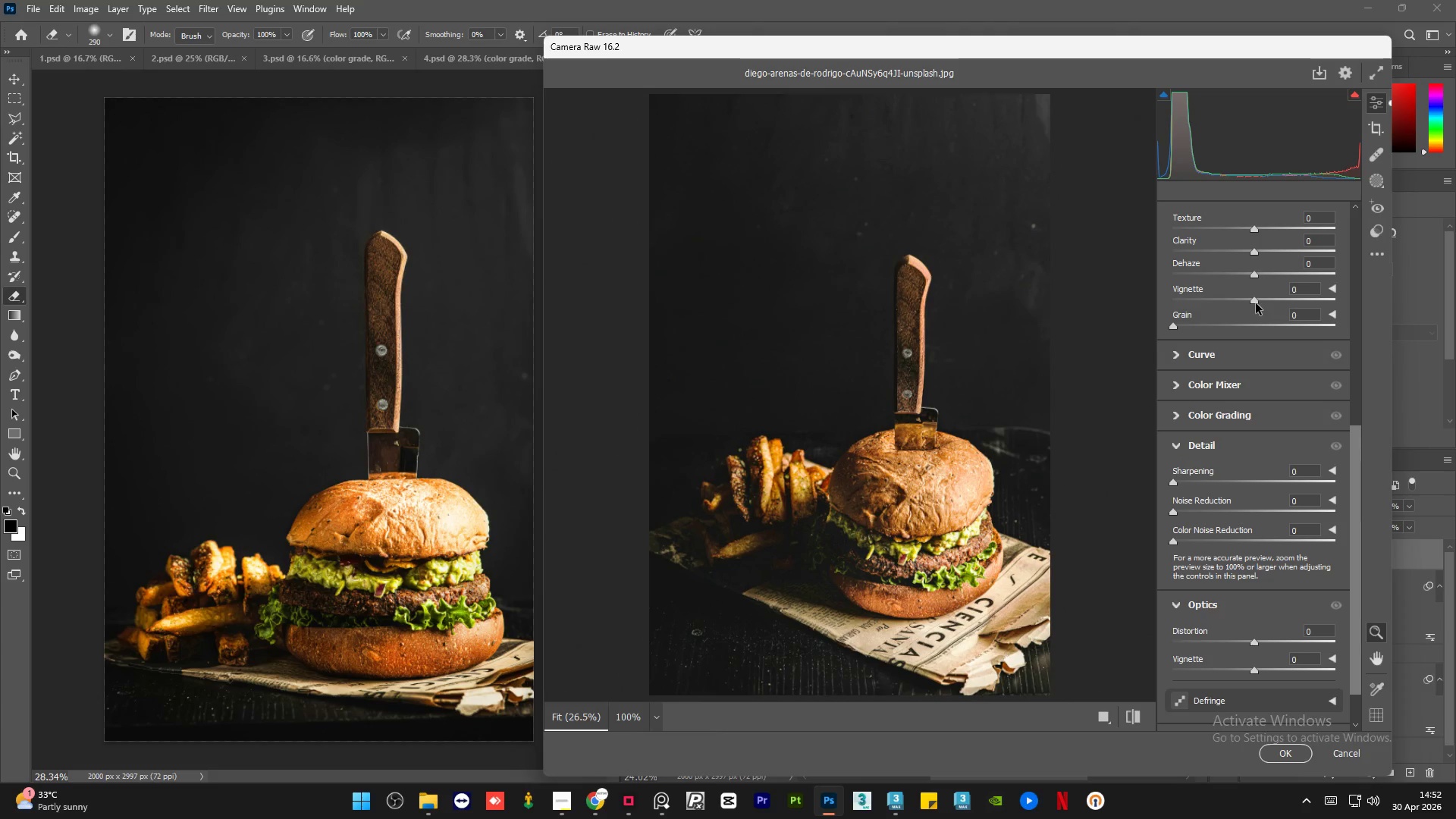 
left_click_drag(start_coordinate=[1255, 300], to_coordinate=[1244, 300])
 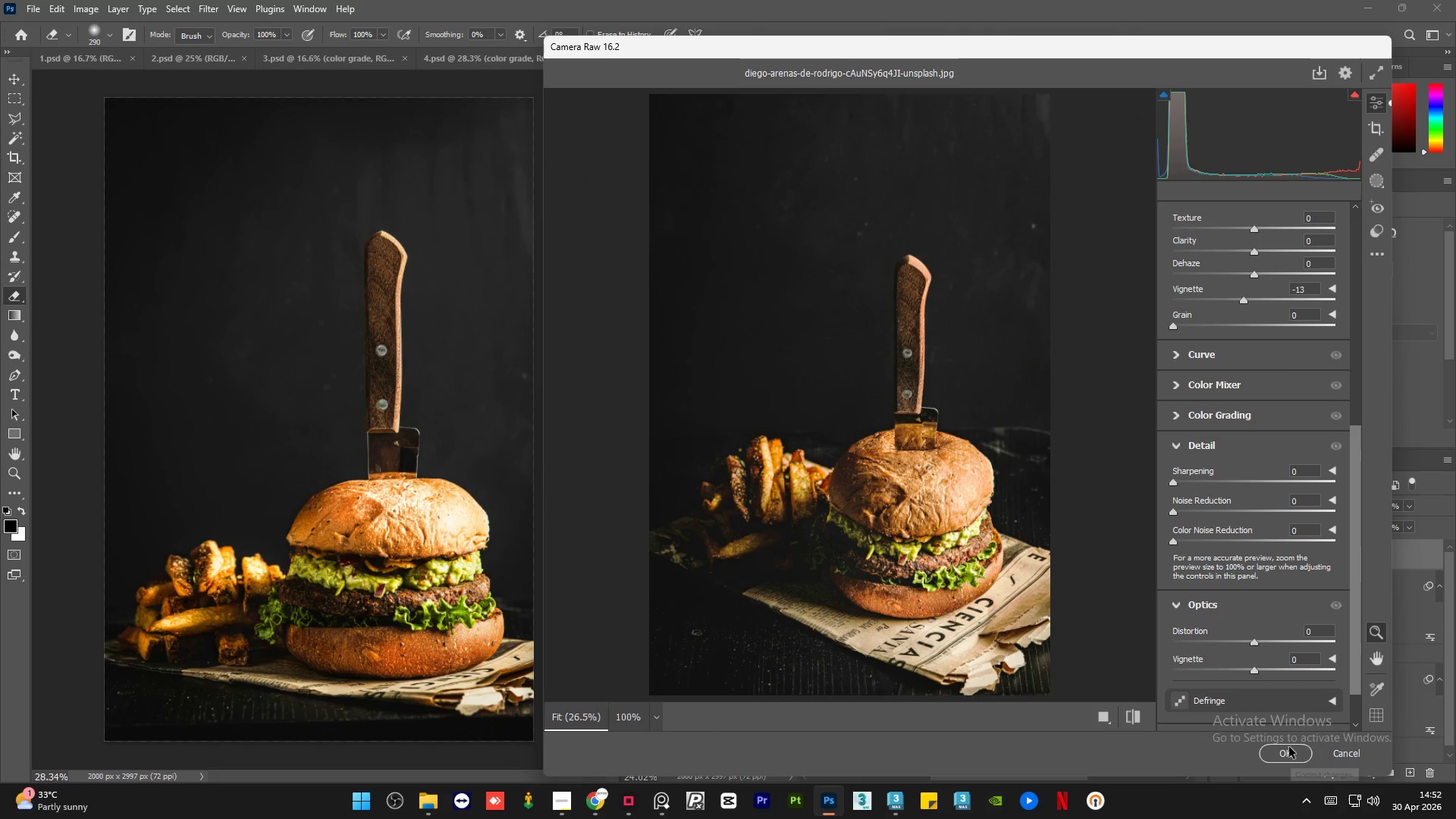 
left_click([1287, 750])
 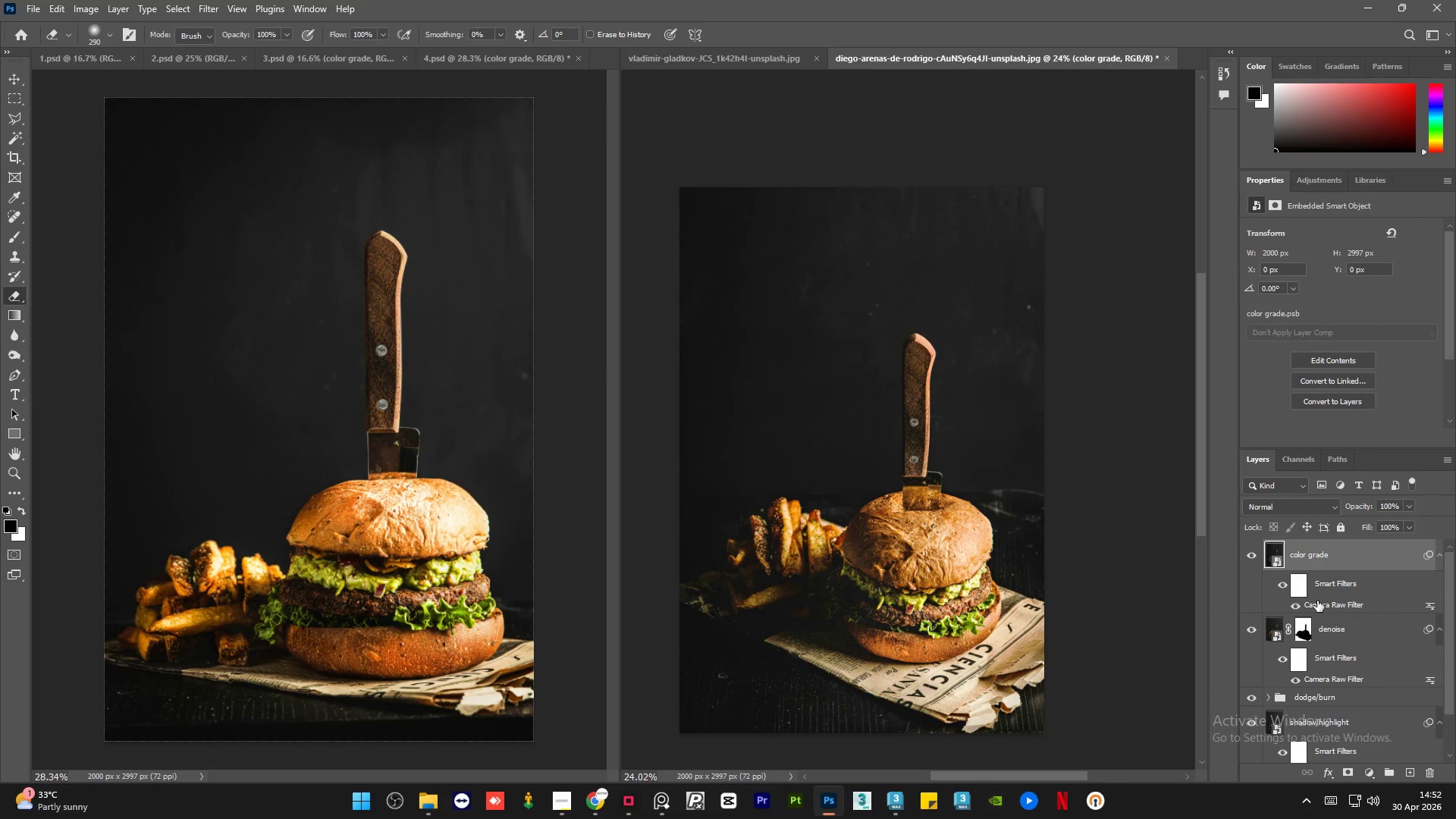 
wait(5.64)
 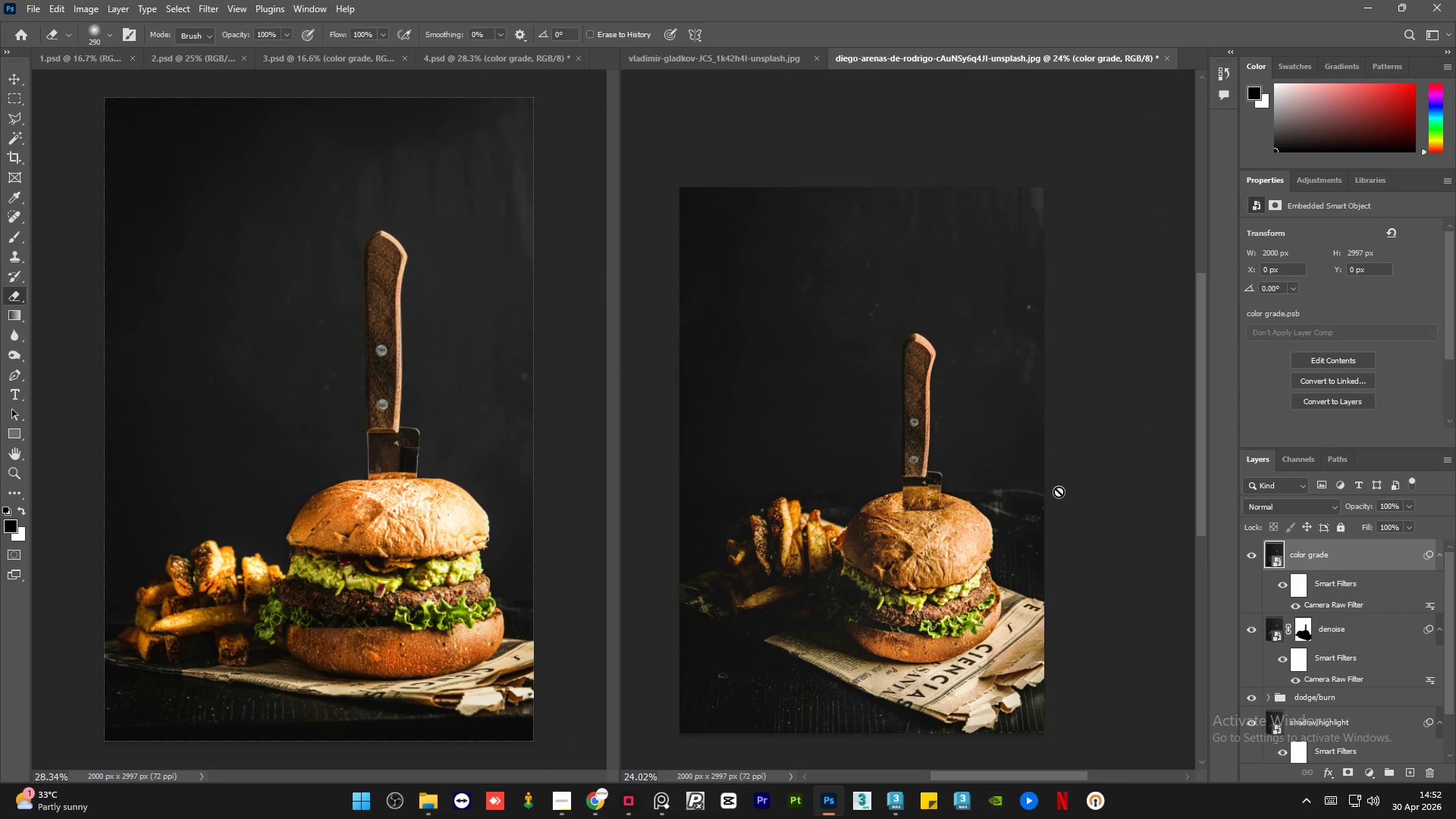 
double_click([1350, 609])
 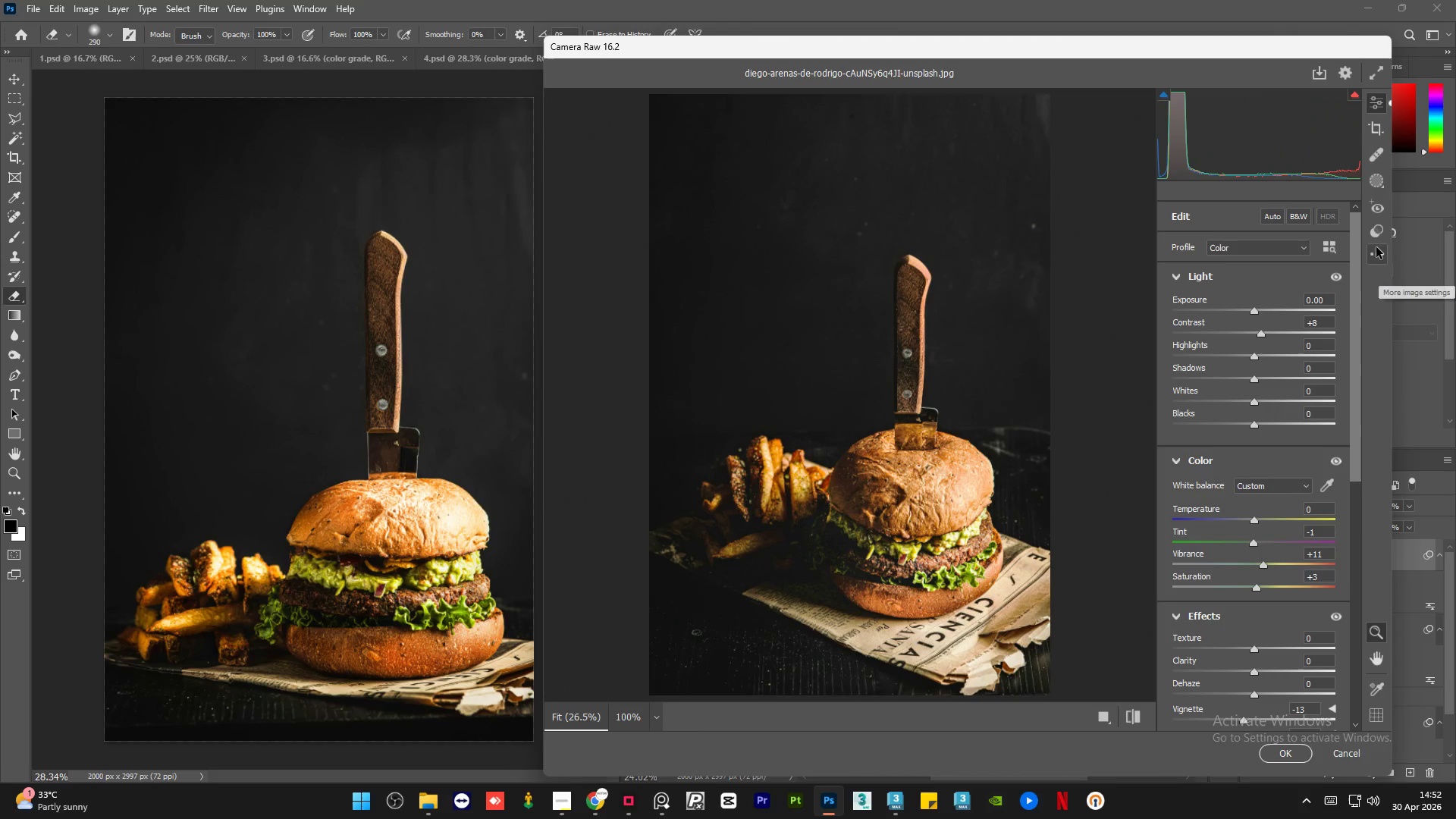 
left_click([1378, 189])
 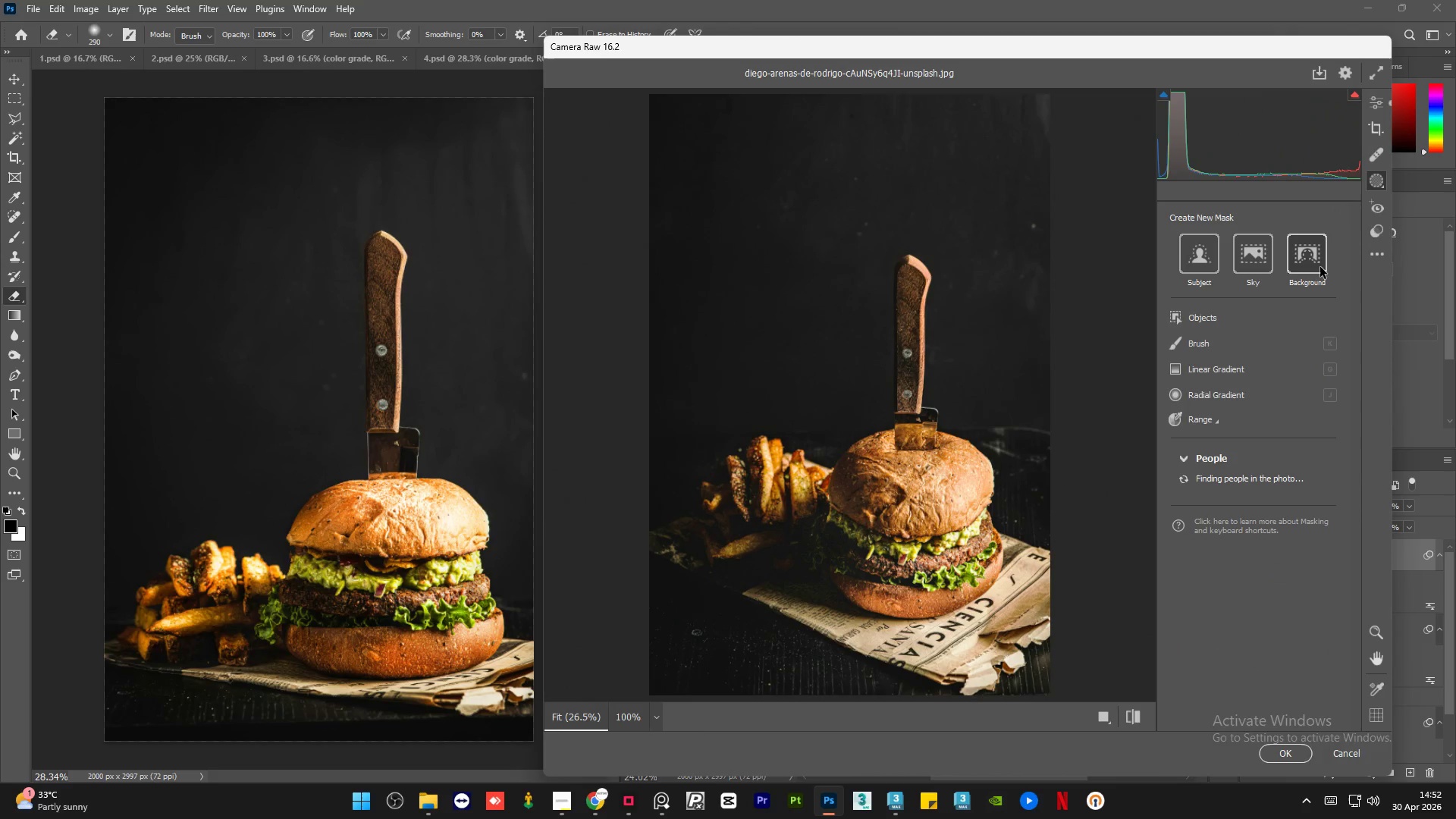 
left_click([1306, 265])
 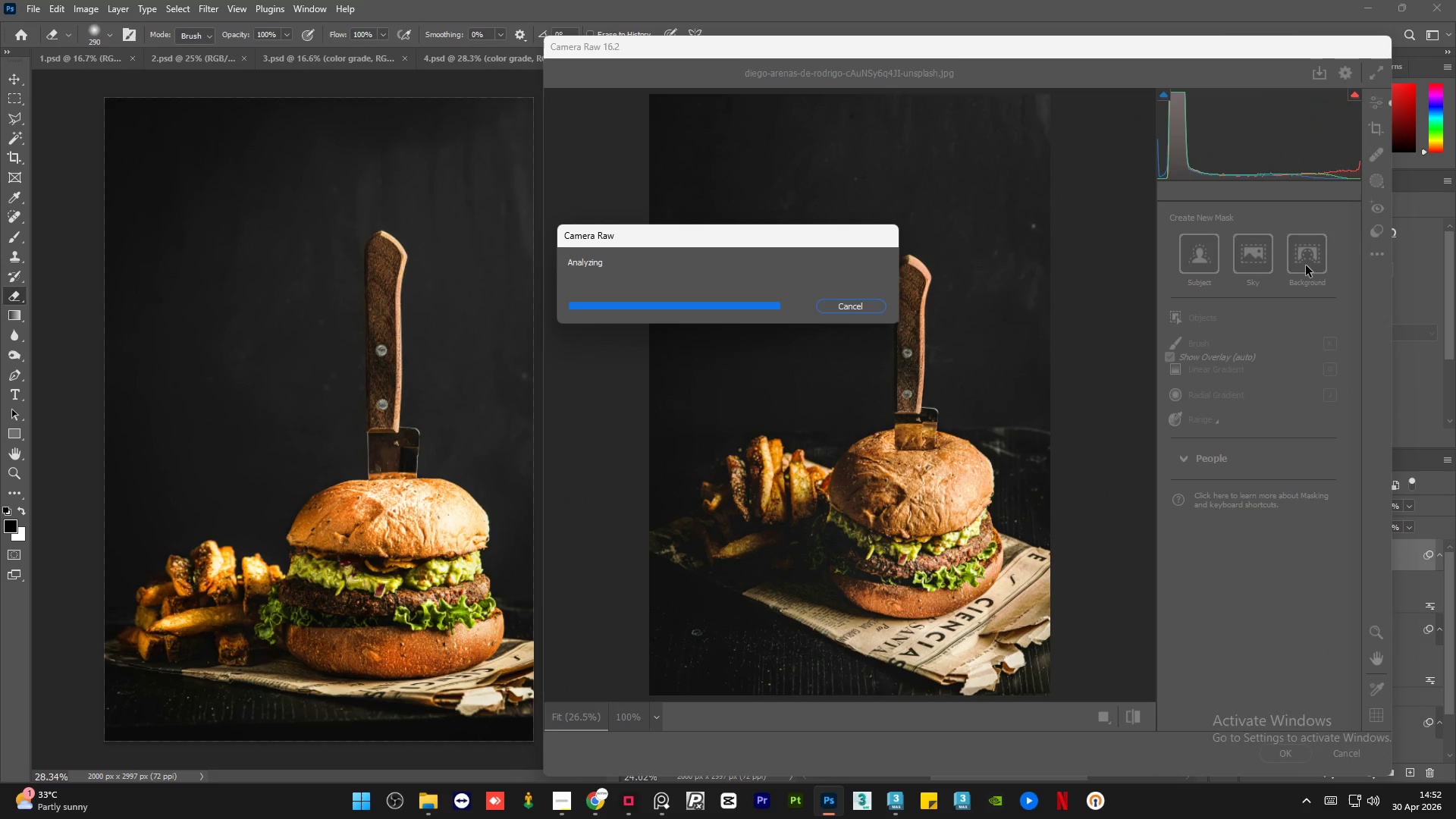 
wait(11.81)
 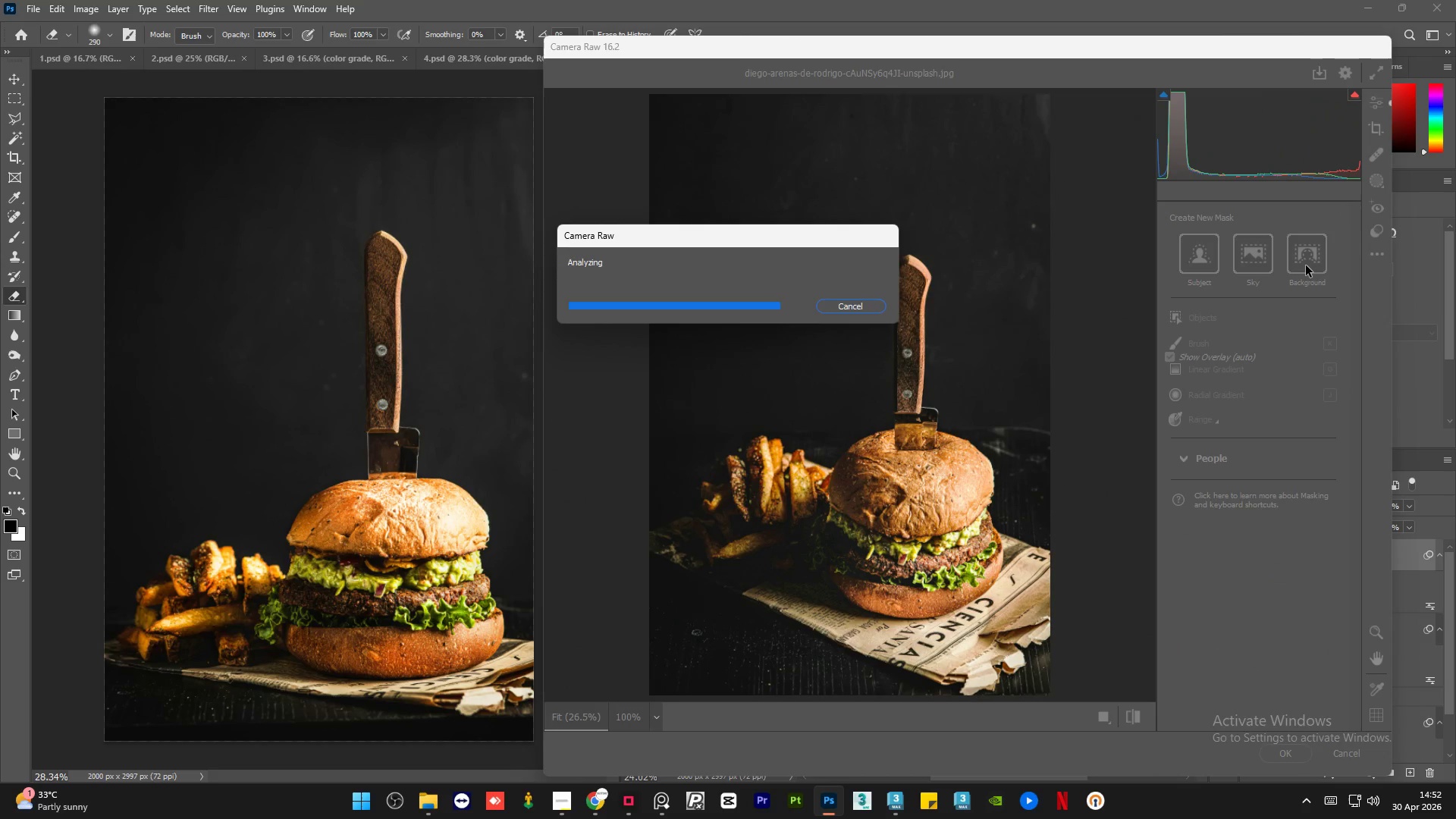 
left_click([1338, 422])
 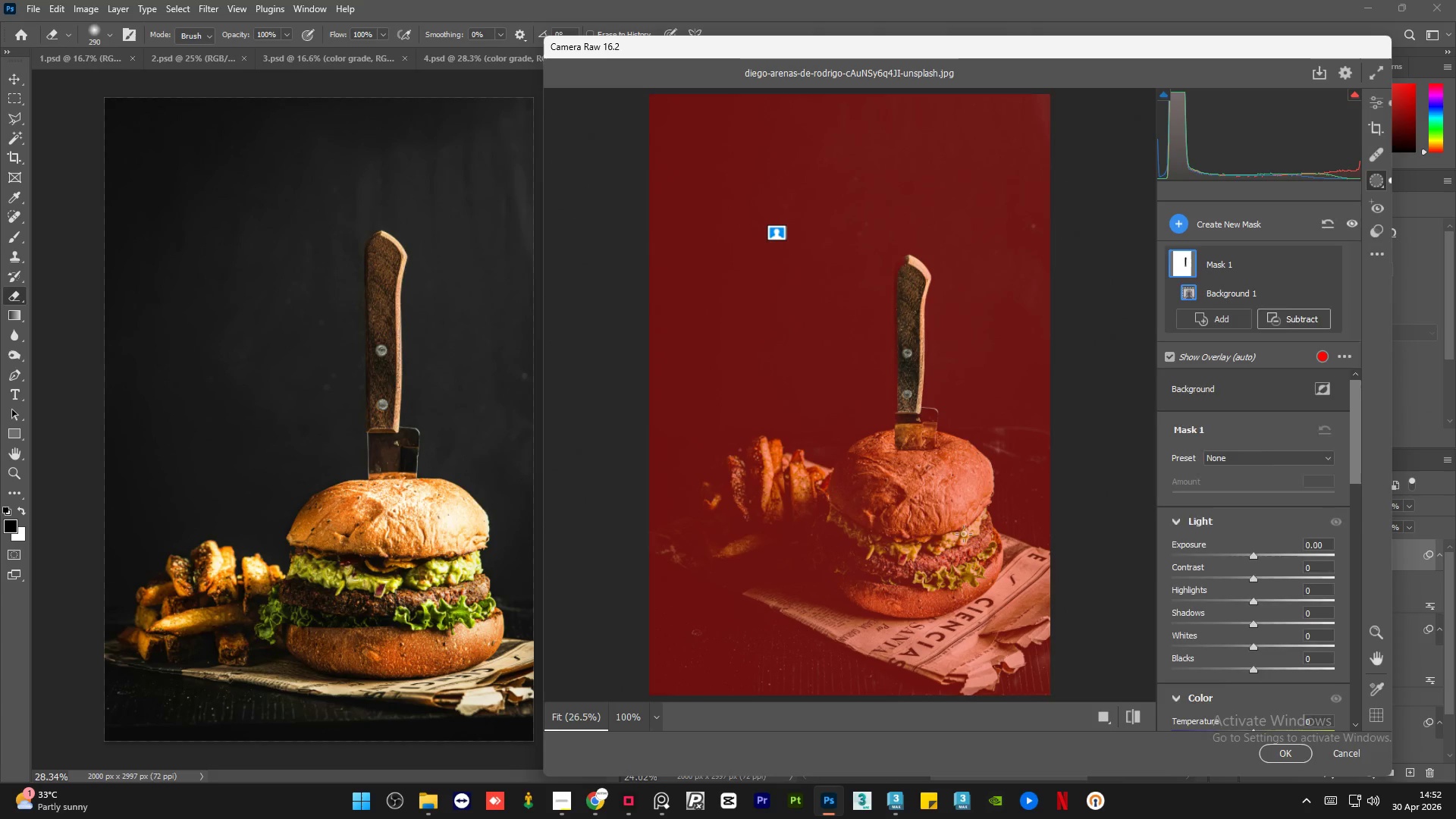 
hold_key(key=AltLeft, duration=0.97)
 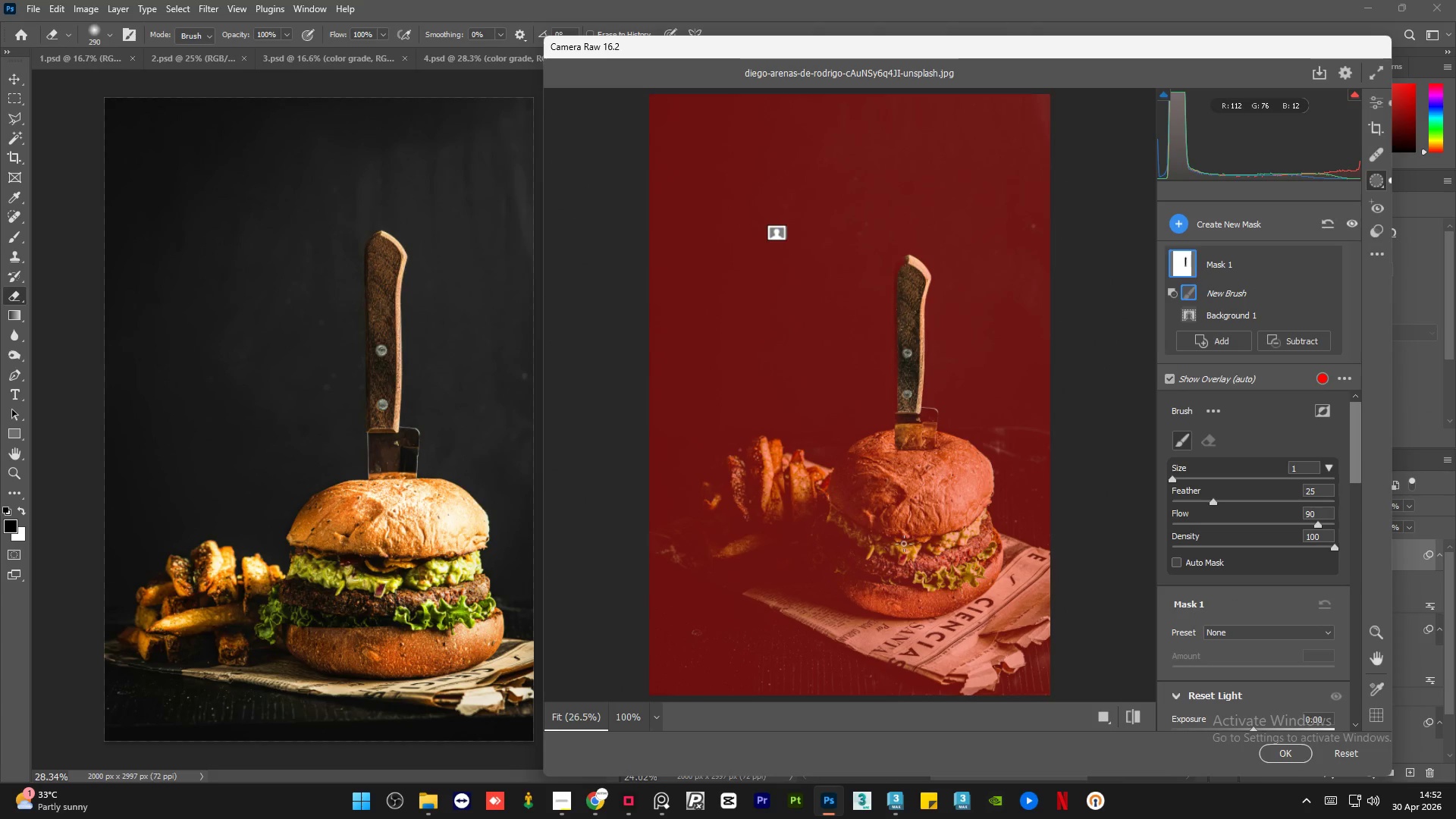 
hold_key(key=ShiftLeft, duration=0.81)
 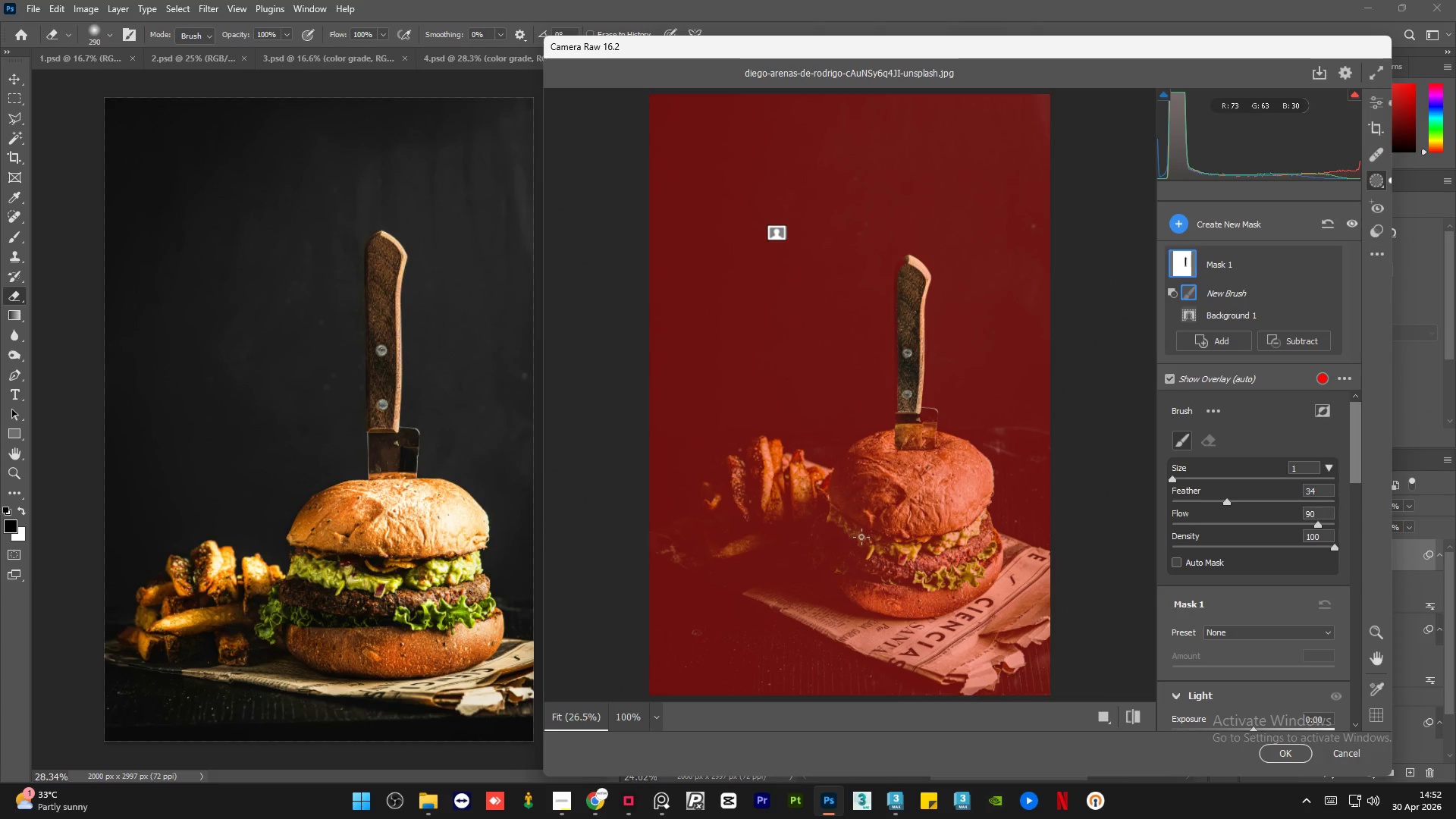 
hold_key(key=AltLeft, duration=1.42)
 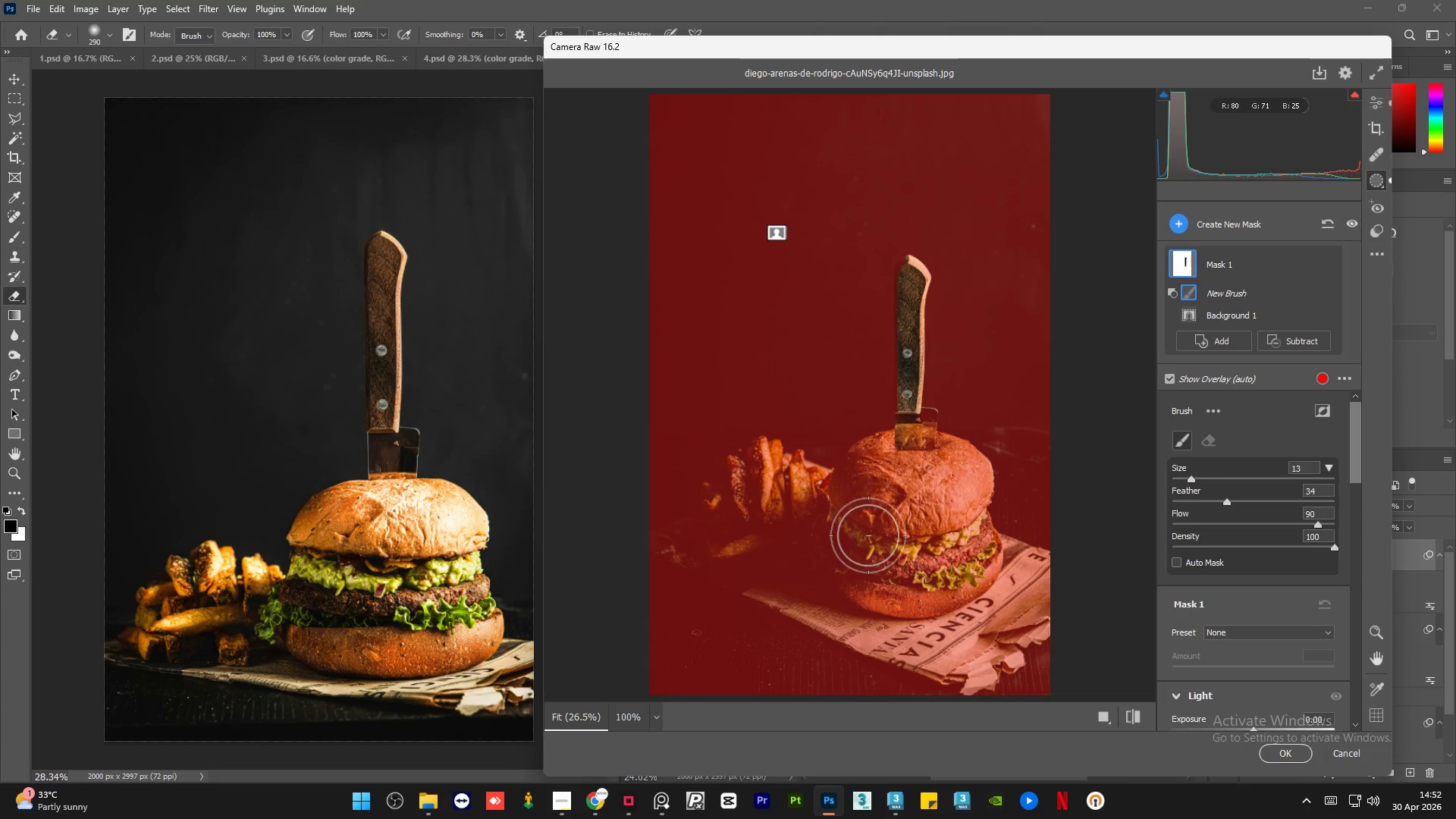 
left_click_drag(start_coordinate=[876, 533], to_coordinate=[824, 463])
 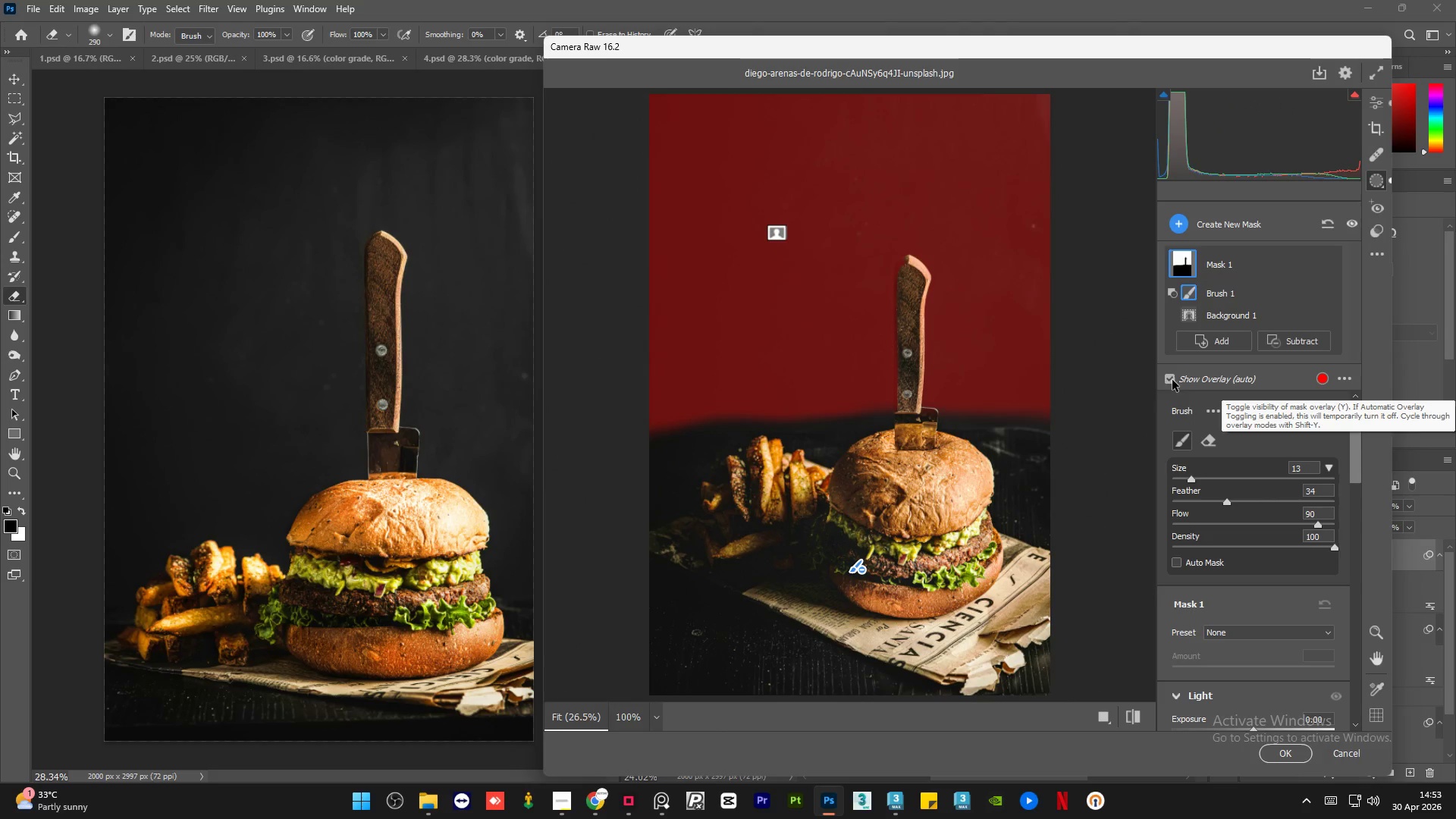 
left_click([1174, 380])
 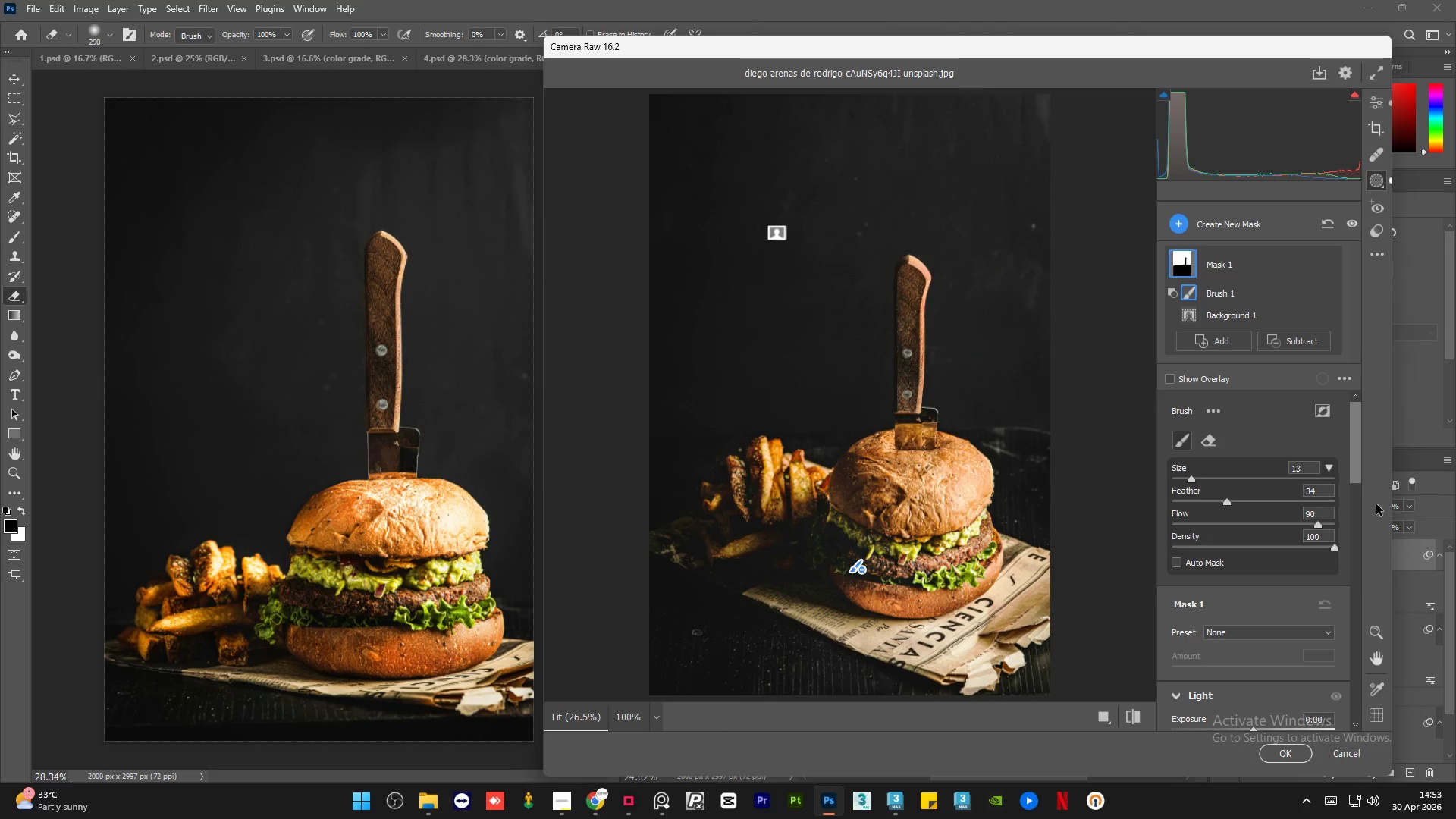 
left_click_drag(start_coordinate=[1356, 462], to_coordinate=[1357, 545])
 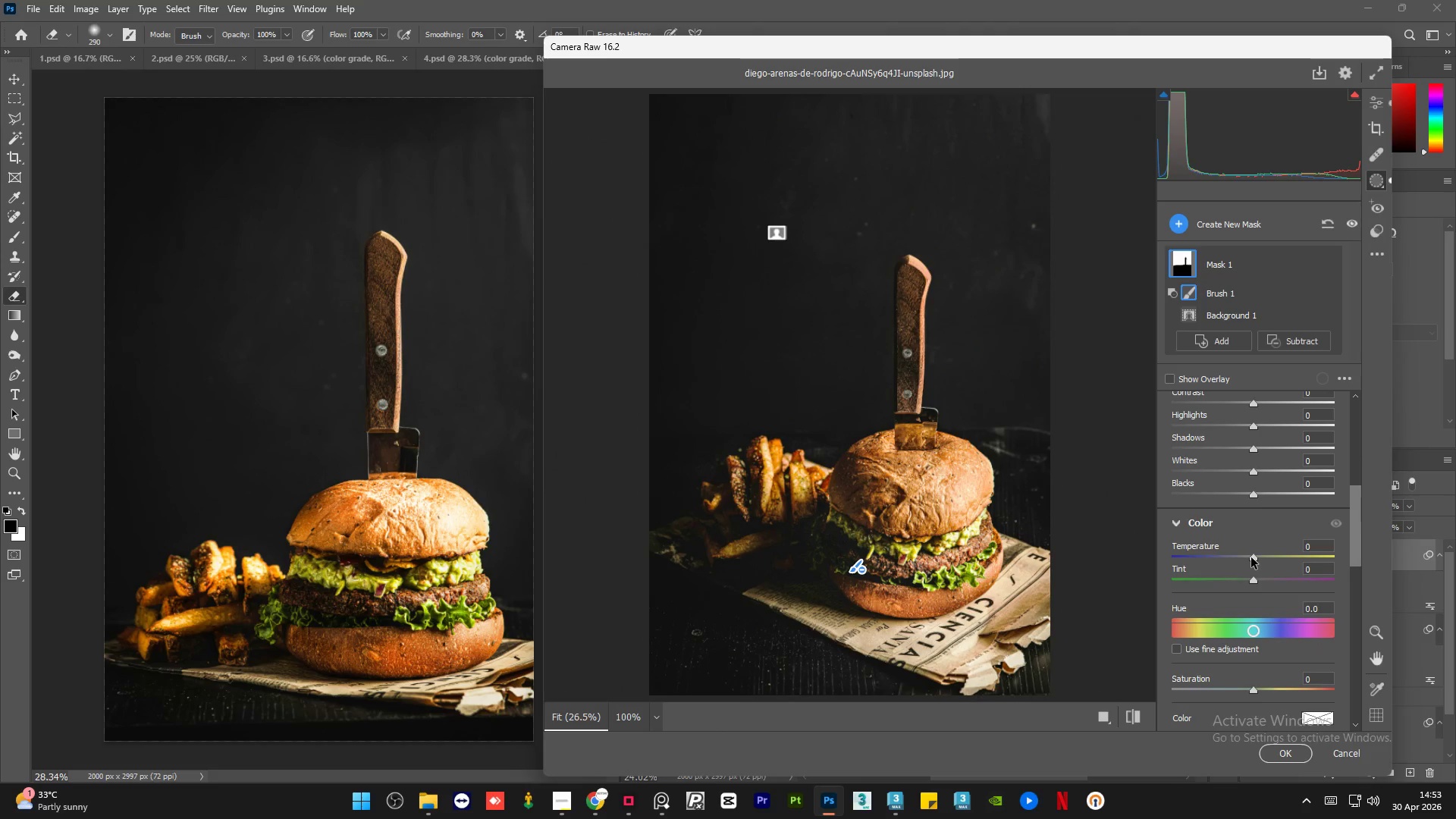 
left_click_drag(start_coordinate=[1251, 557], to_coordinate=[1247, 557])
 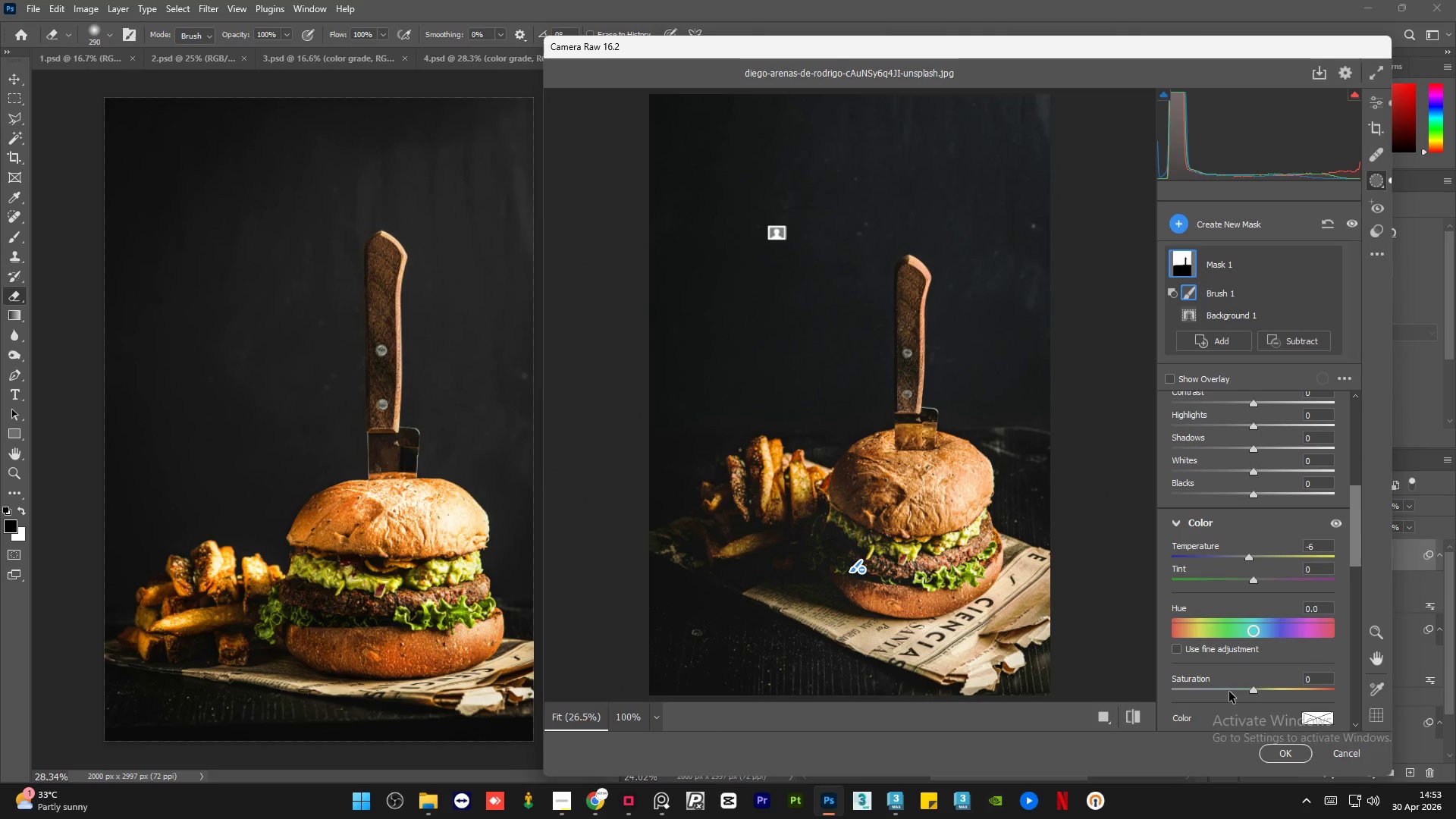 
left_click([1229, 692])
 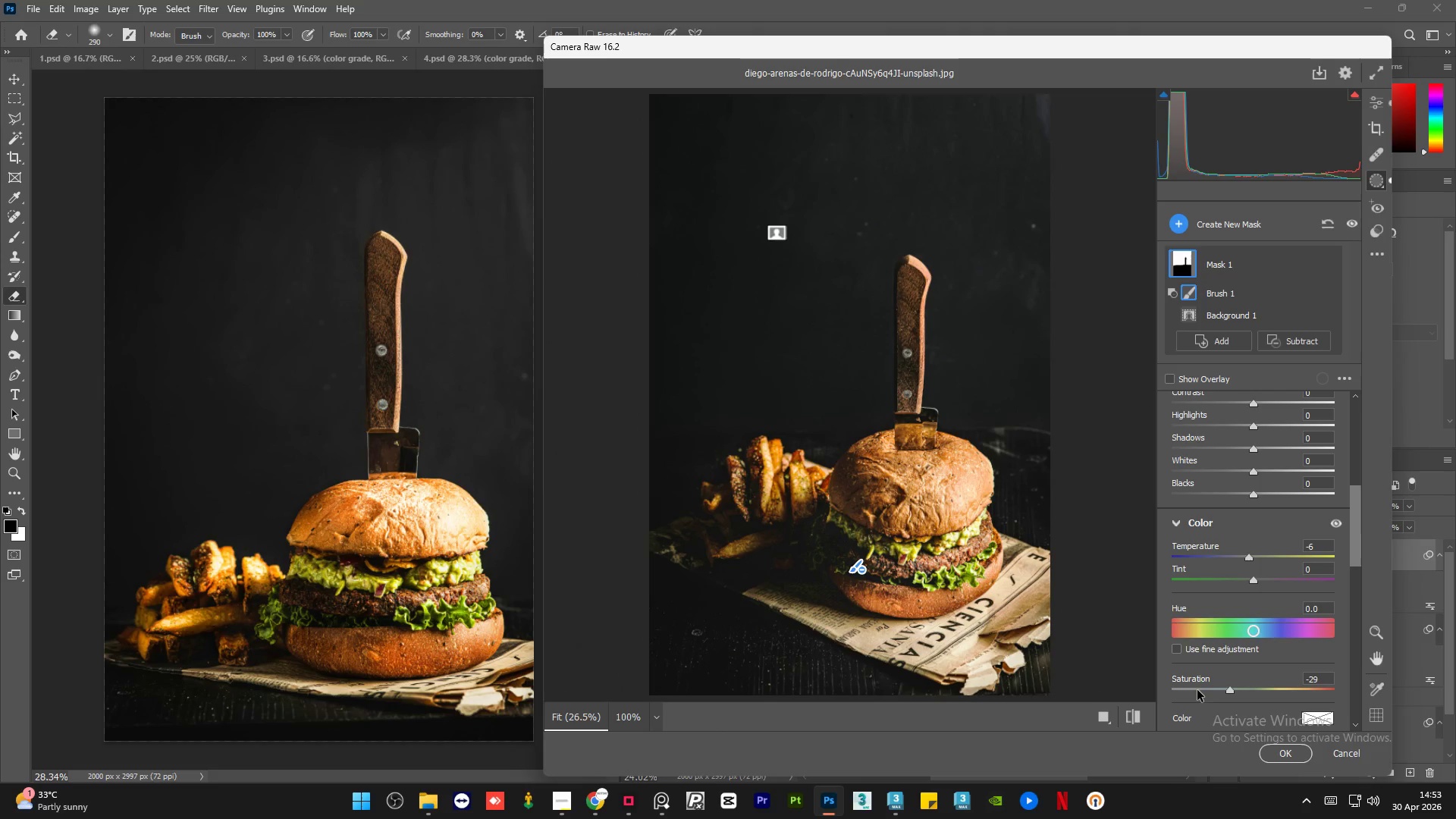 
left_click([1191, 689])
 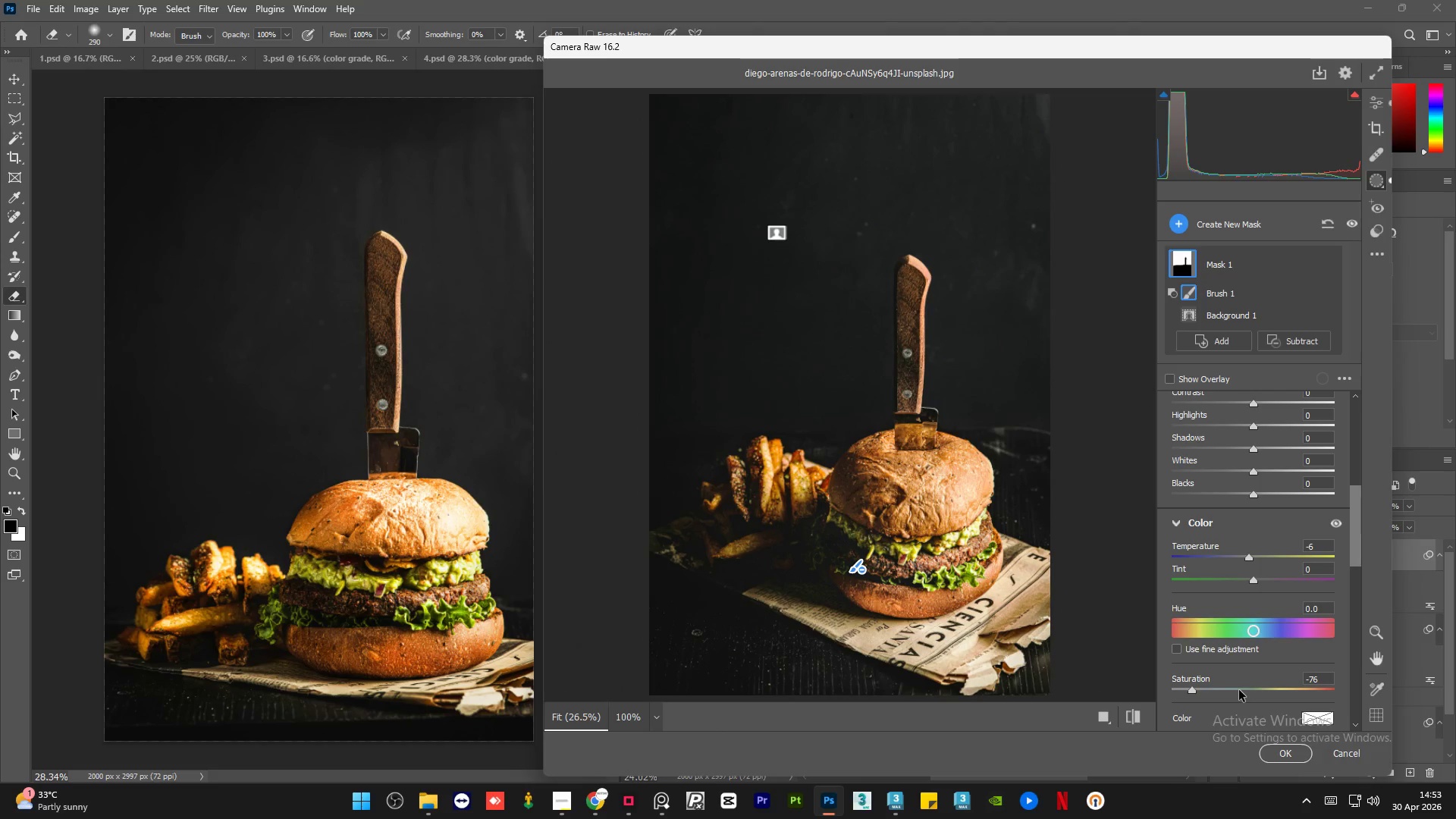 
left_click([1239, 690])
 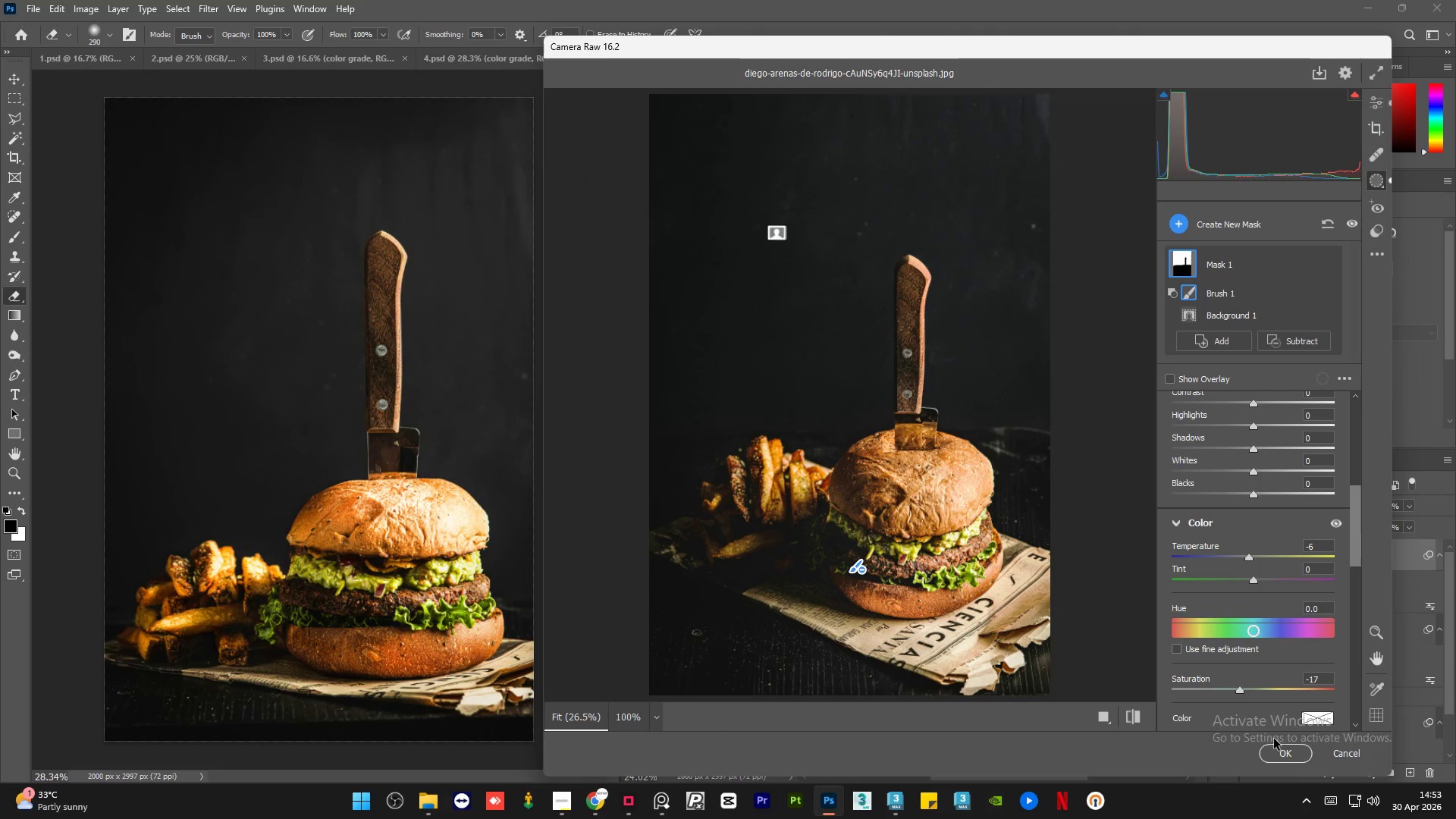 
left_click([1279, 752])
 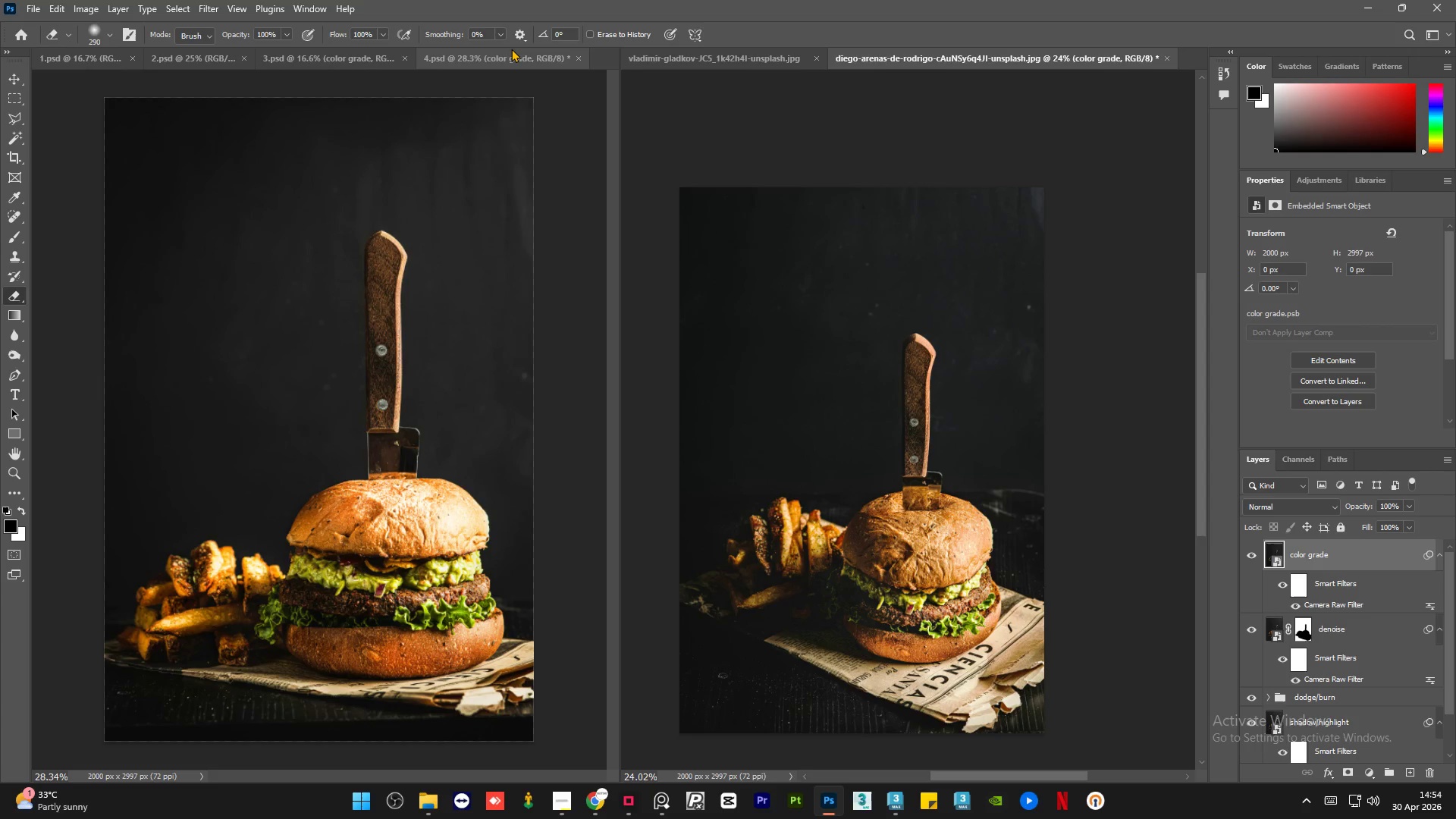 
wait(48.11)
 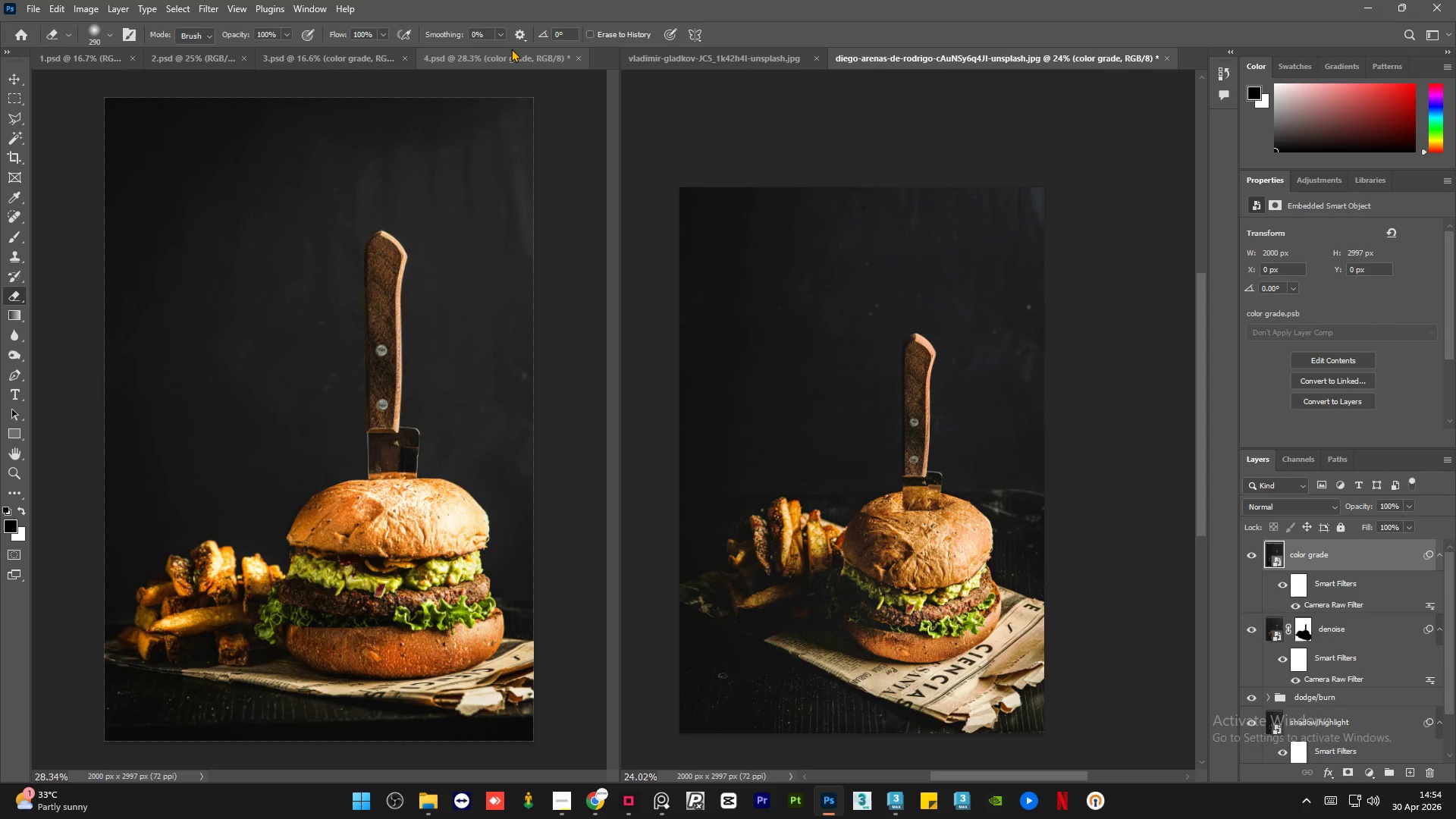 
double_click([1363, 604])
 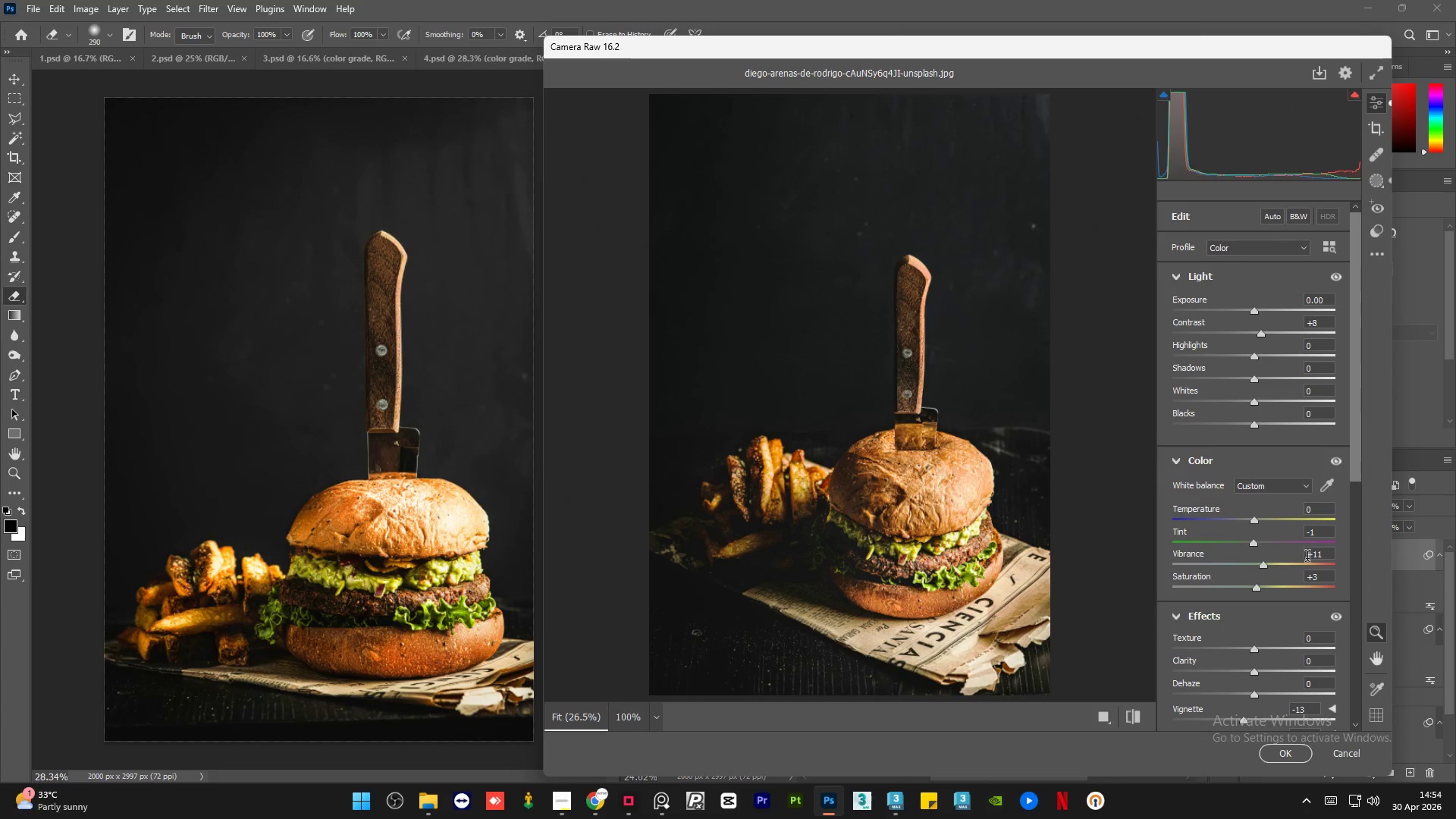 
left_click_drag(start_coordinate=[1264, 567], to_coordinate=[1260, 569])
 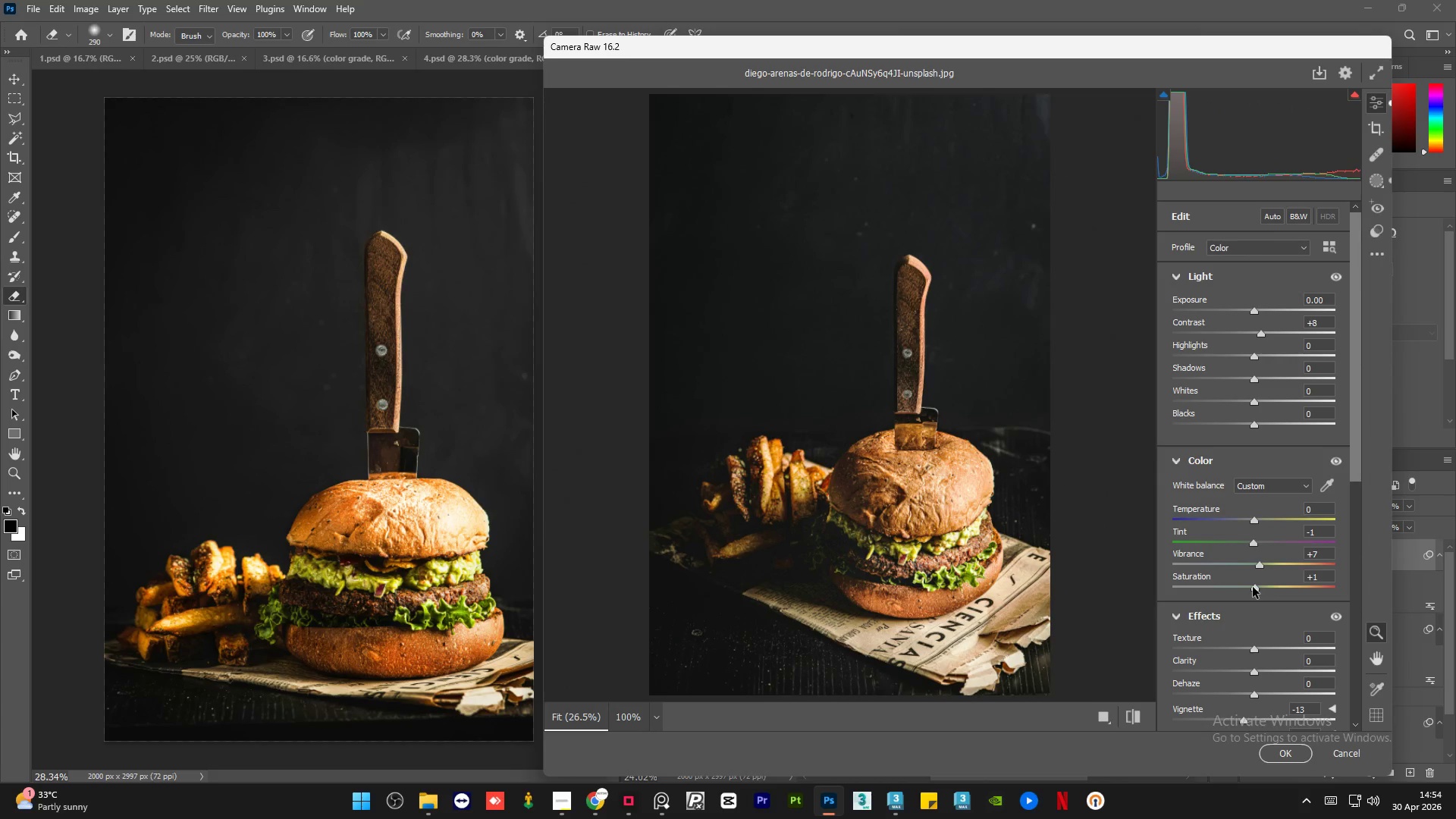 
left_click([1276, 750])
 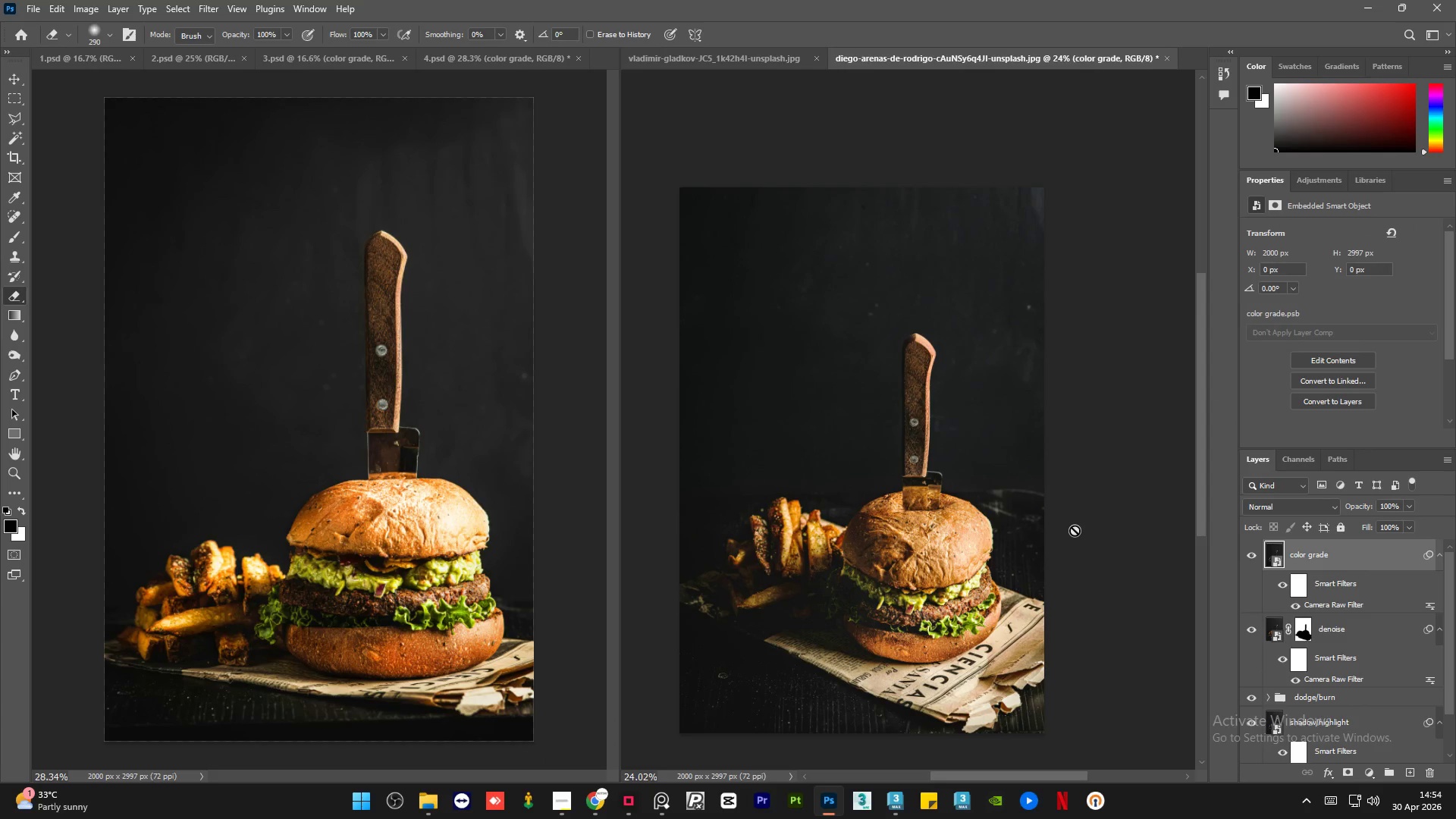 
scroll: coordinate [1079, 526], scroll_direction: down, amount: 3.0
 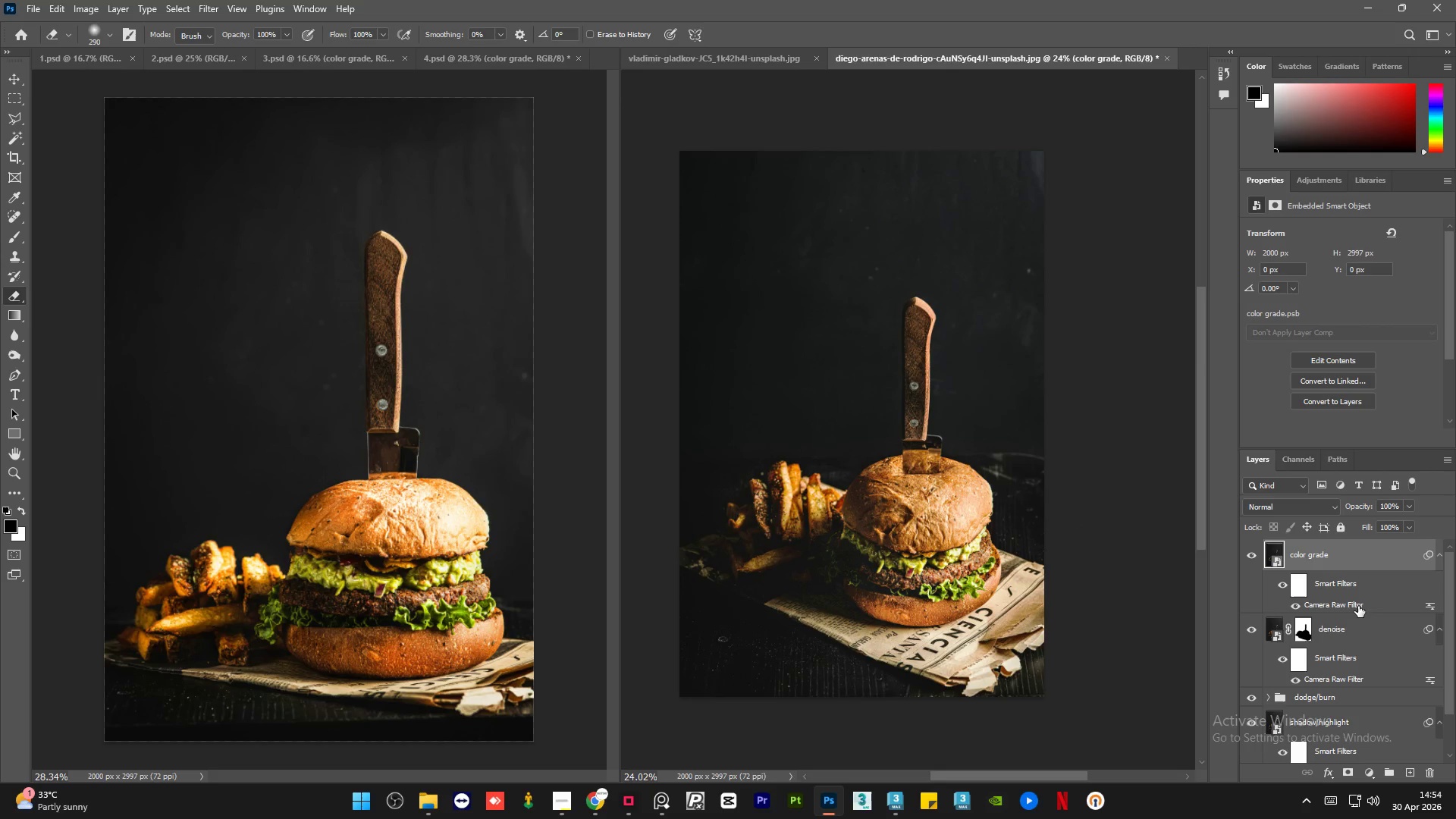 
double_click([1358, 606])
 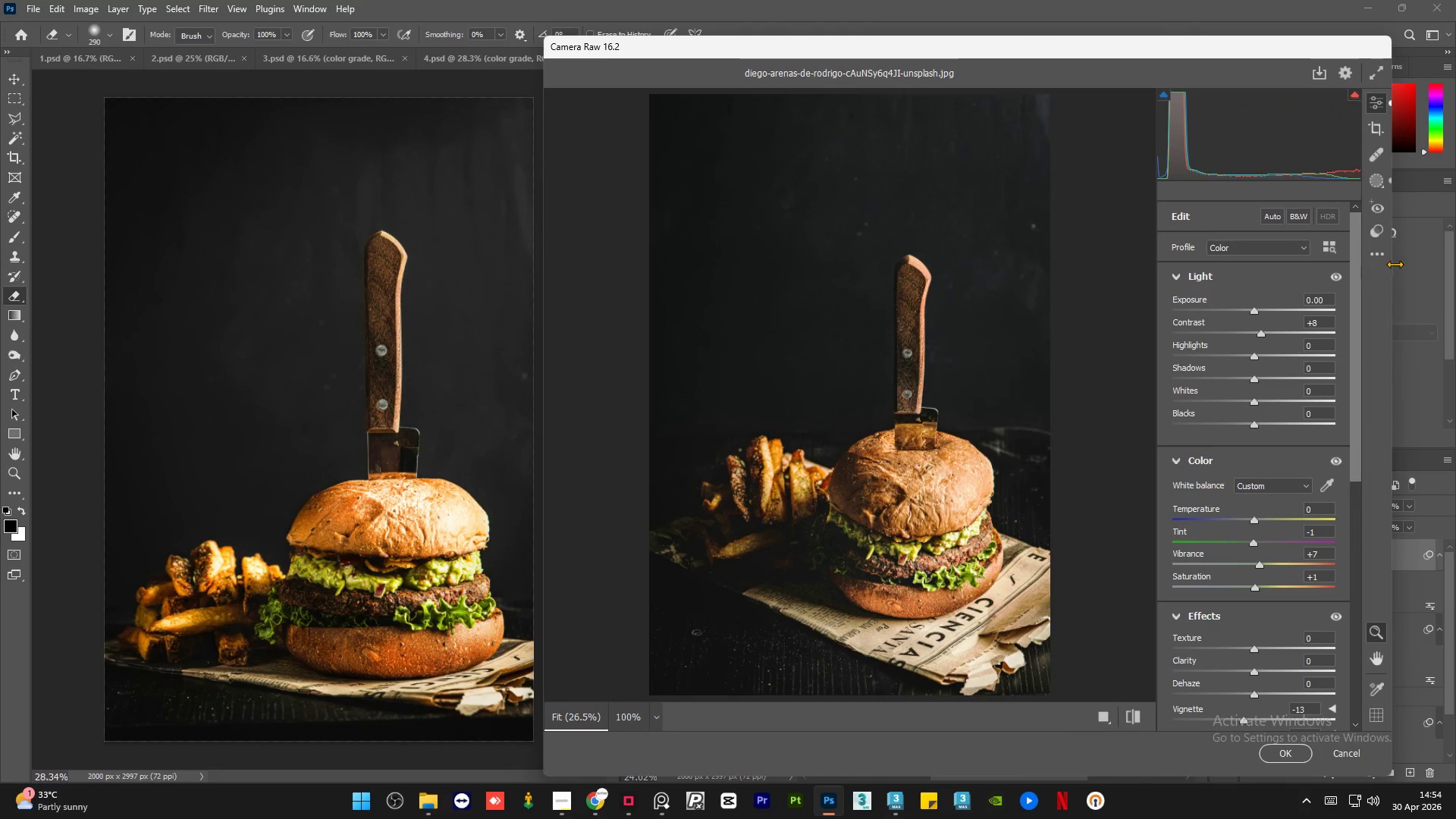 
left_click([1380, 179])
 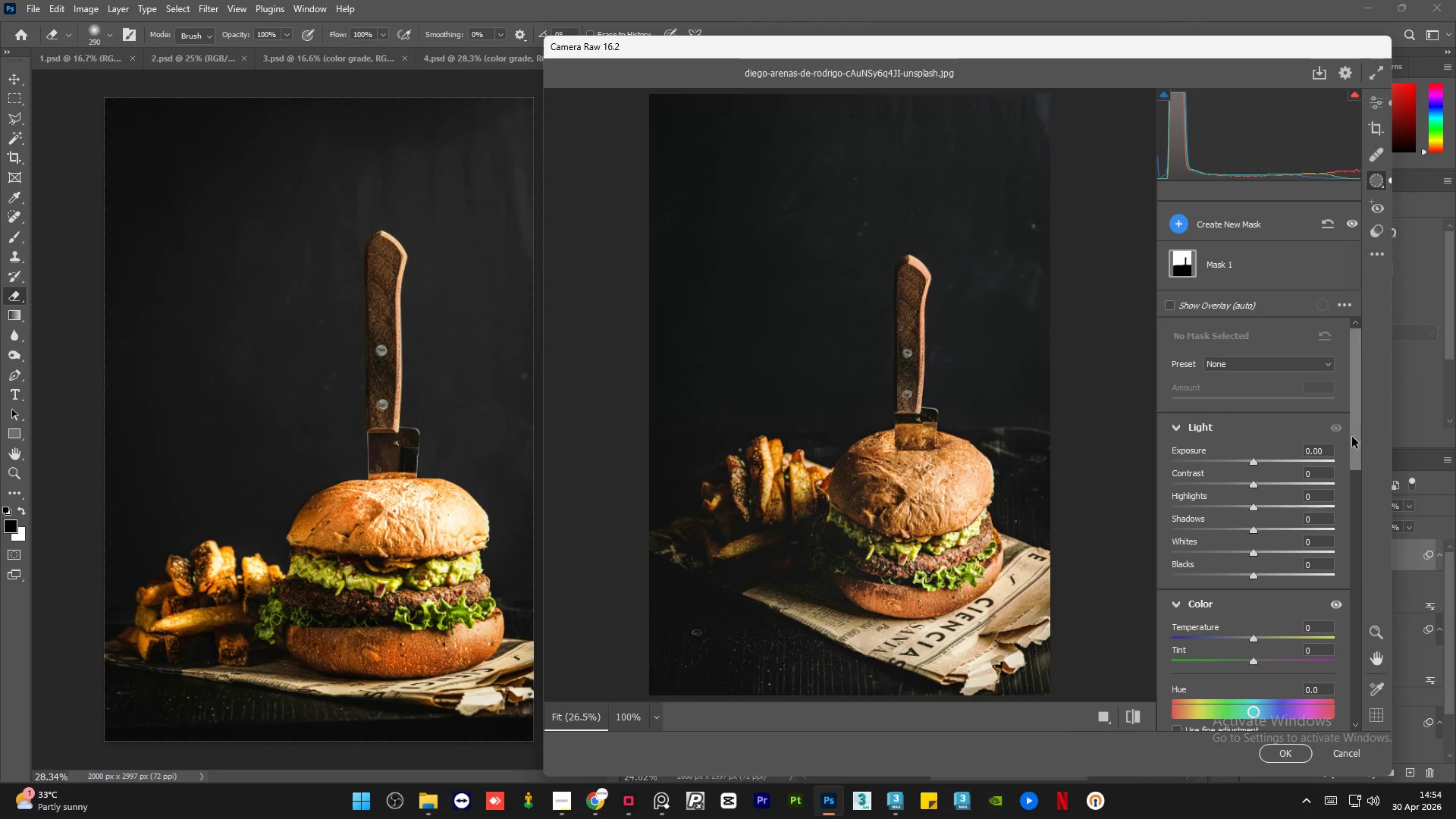 
left_click_drag(start_coordinate=[1356, 430], to_coordinate=[1359, 416])
 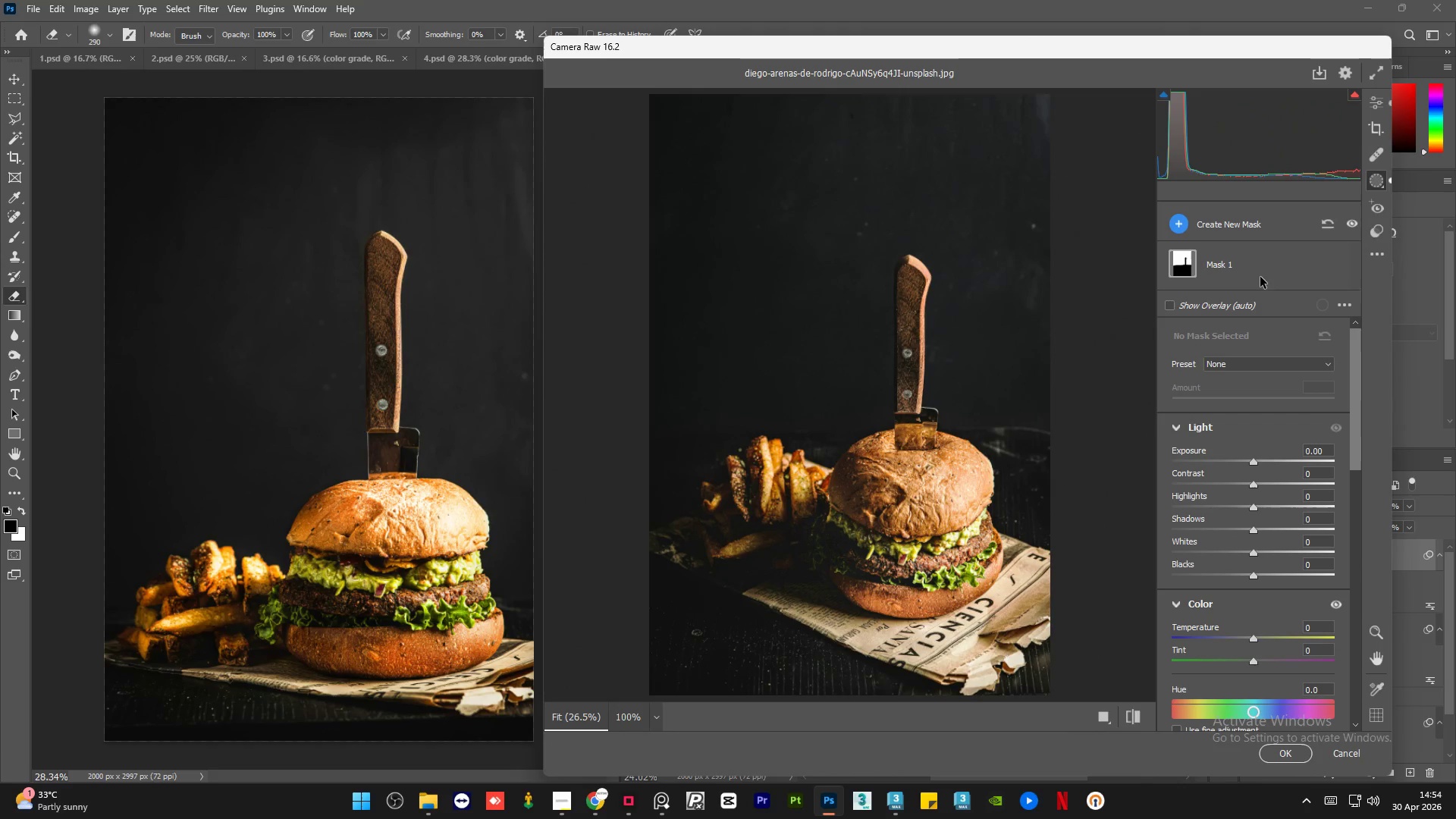 
left_click([1251, 271])
 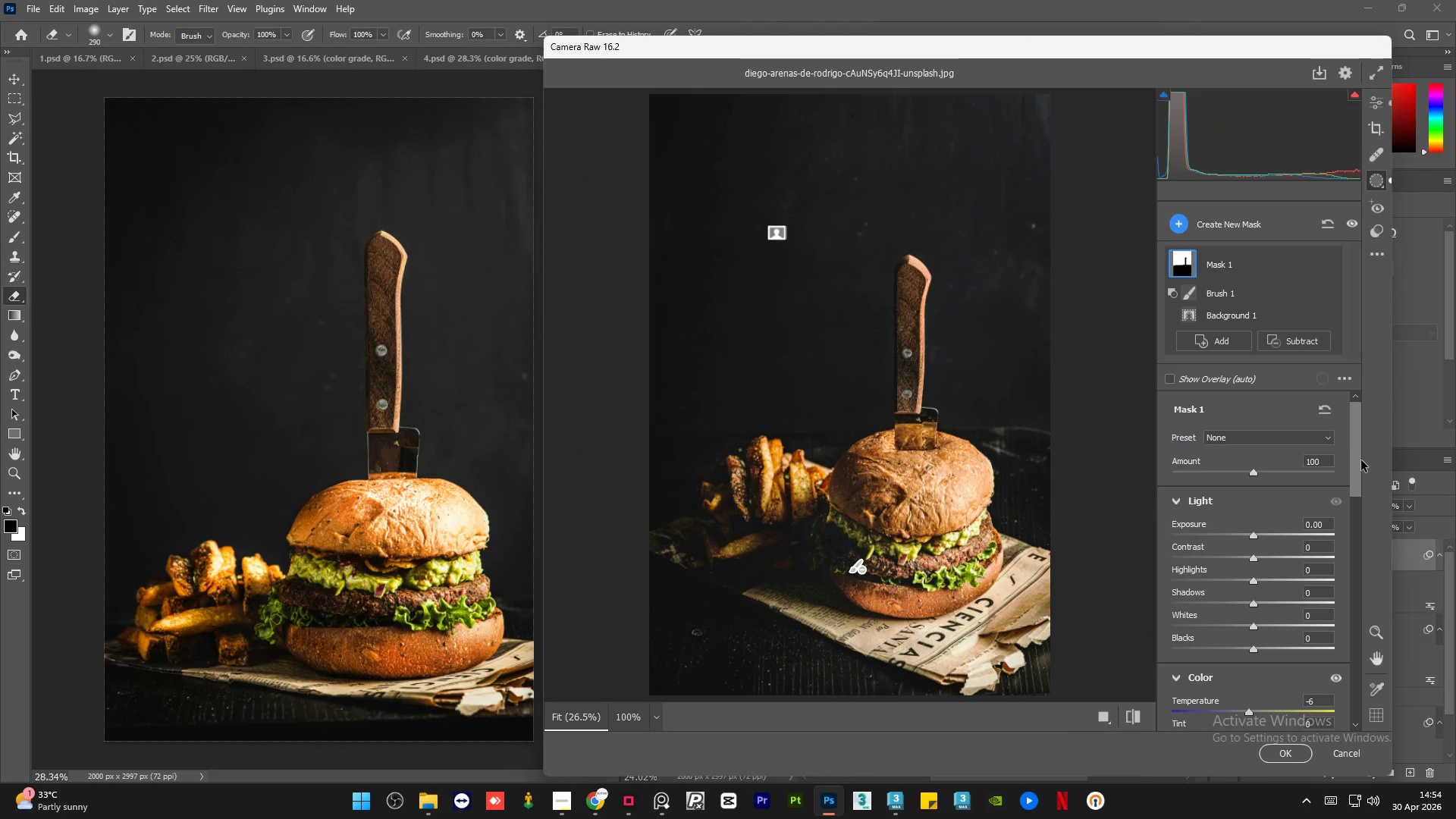 
left_click_drag(start_coordinate=[1356, 464], to_coordinate=[1353, 537])
 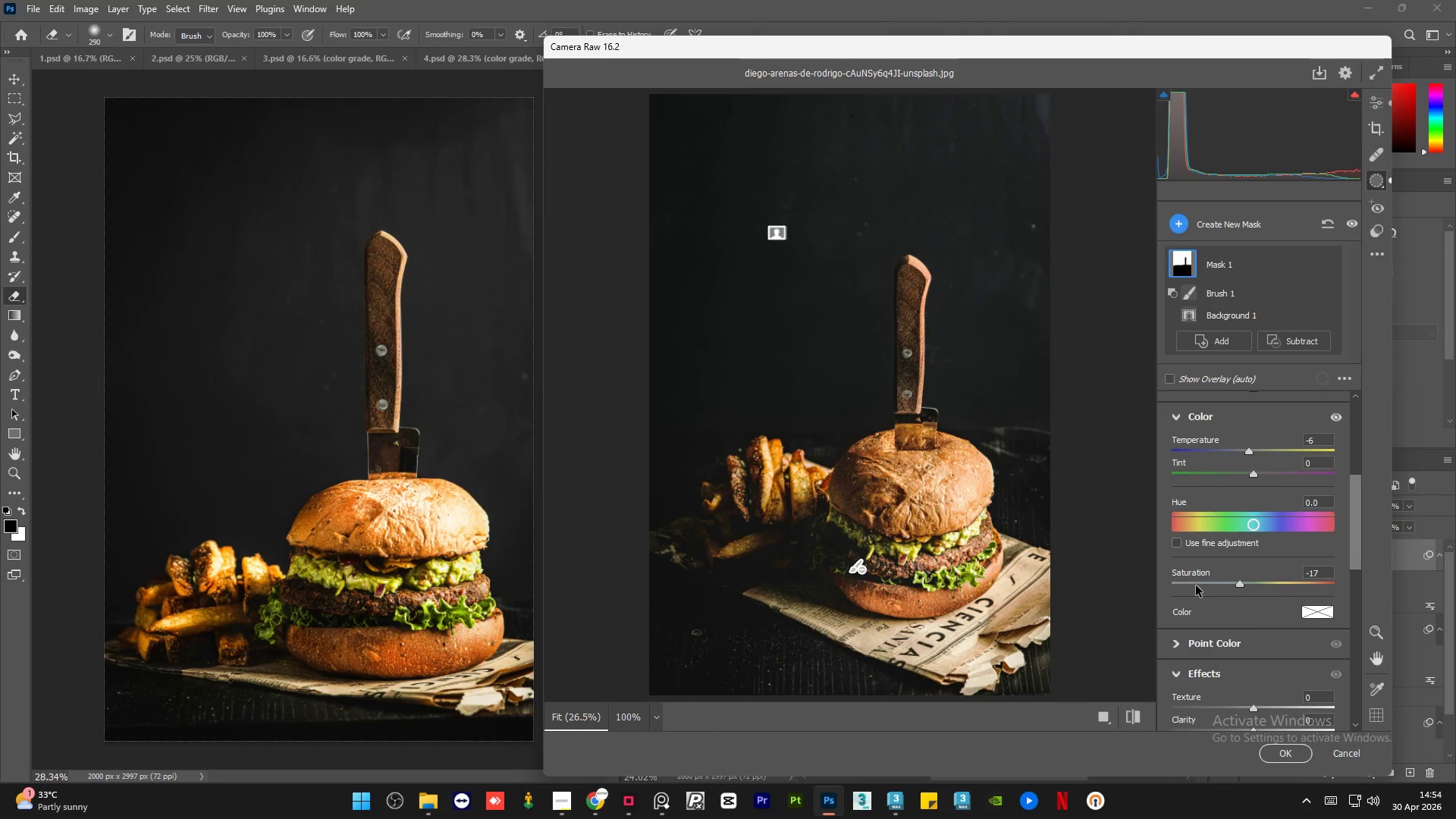 
left_click([1196, 585])
 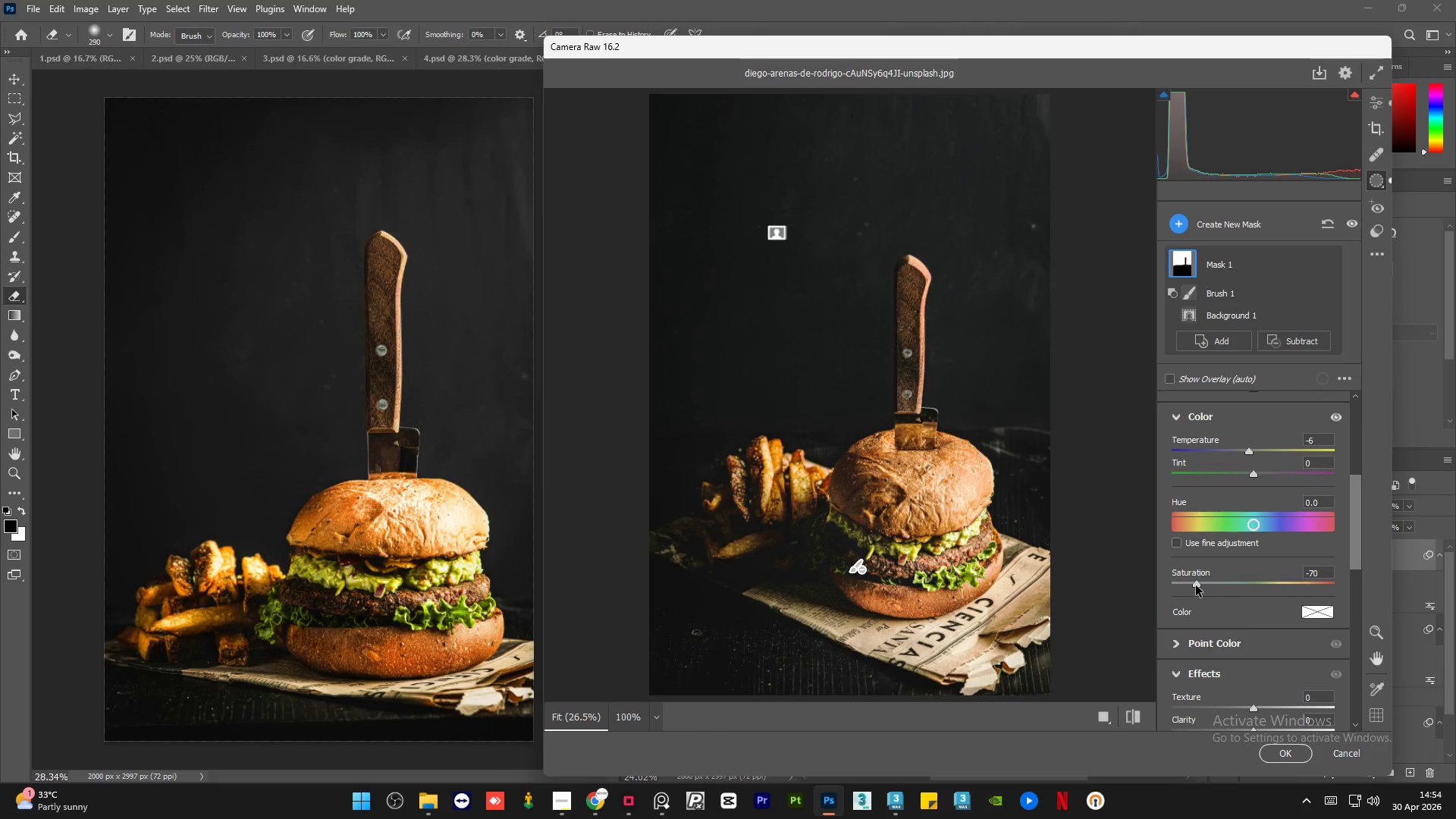 
left_click([1316, 583])
 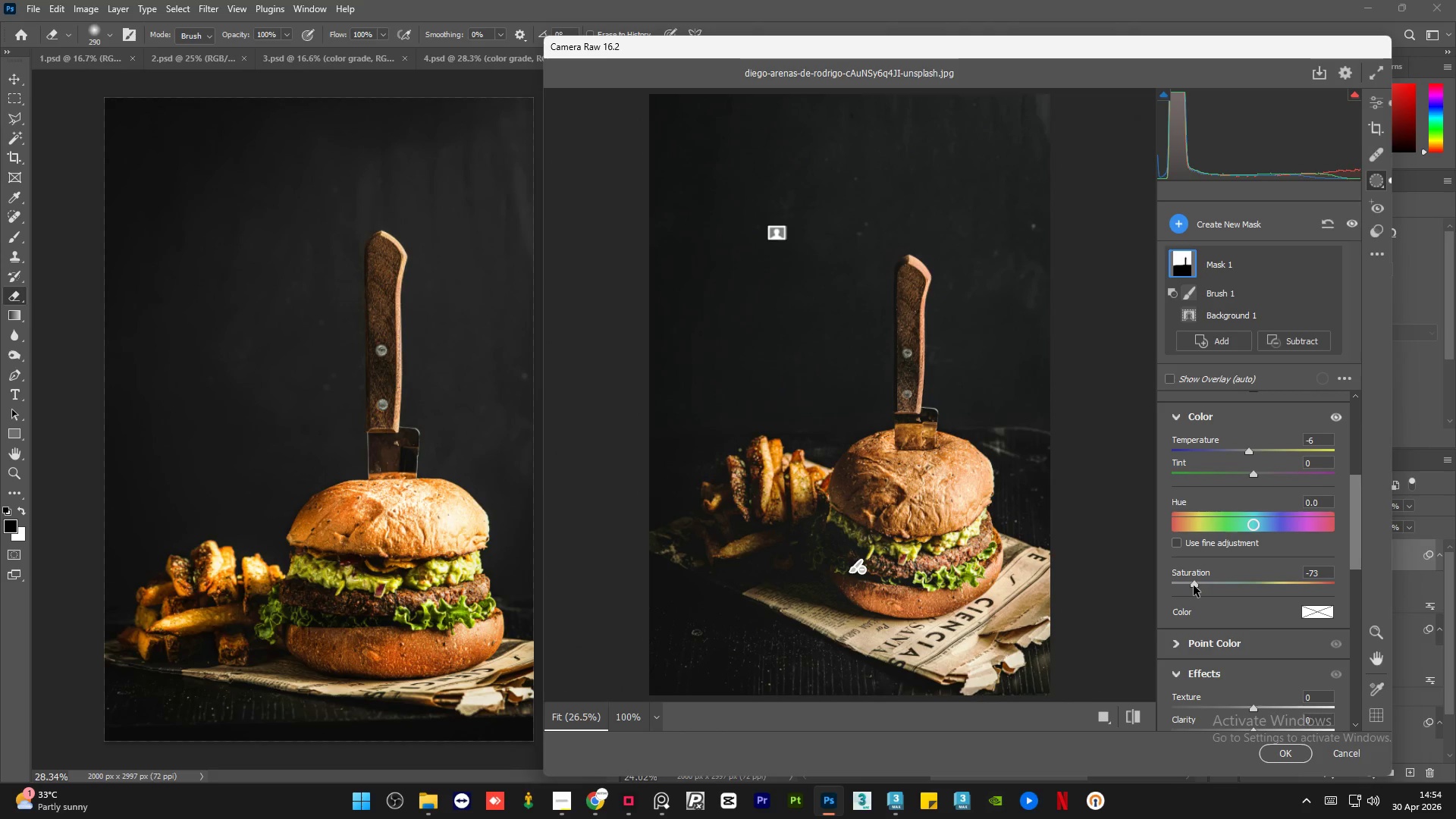 
wait(24.77)
 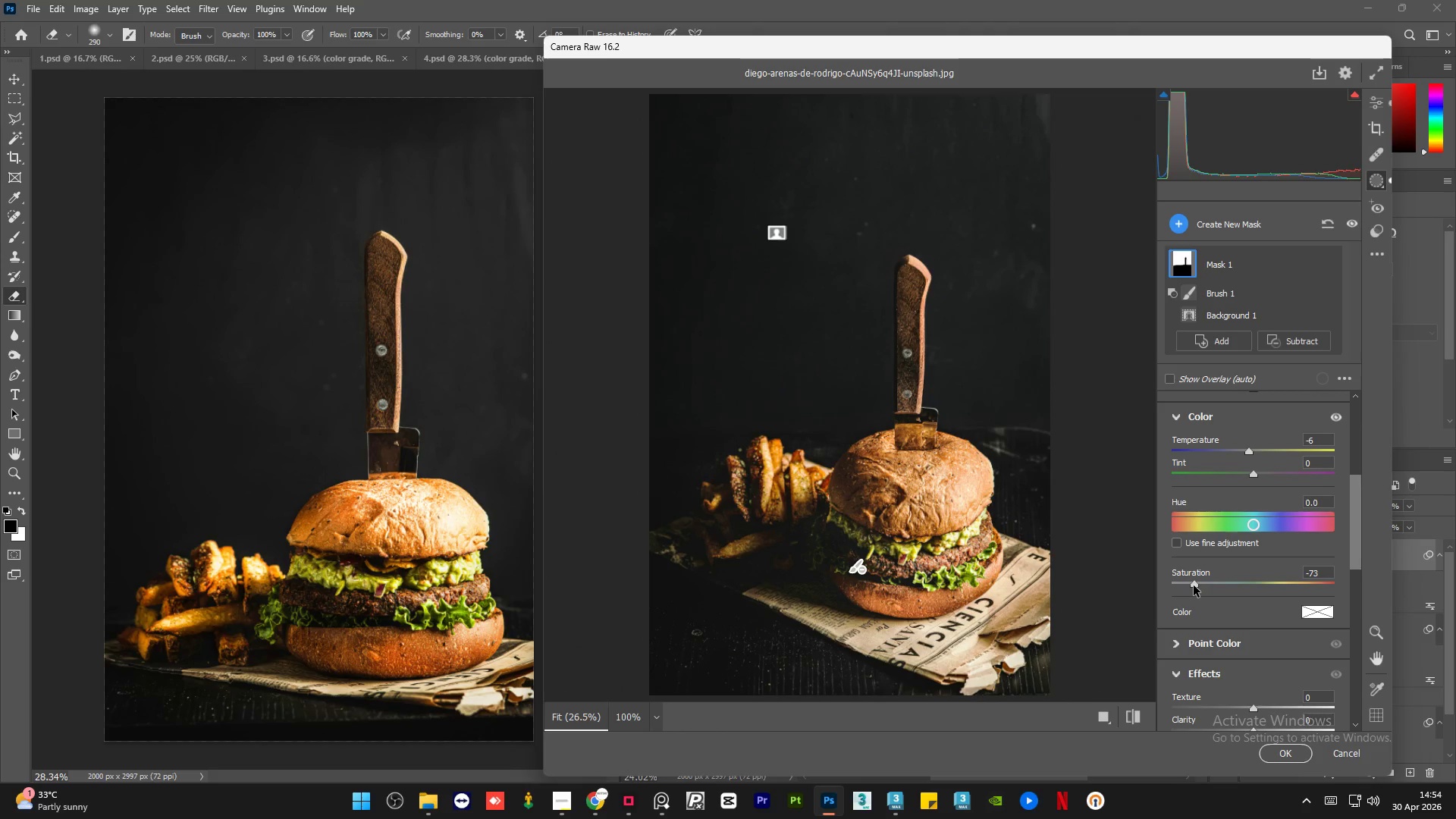 
left_click([1278, 755])
 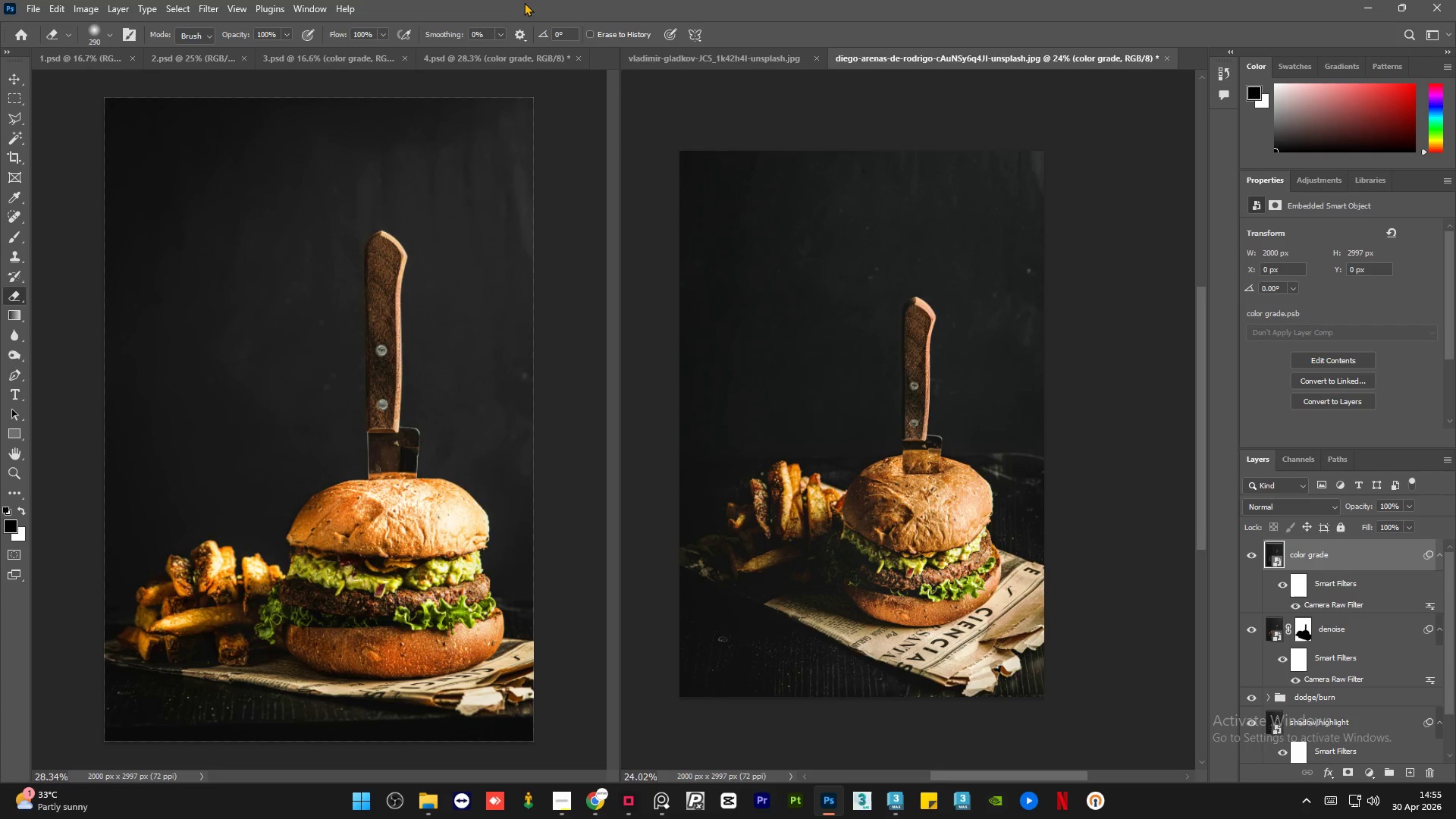 
wait(5.44)
 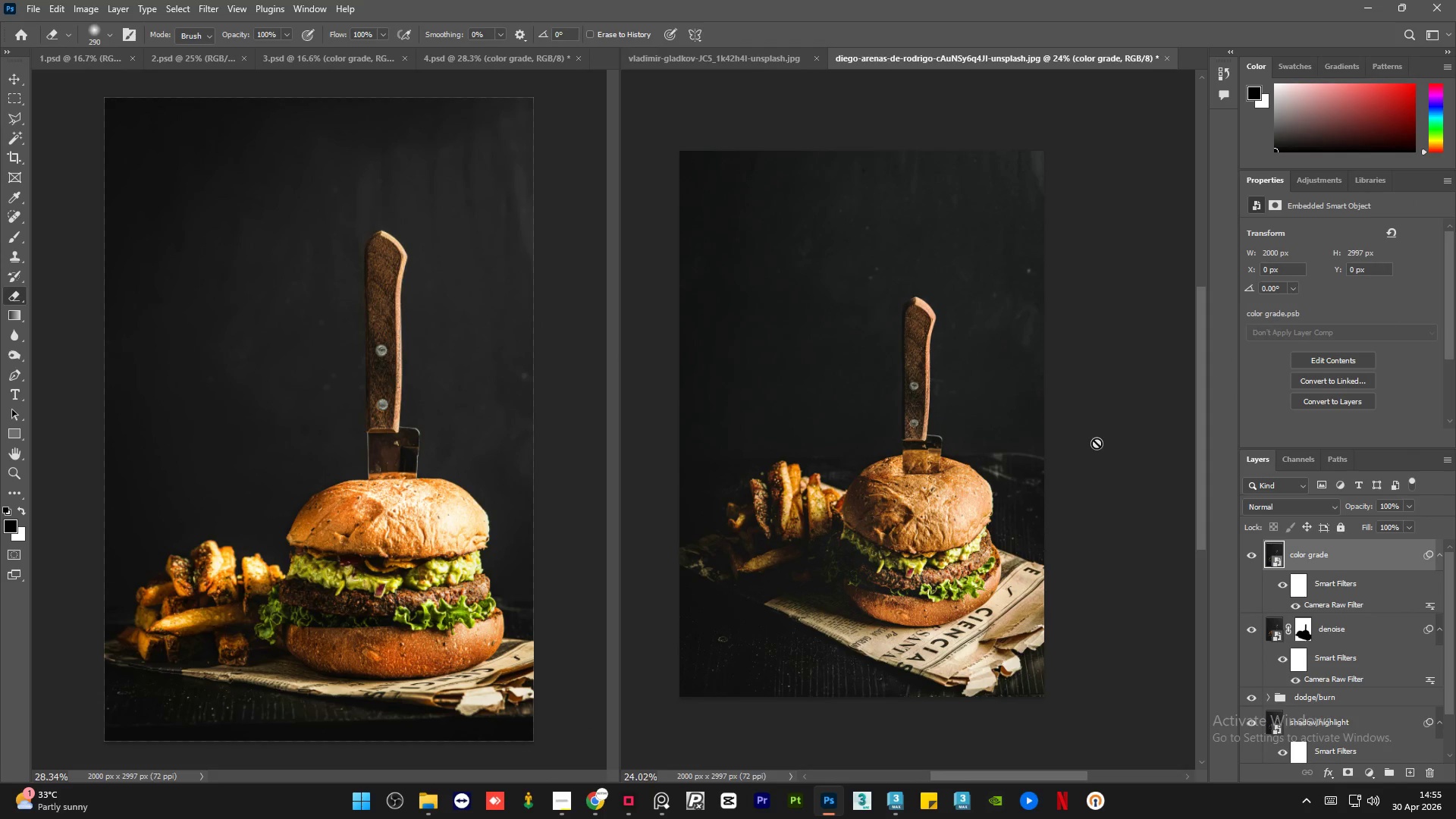 
left_click([304, 9])
 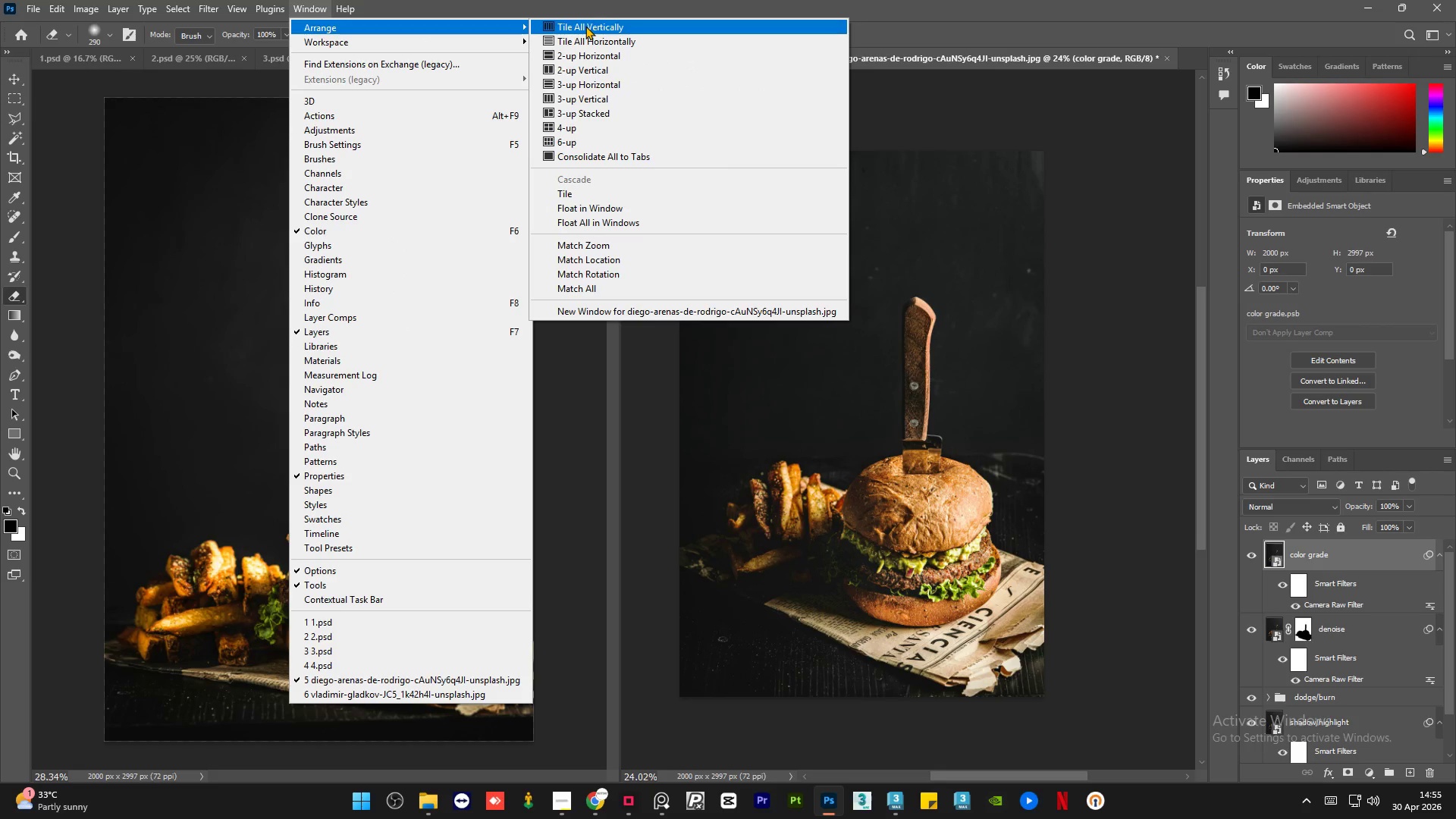 
left_click([584, 66])
 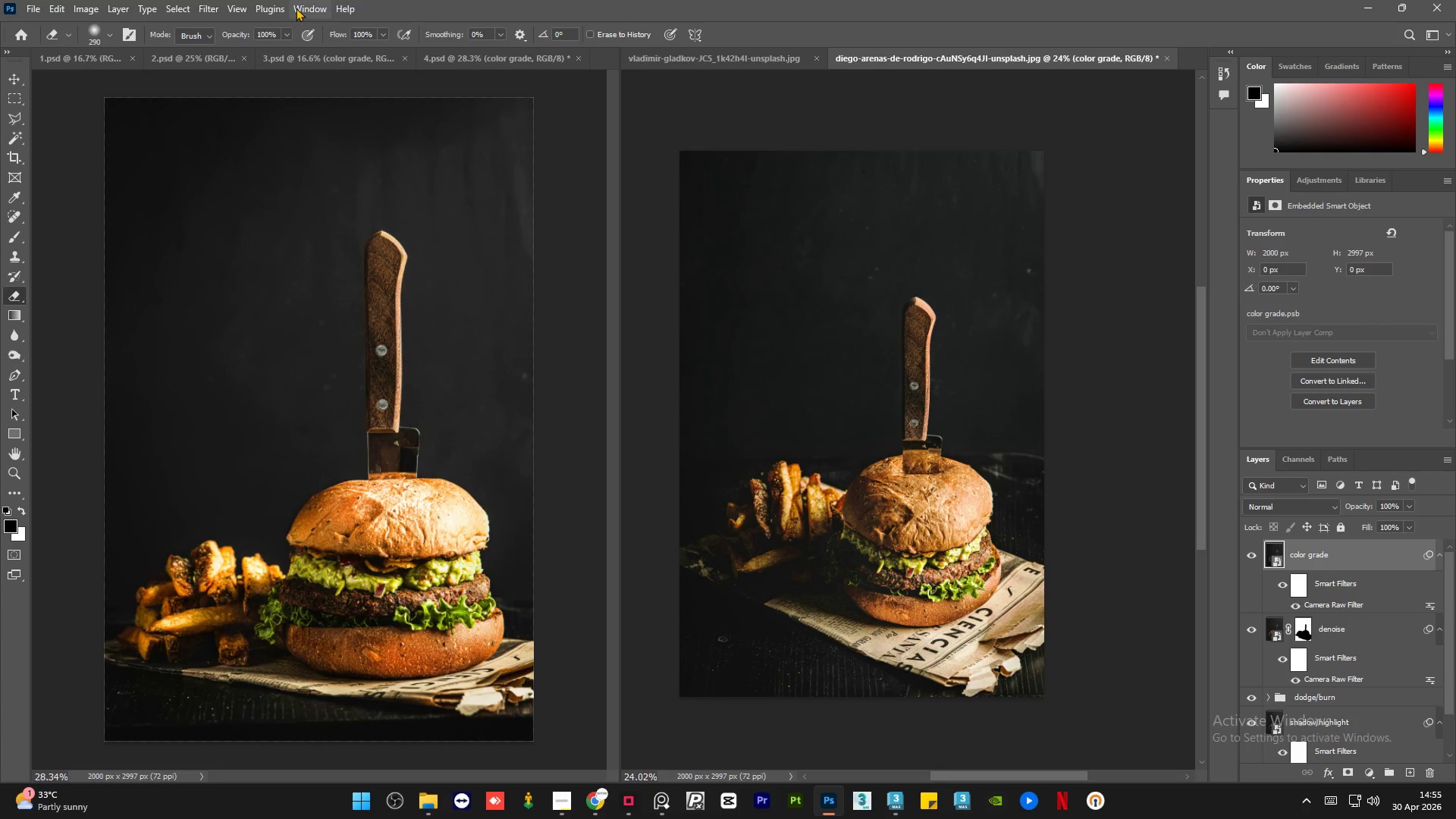 
left_click([300, 7])
 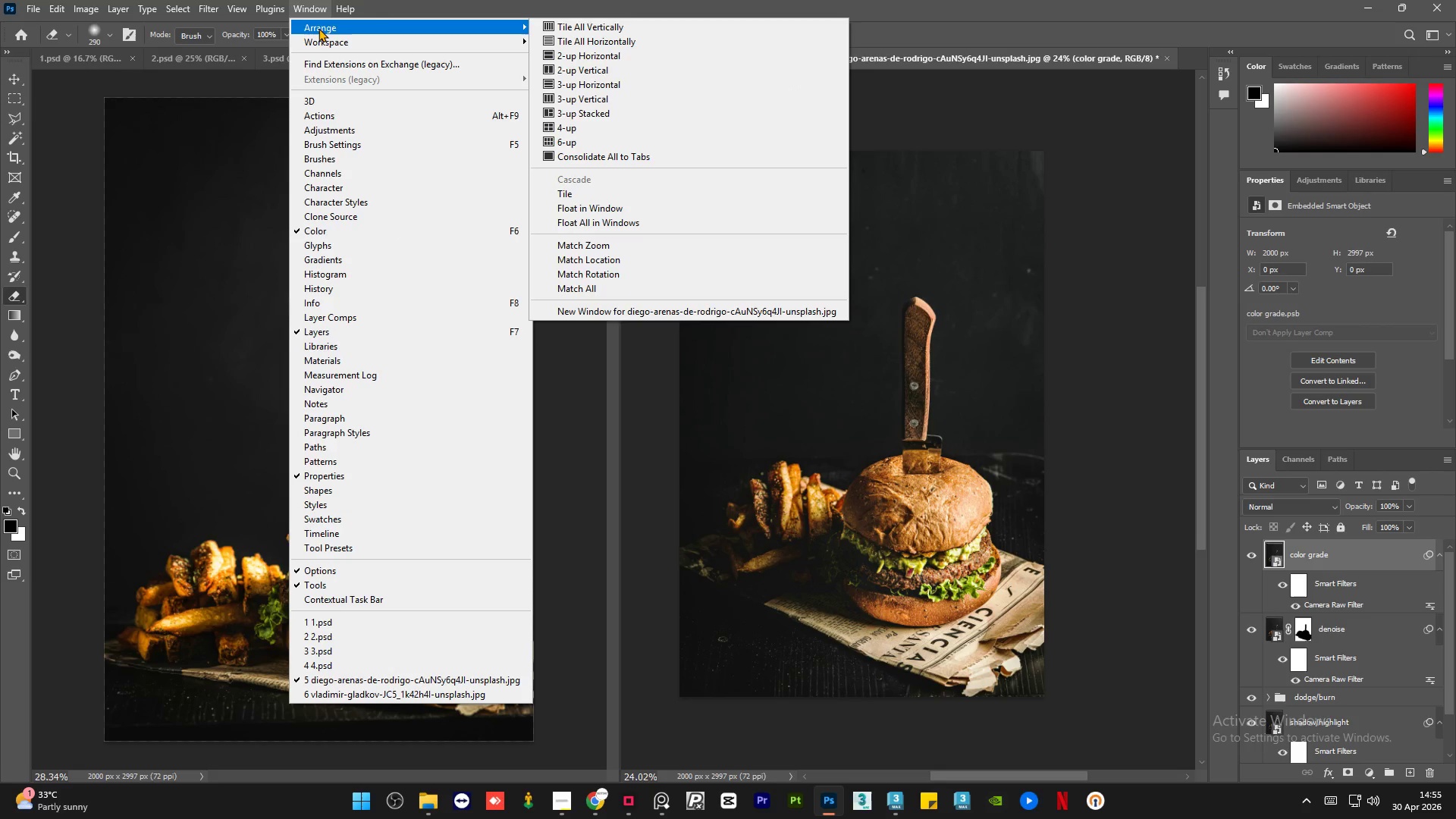 
wait(6.61)
 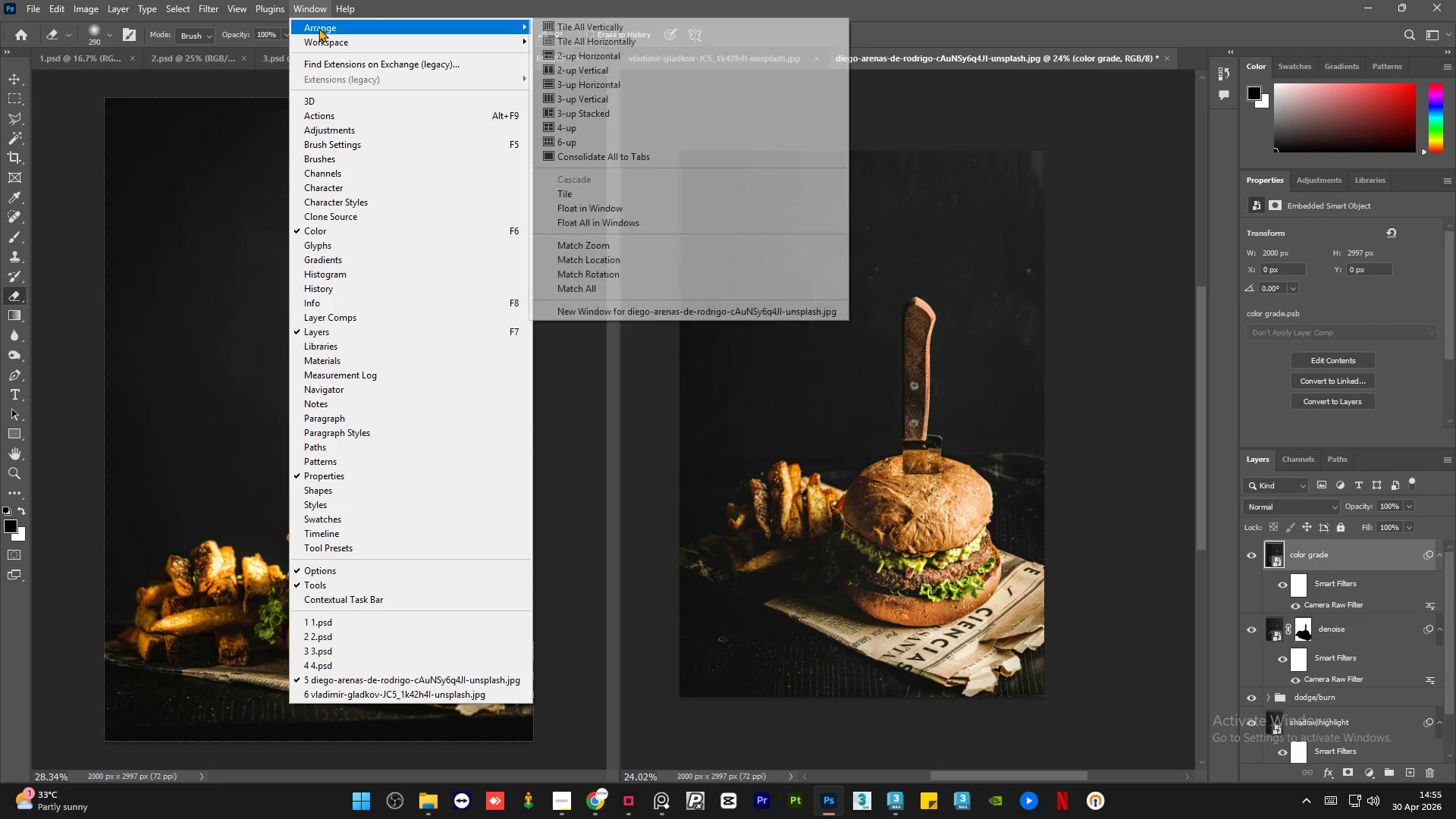 
left_click([592, 155])
 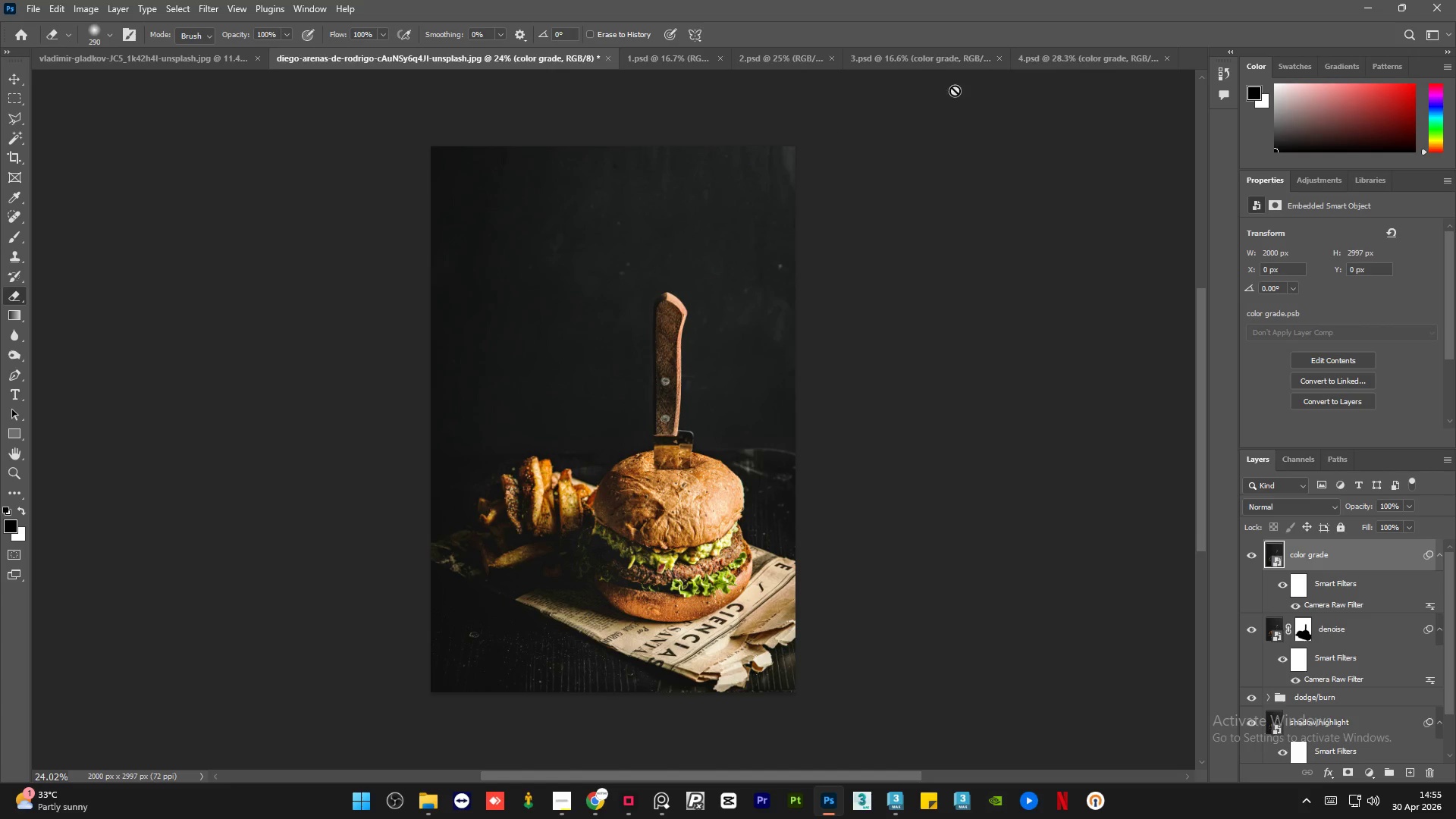 
left_click([1084, 49])
 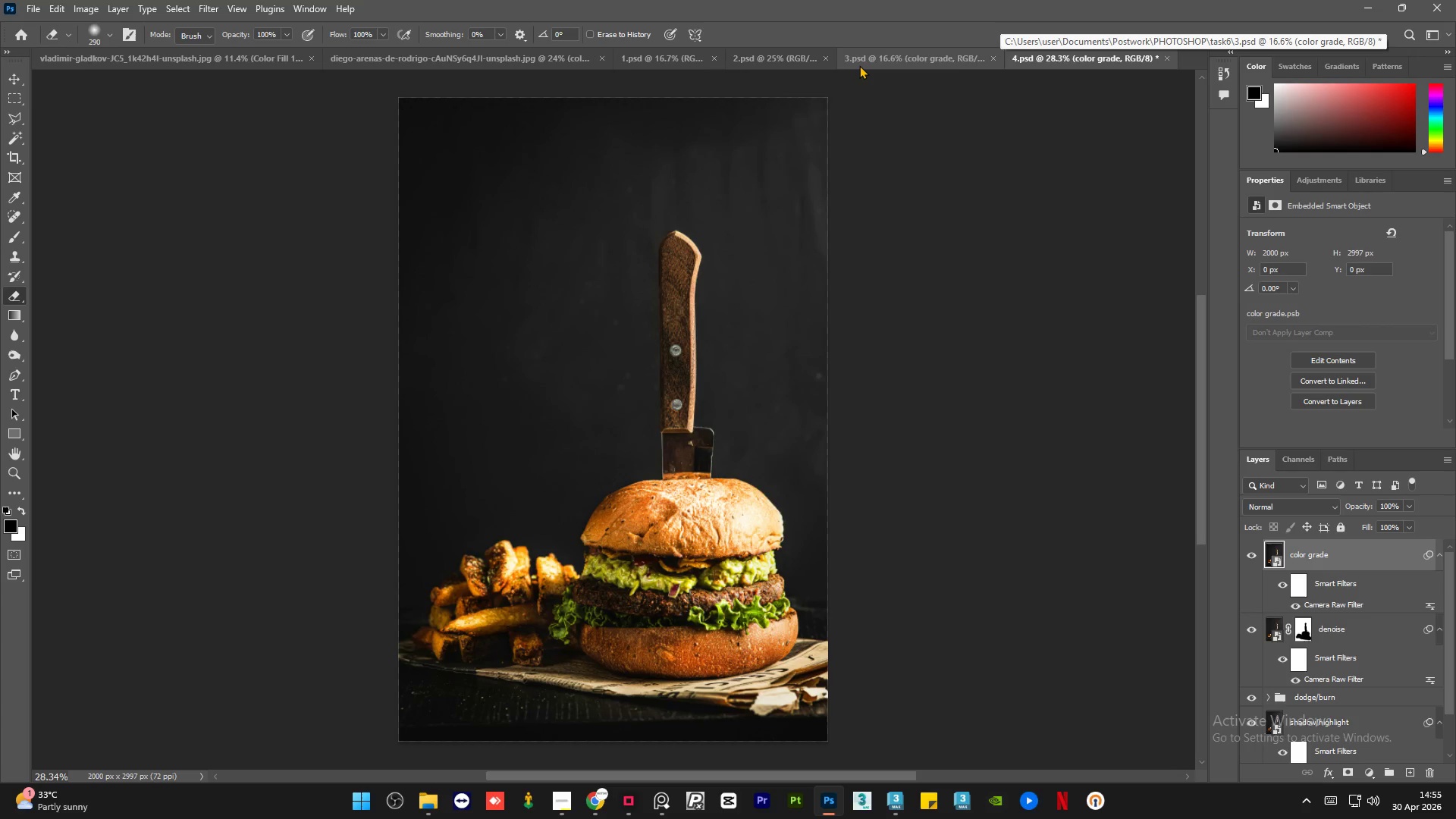 
left_click([859, 57])
 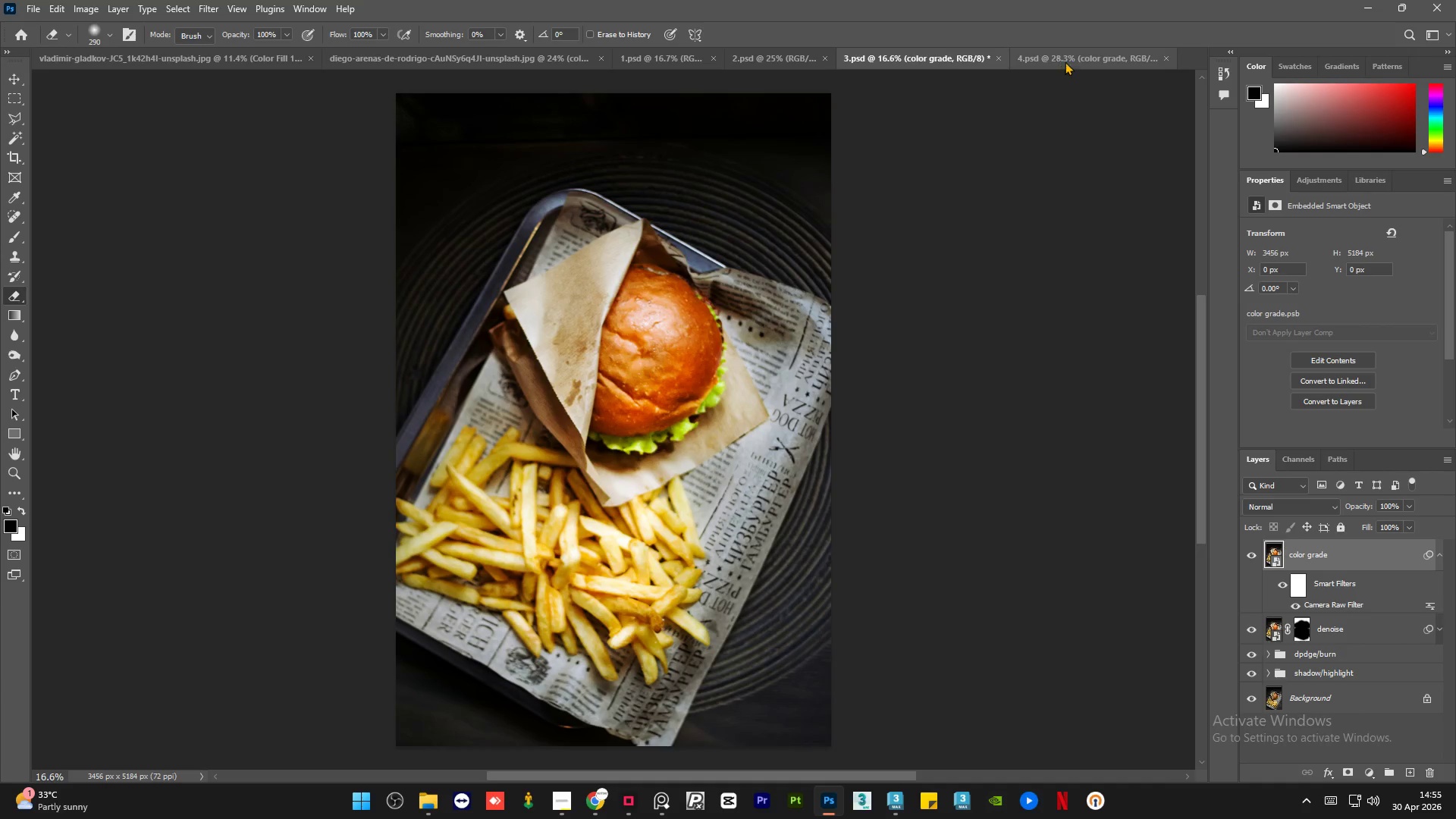 
left_click([1069, 55])
 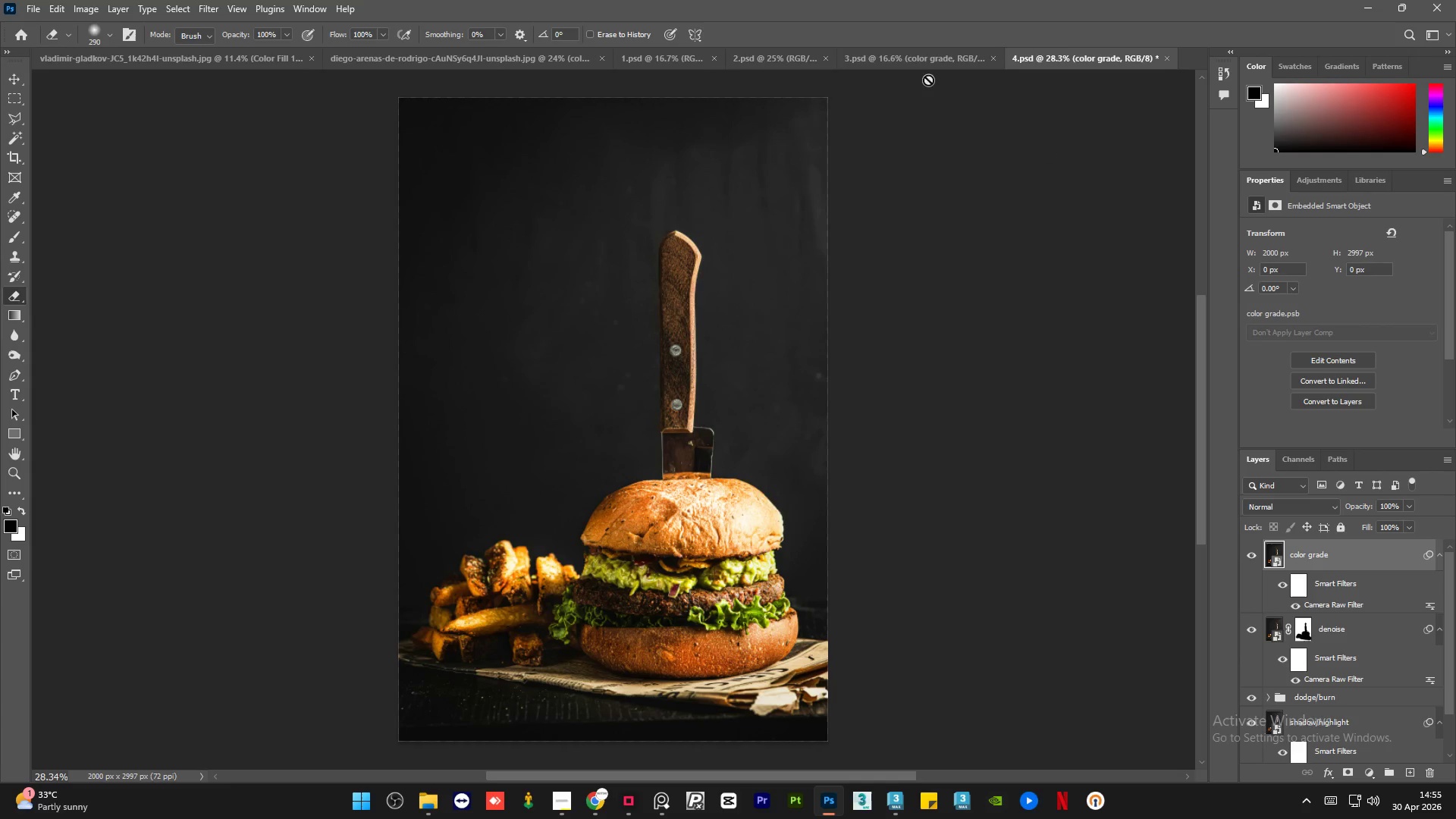 
left_click([910, 68])
 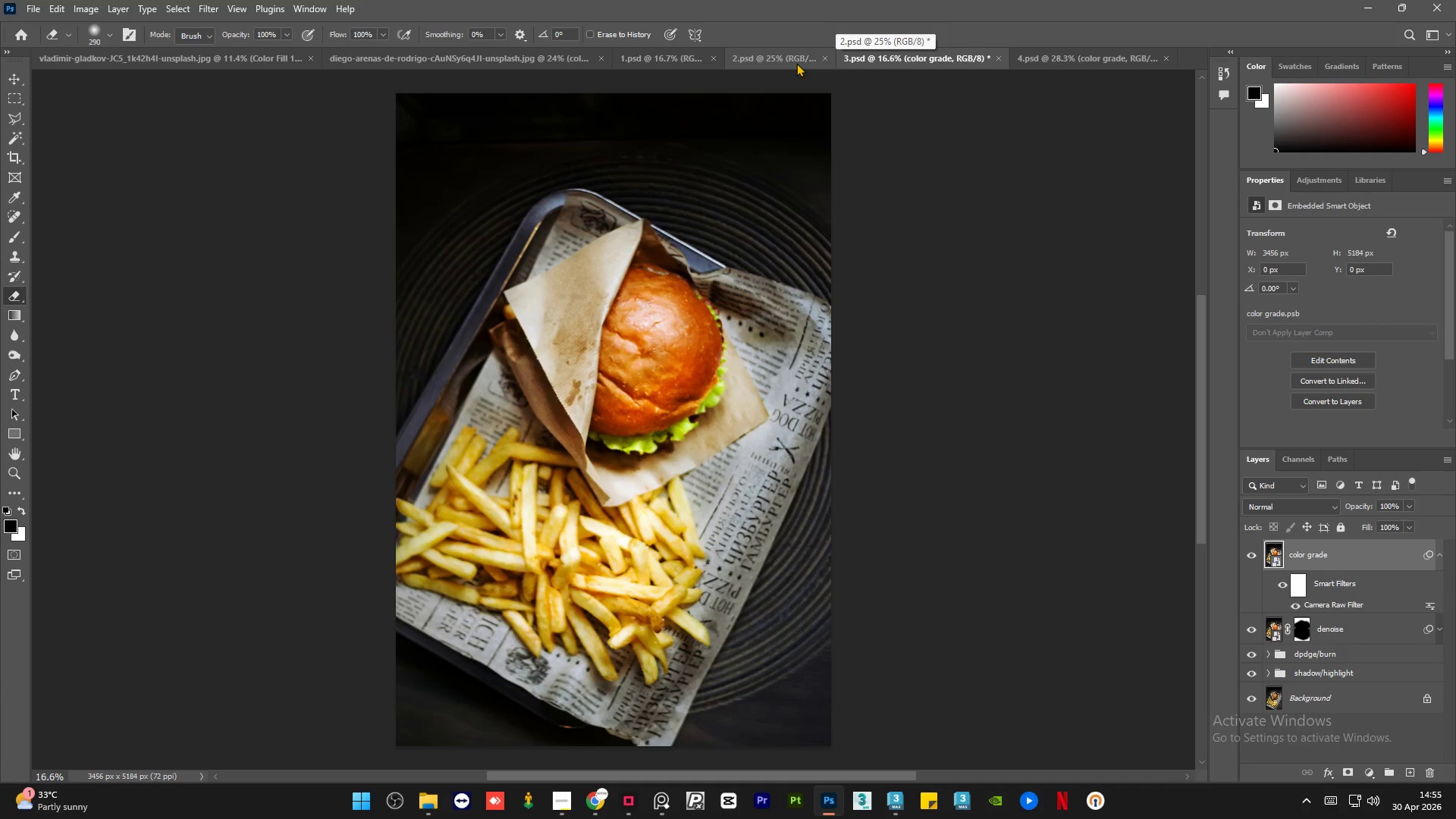 
left_click([776, 62])
 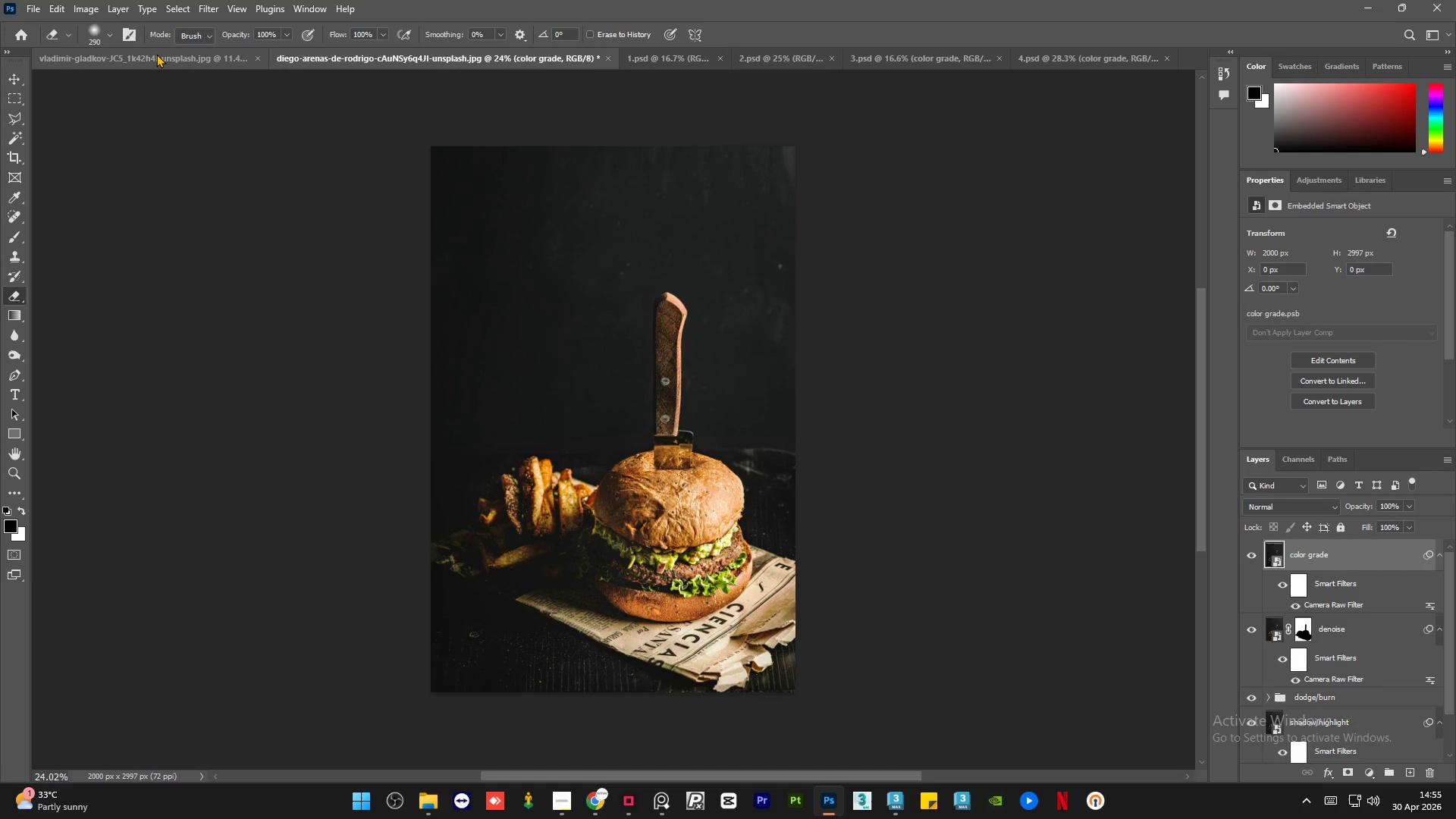 
left_click([156, 54])
 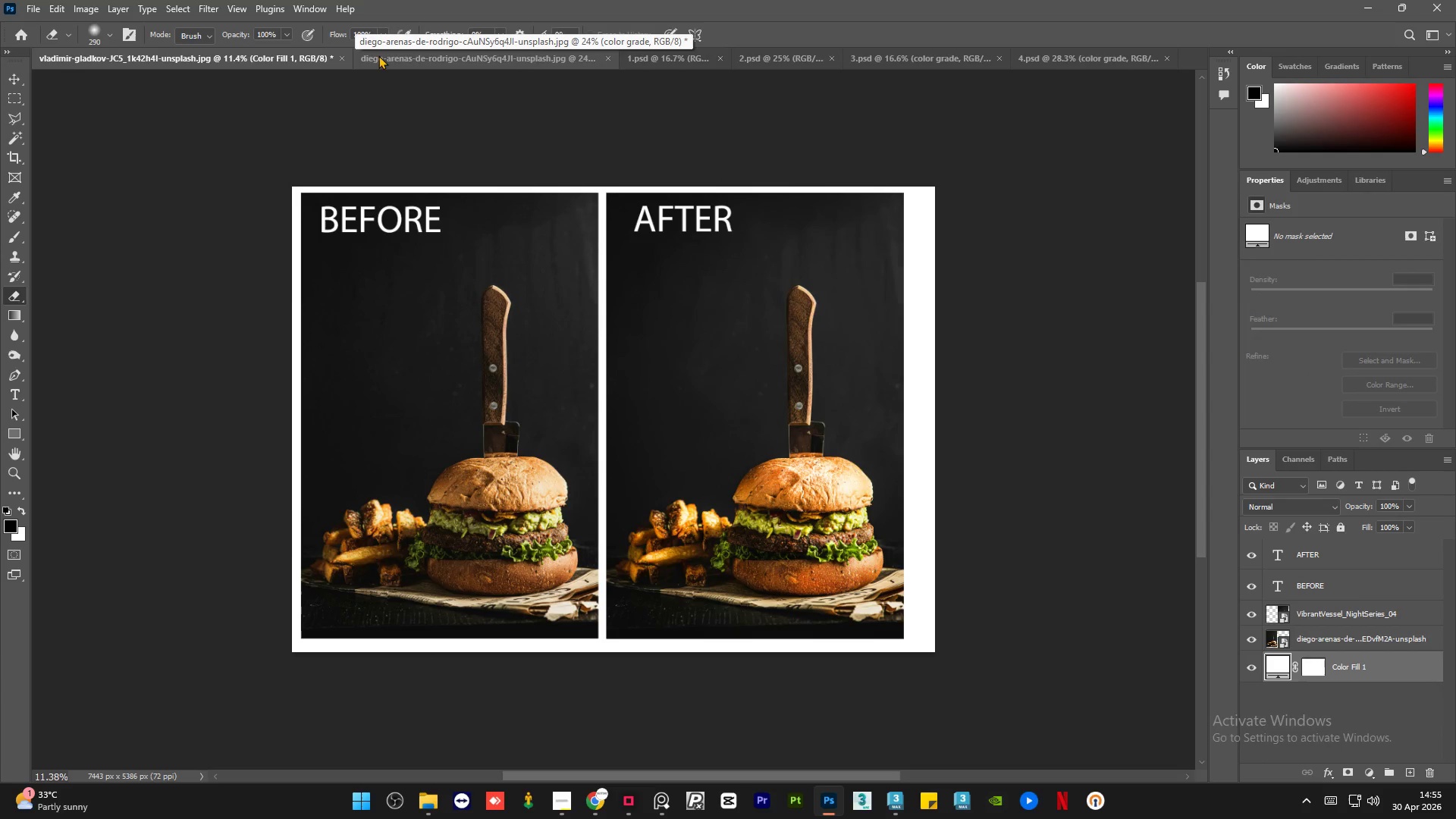 
left_click([450, 53])
 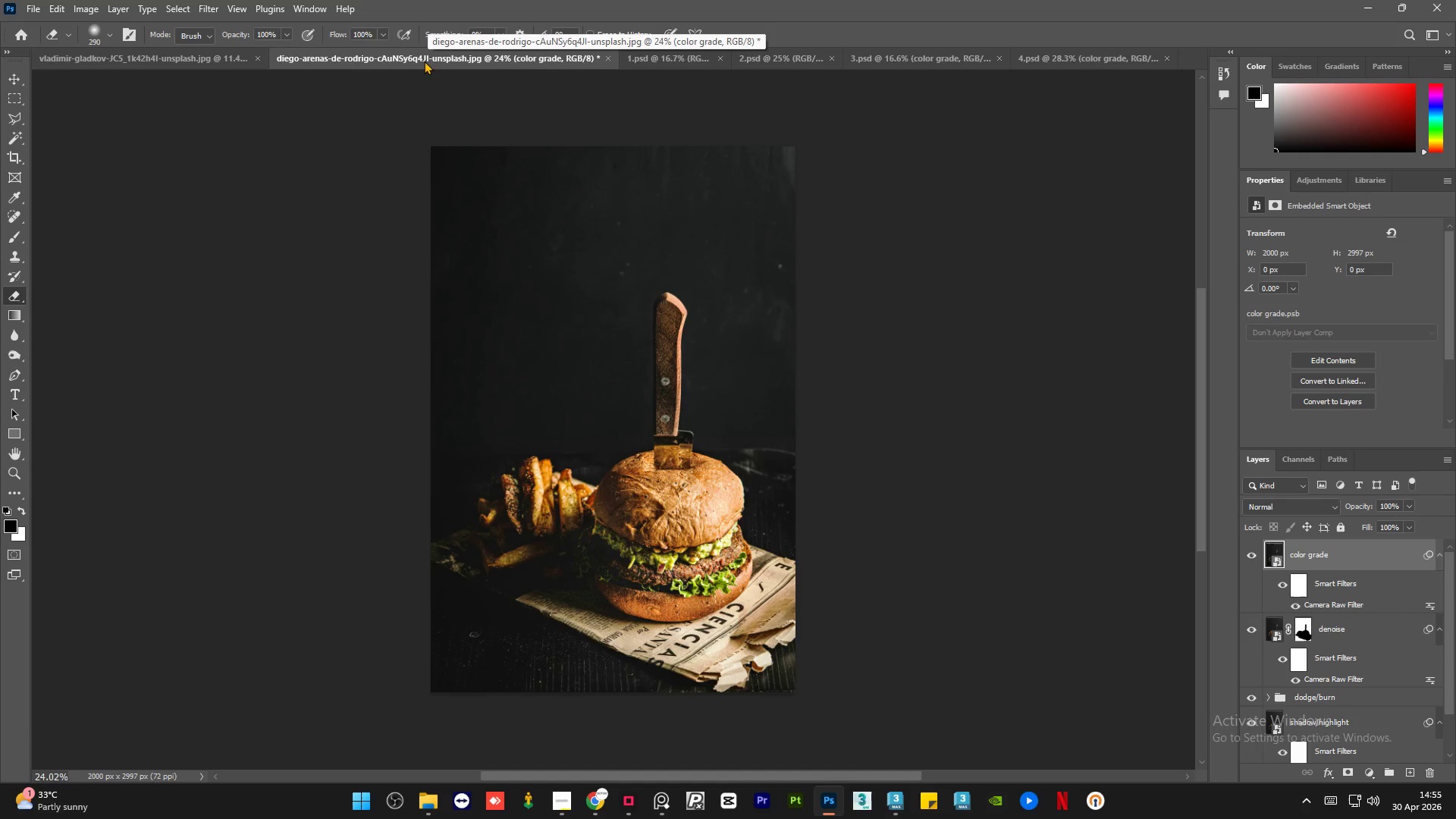 
left_click_drag(start_coordinate=[419, 61], to_coordinate=[1112, 62])
 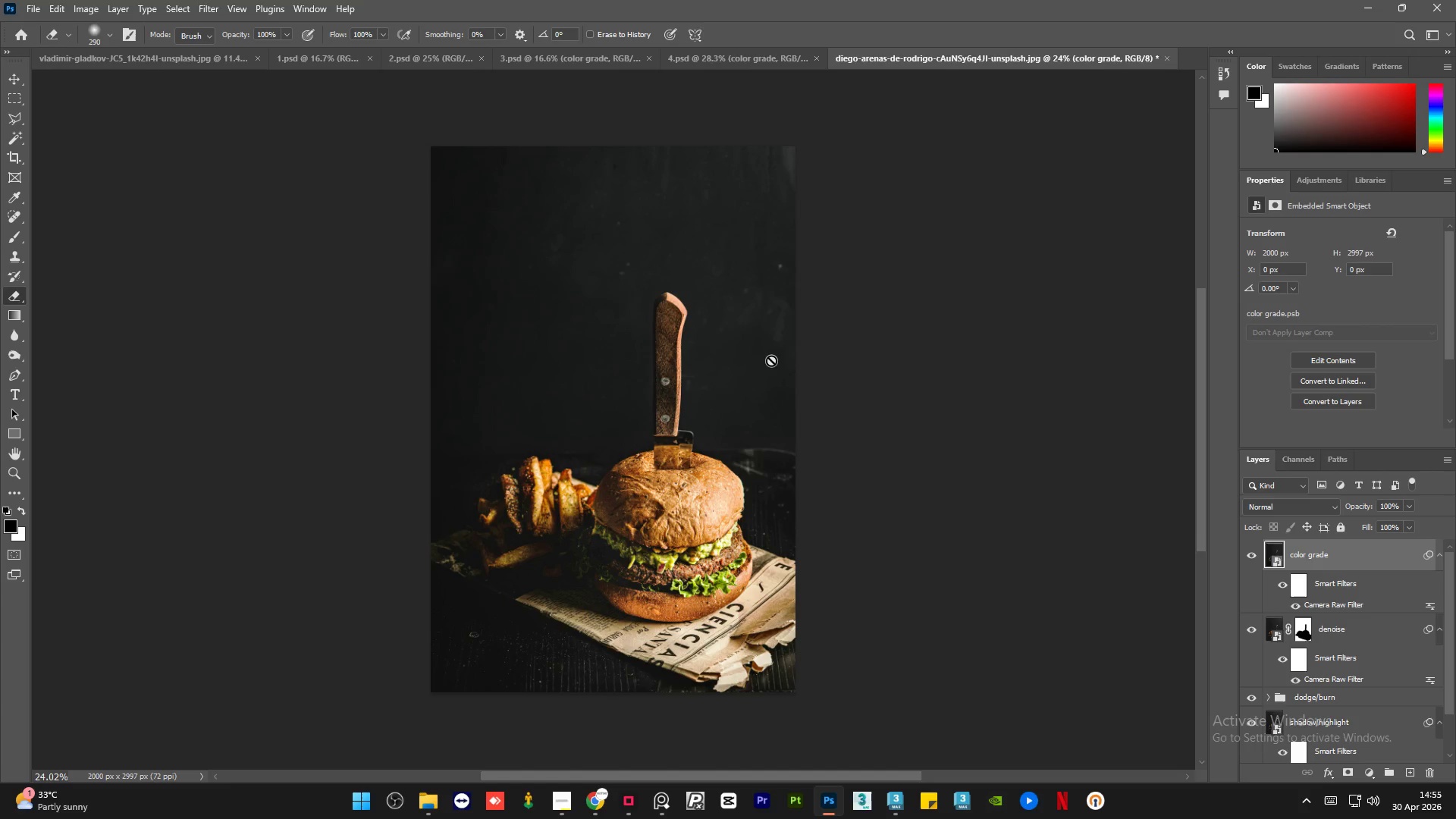 
key(Control+S)
 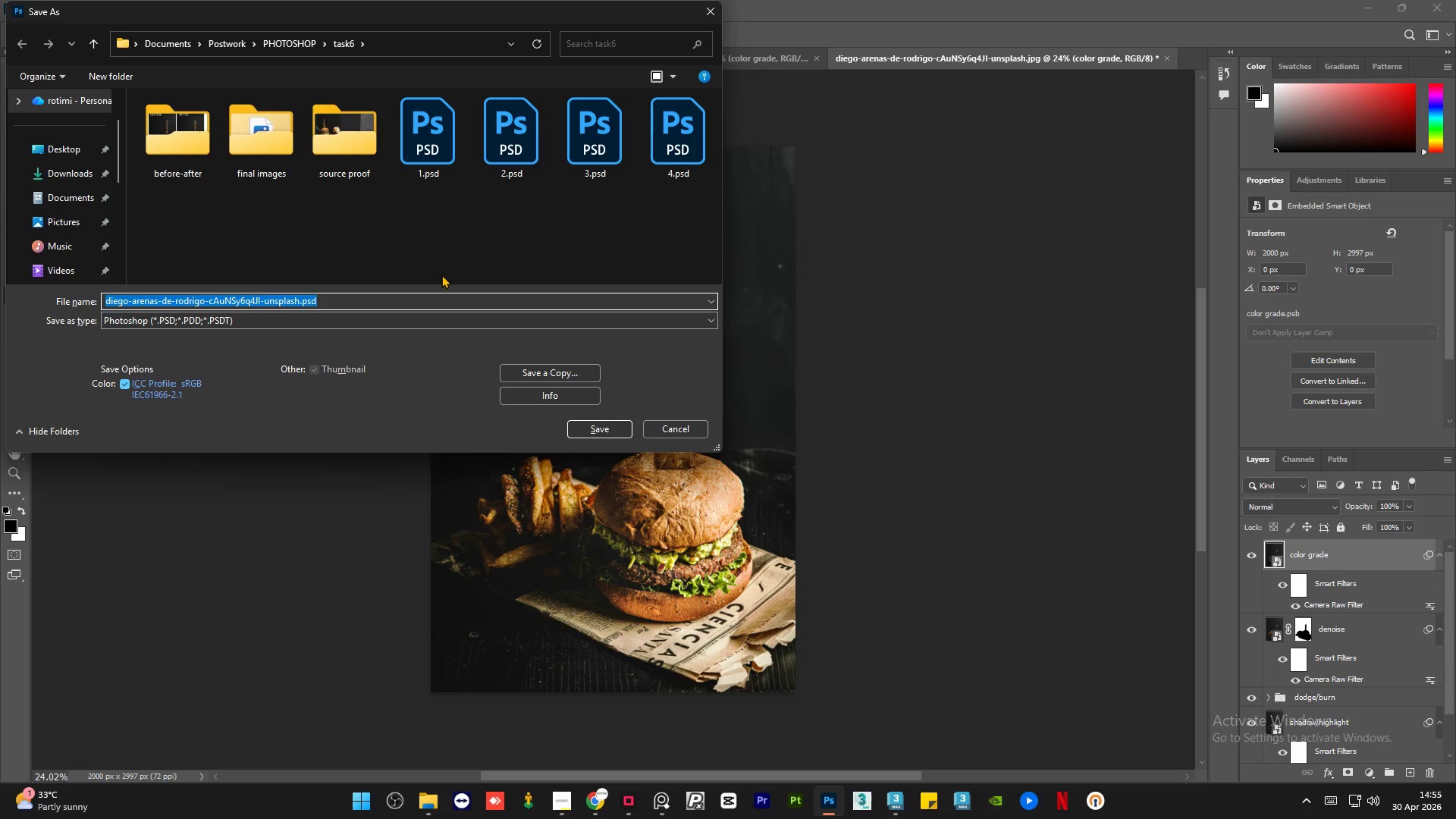 
key(5)
 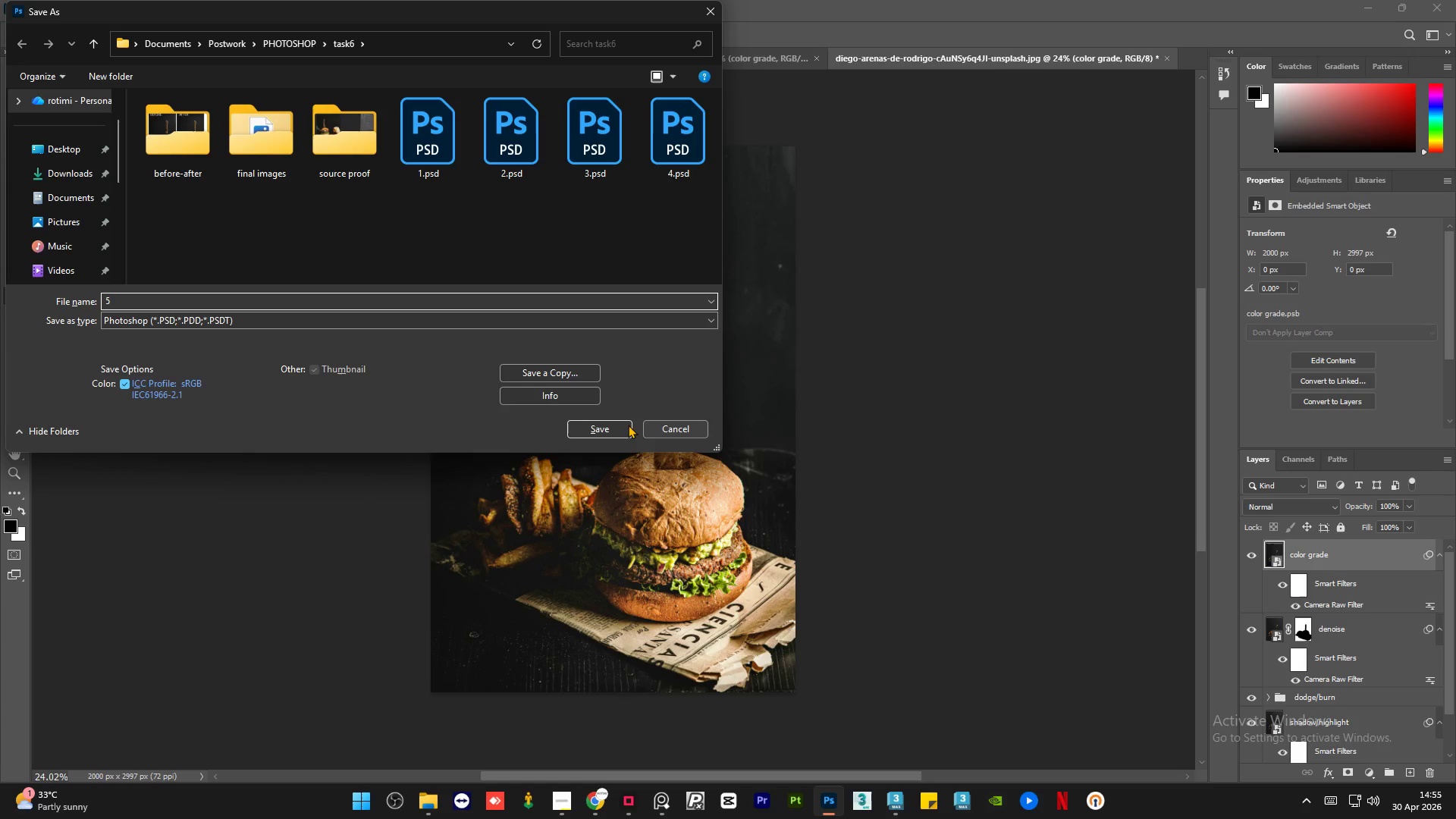 
left_click([597, 424])
 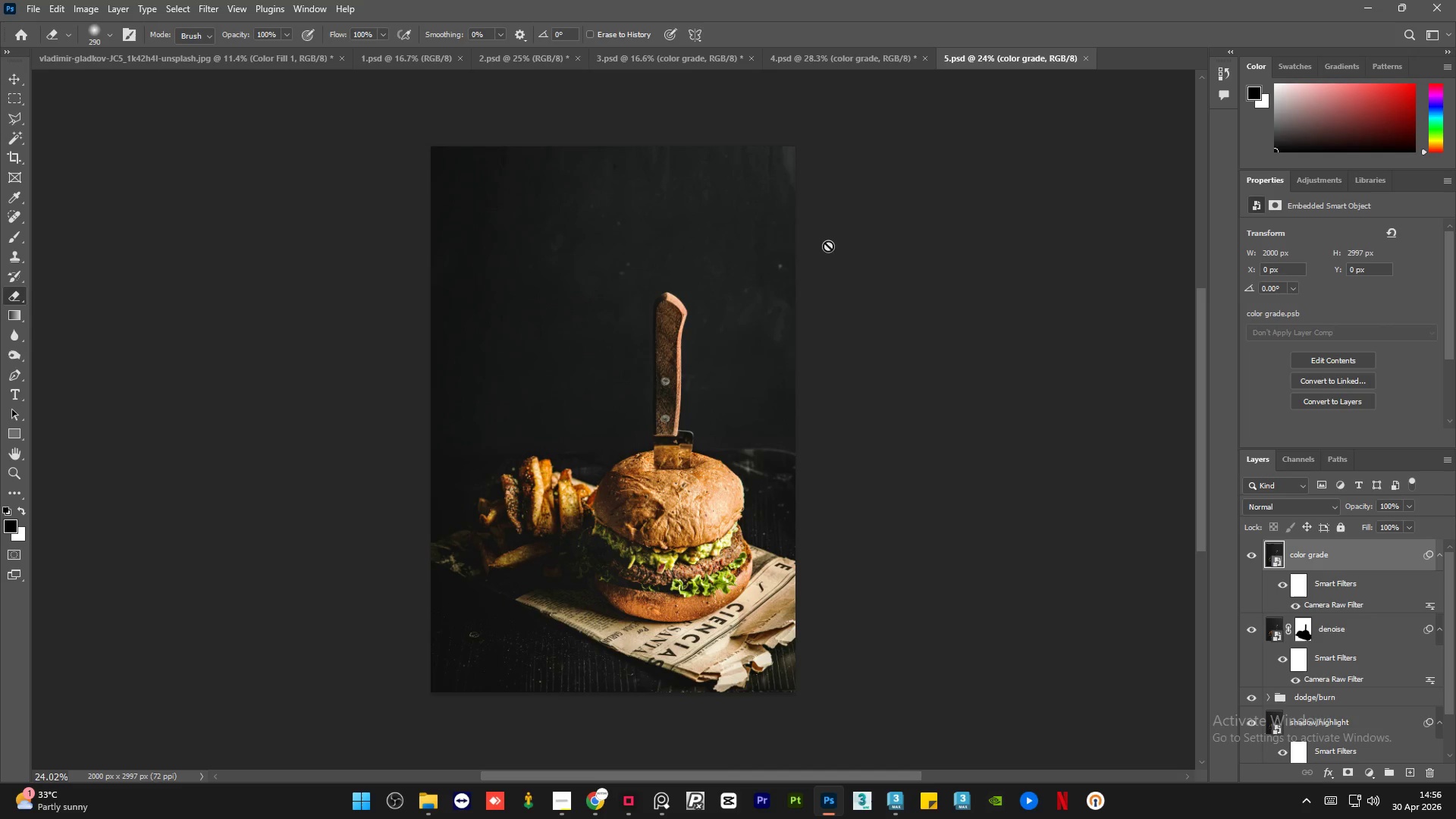 
wait(37.42)
 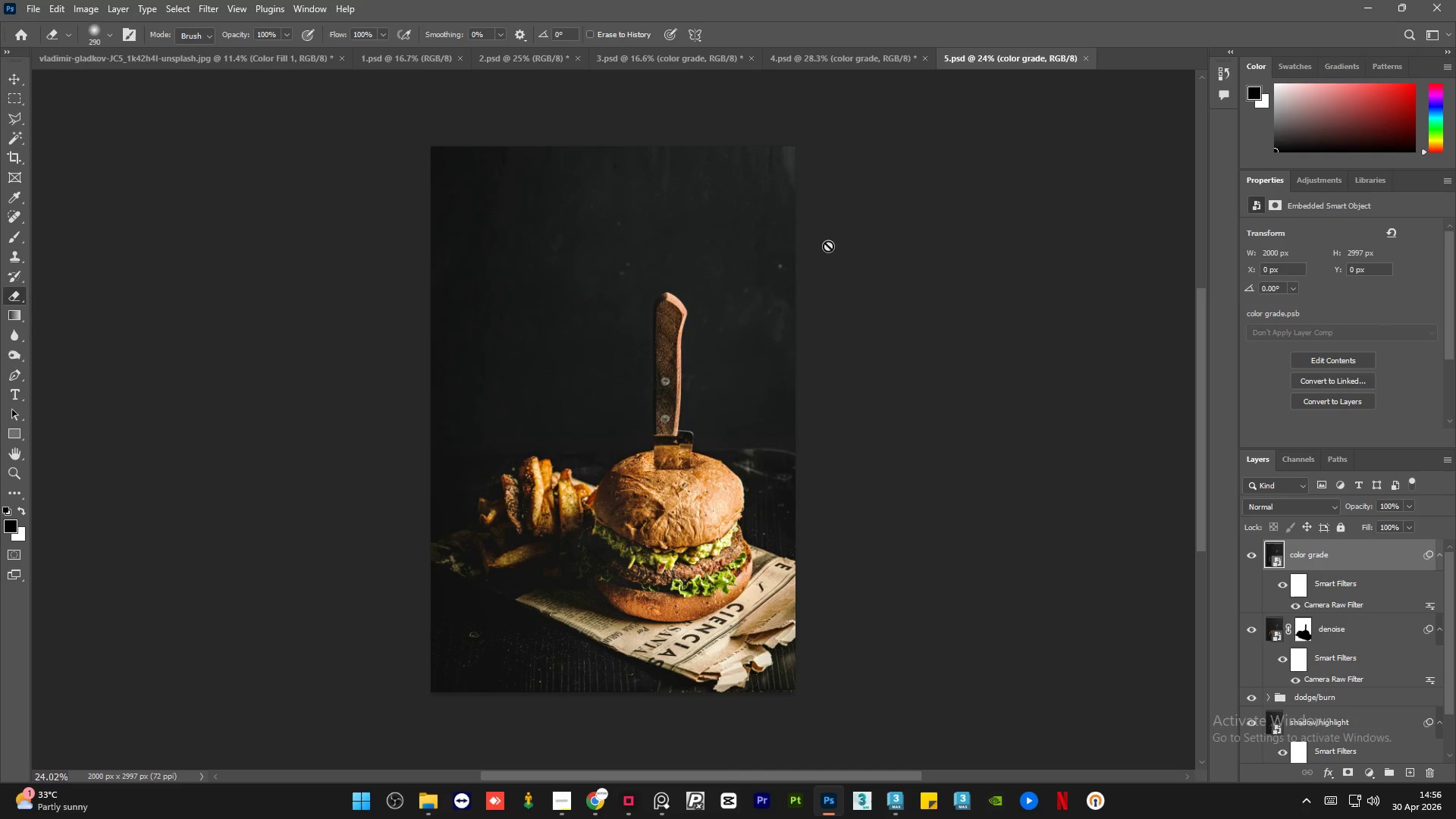 
key(MediaTrackNext)
 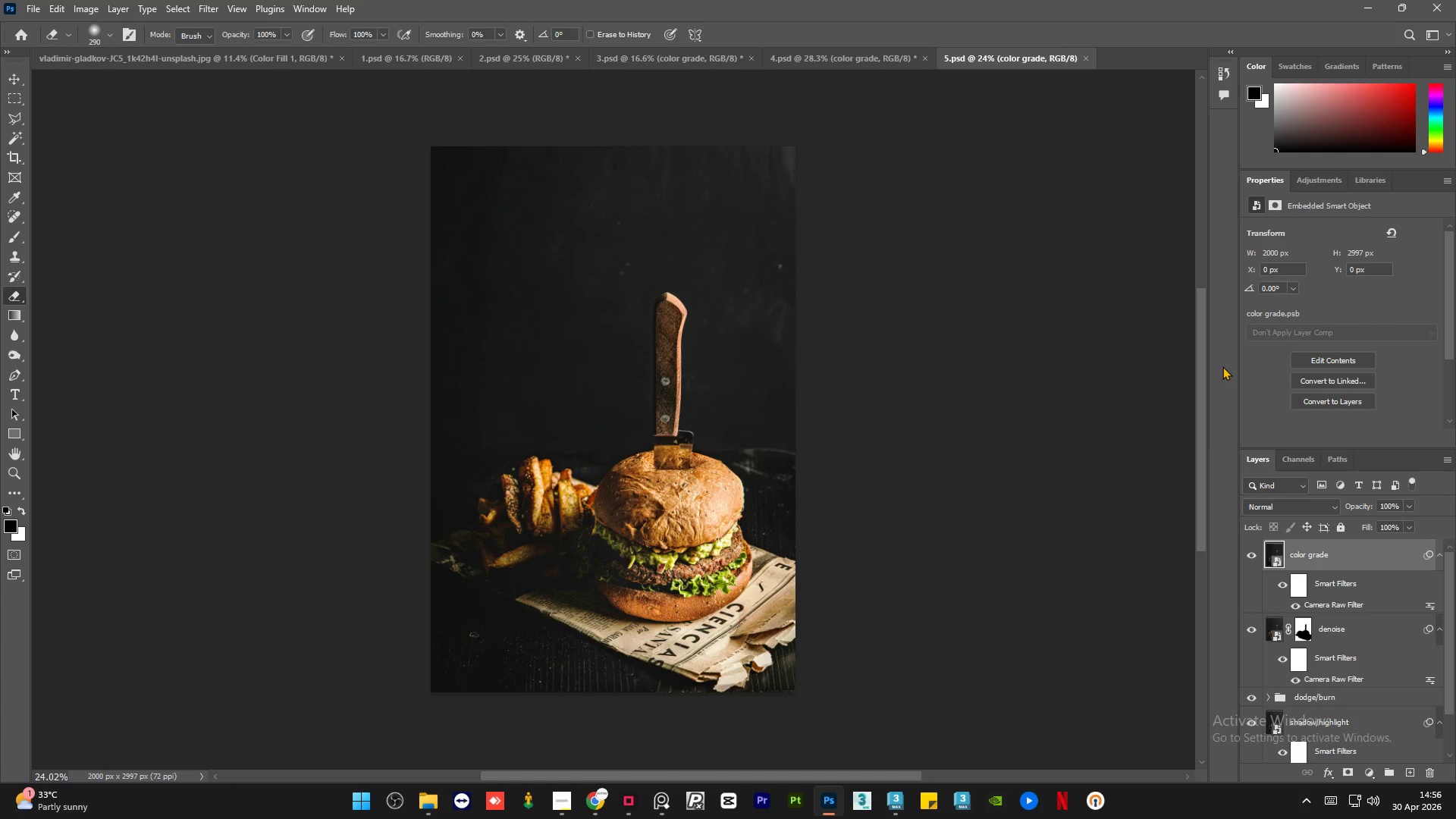 
wait(8.72)
 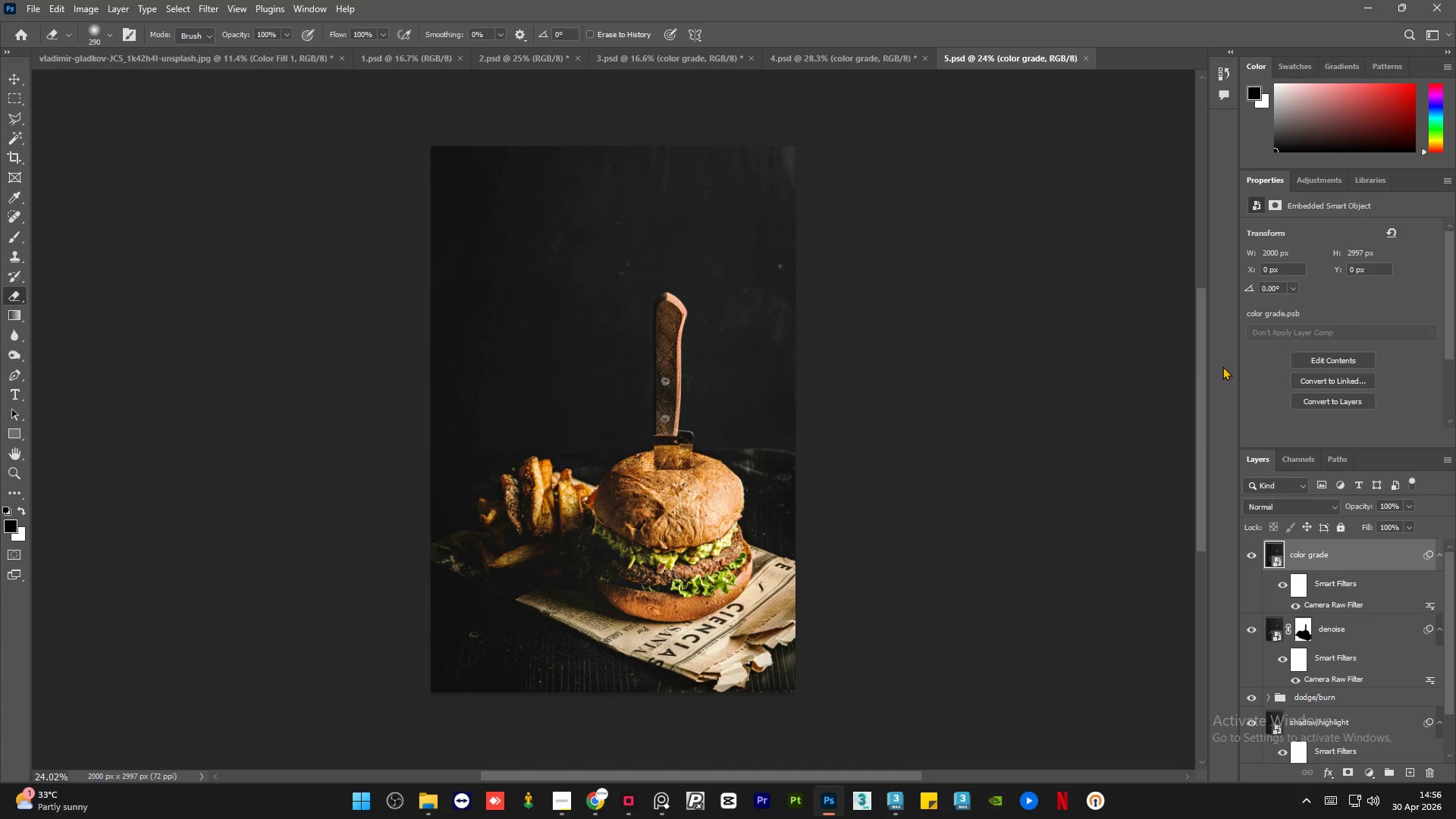 
left_click([809, 60])
 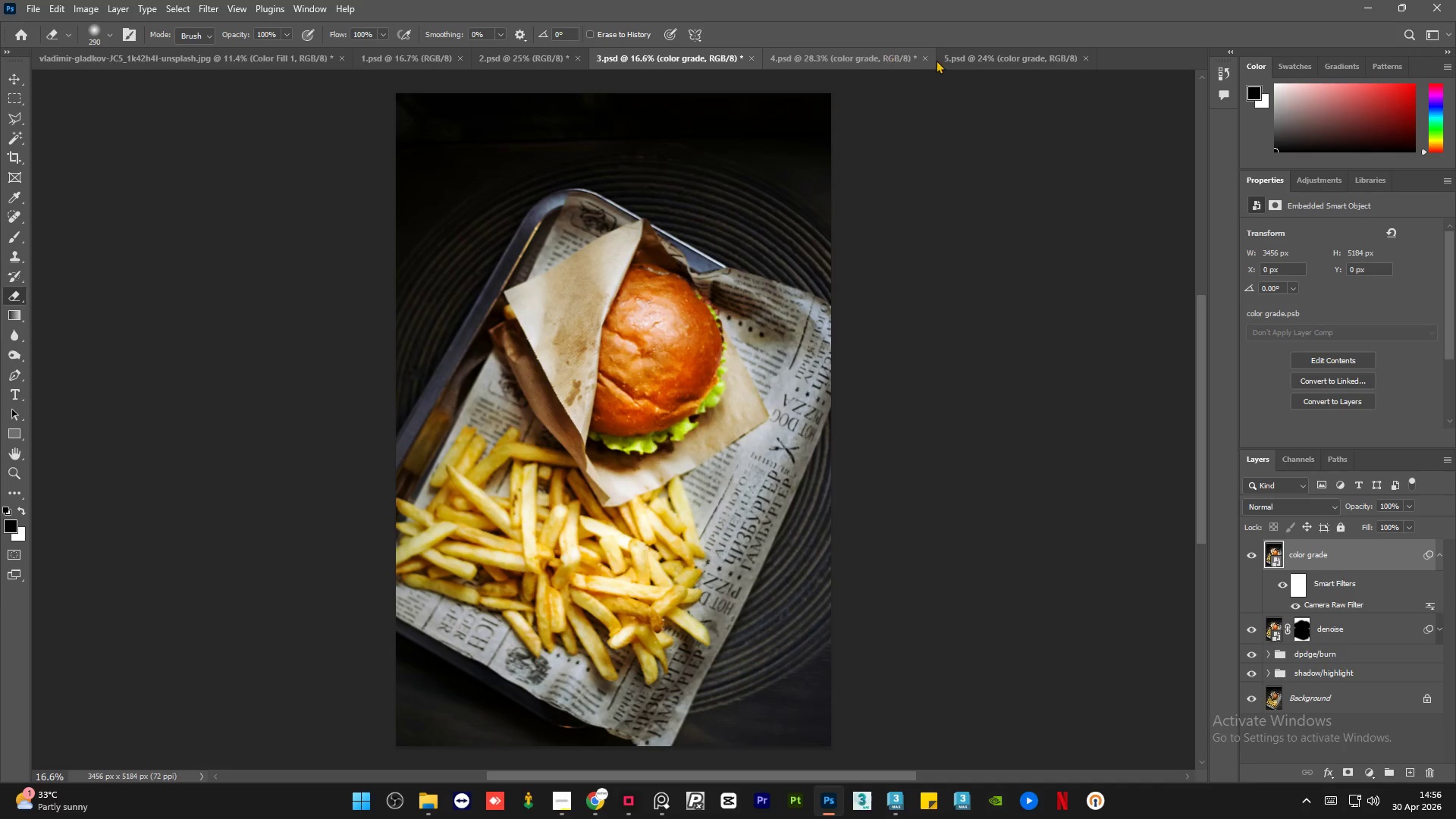 
left_click([986, 60])
 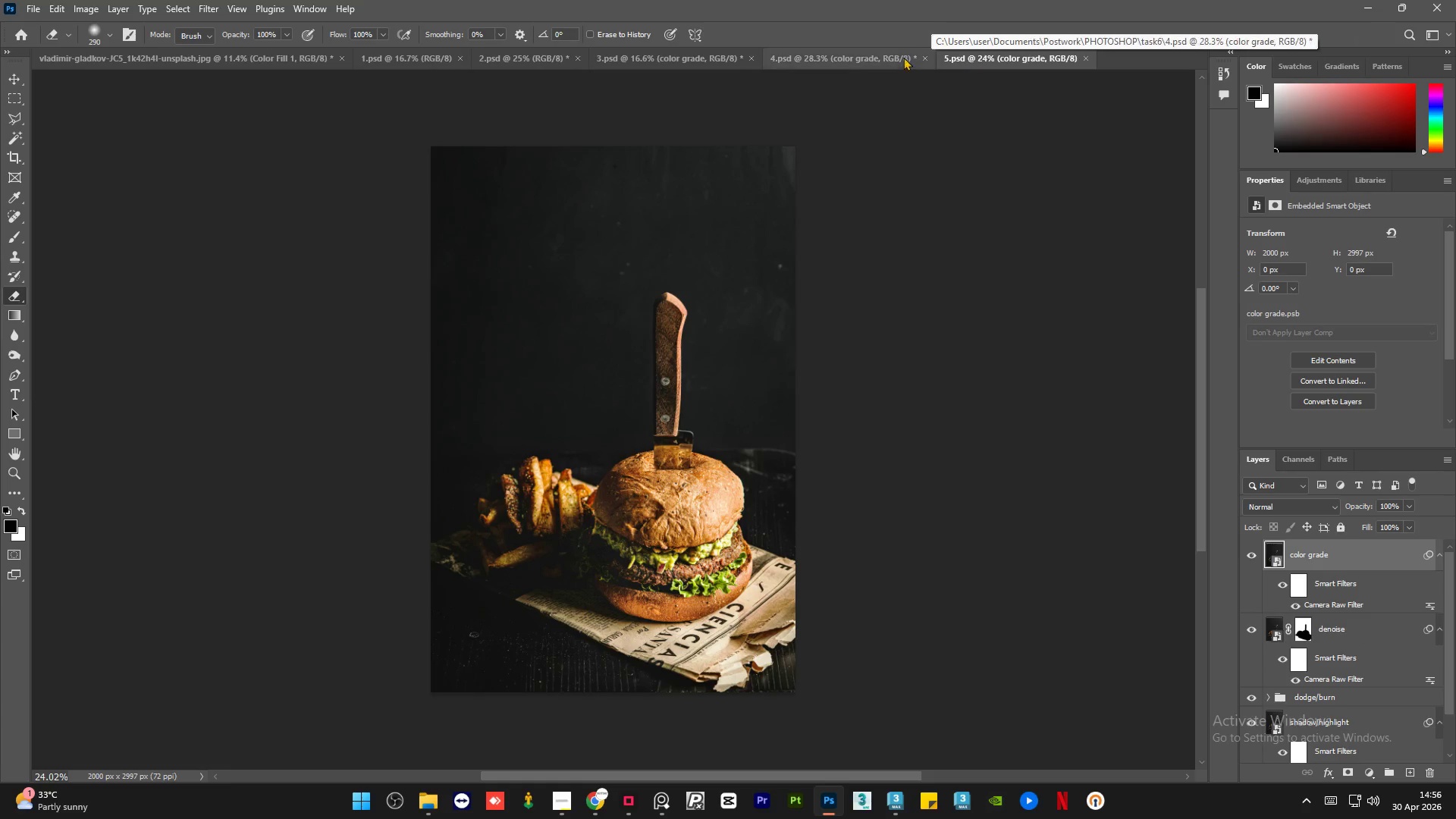 
left_click([847, 53])
 